 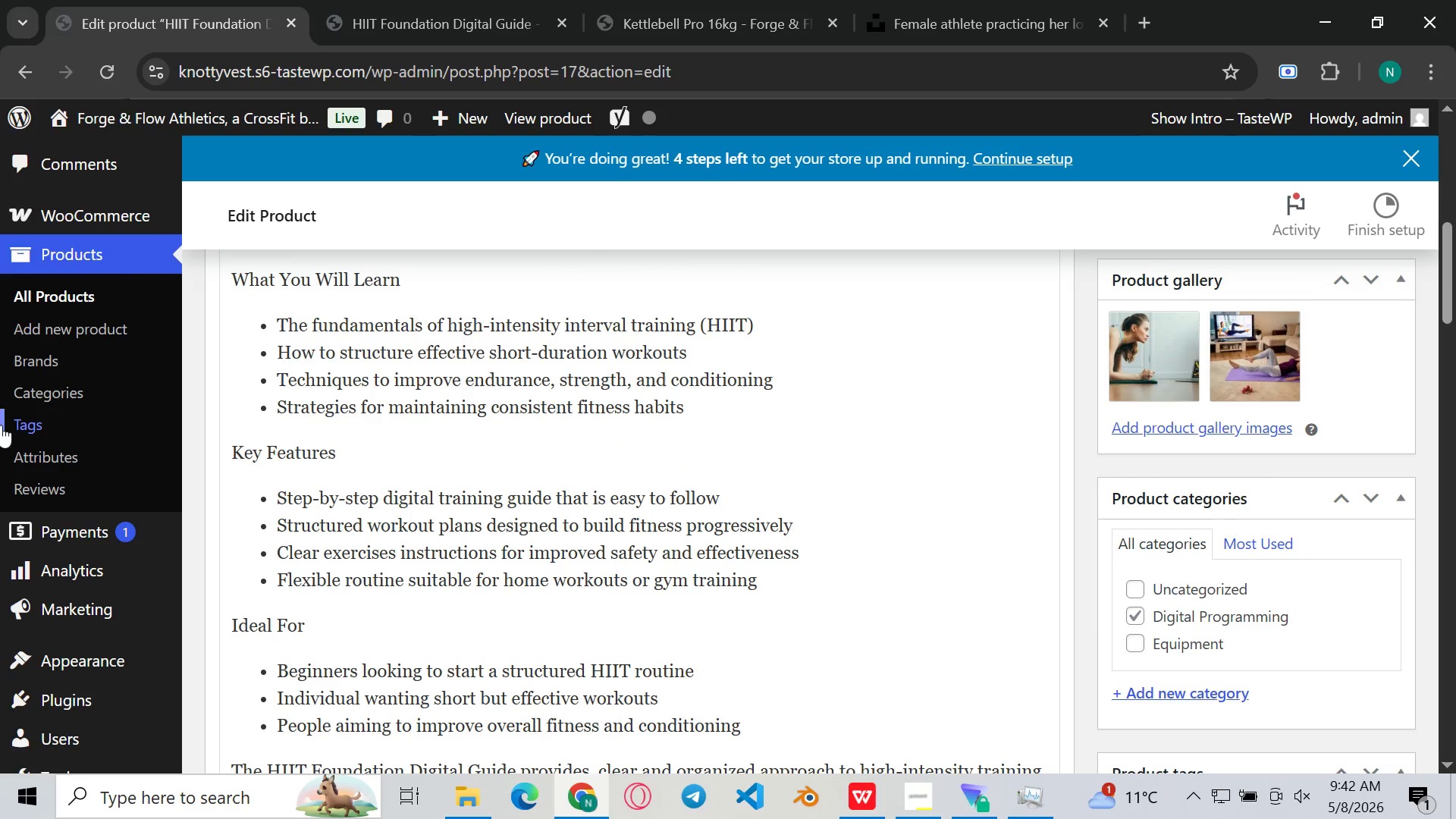 
left_click([71, 305])
 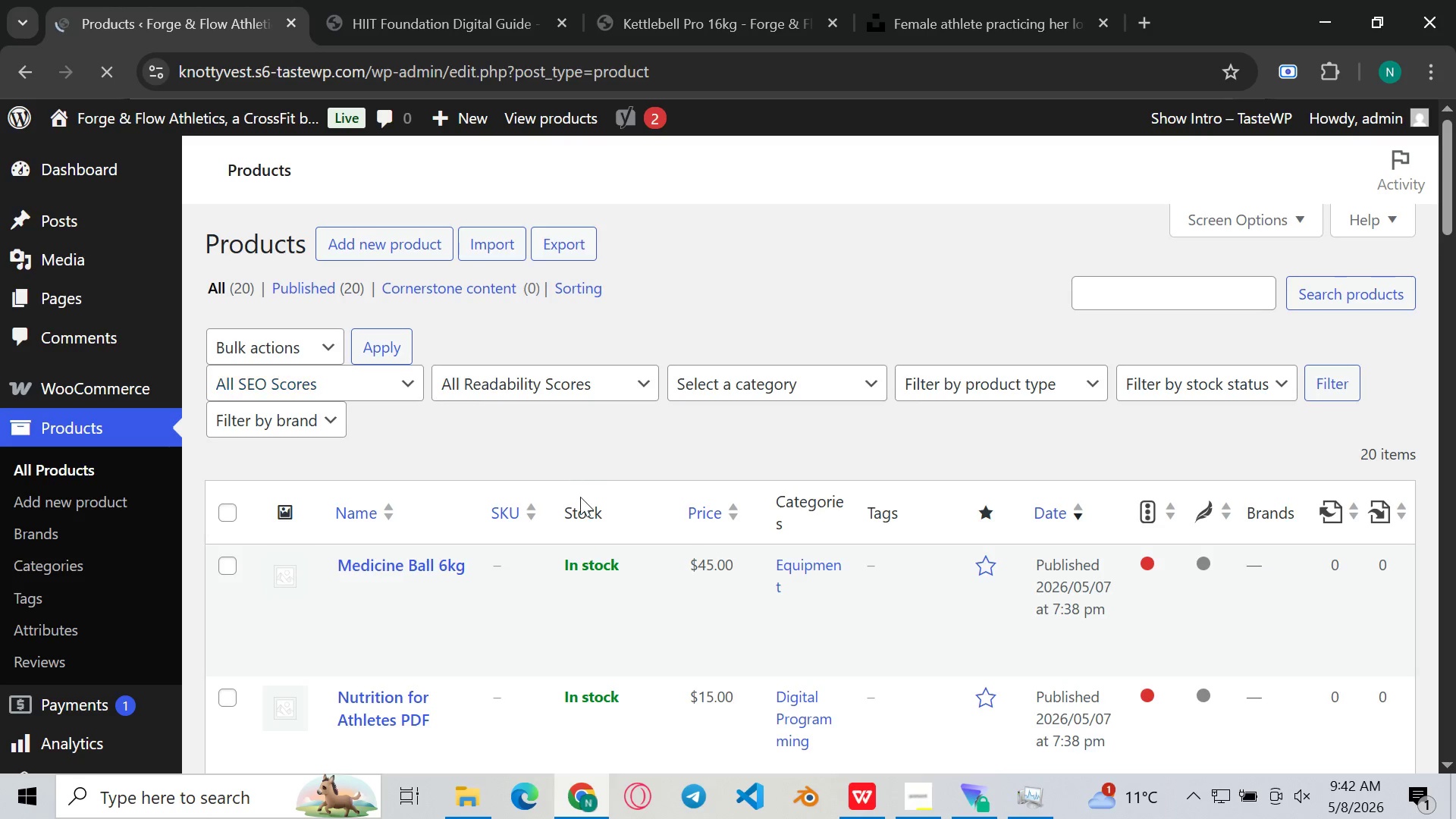 
wait(7.45)
 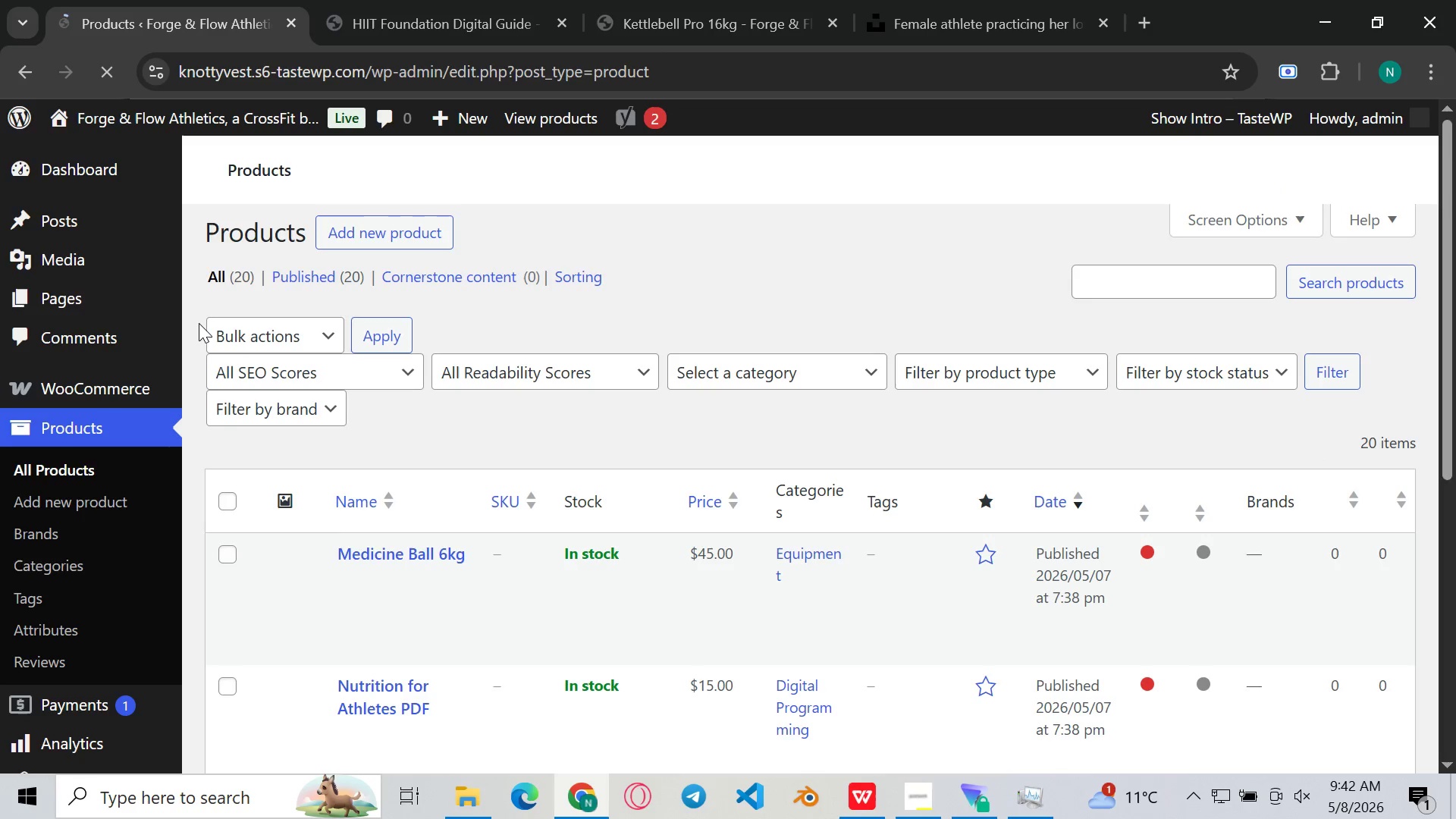 
scroll: coordinate [642, 513], scroll_direction: down, amount: 18.0
 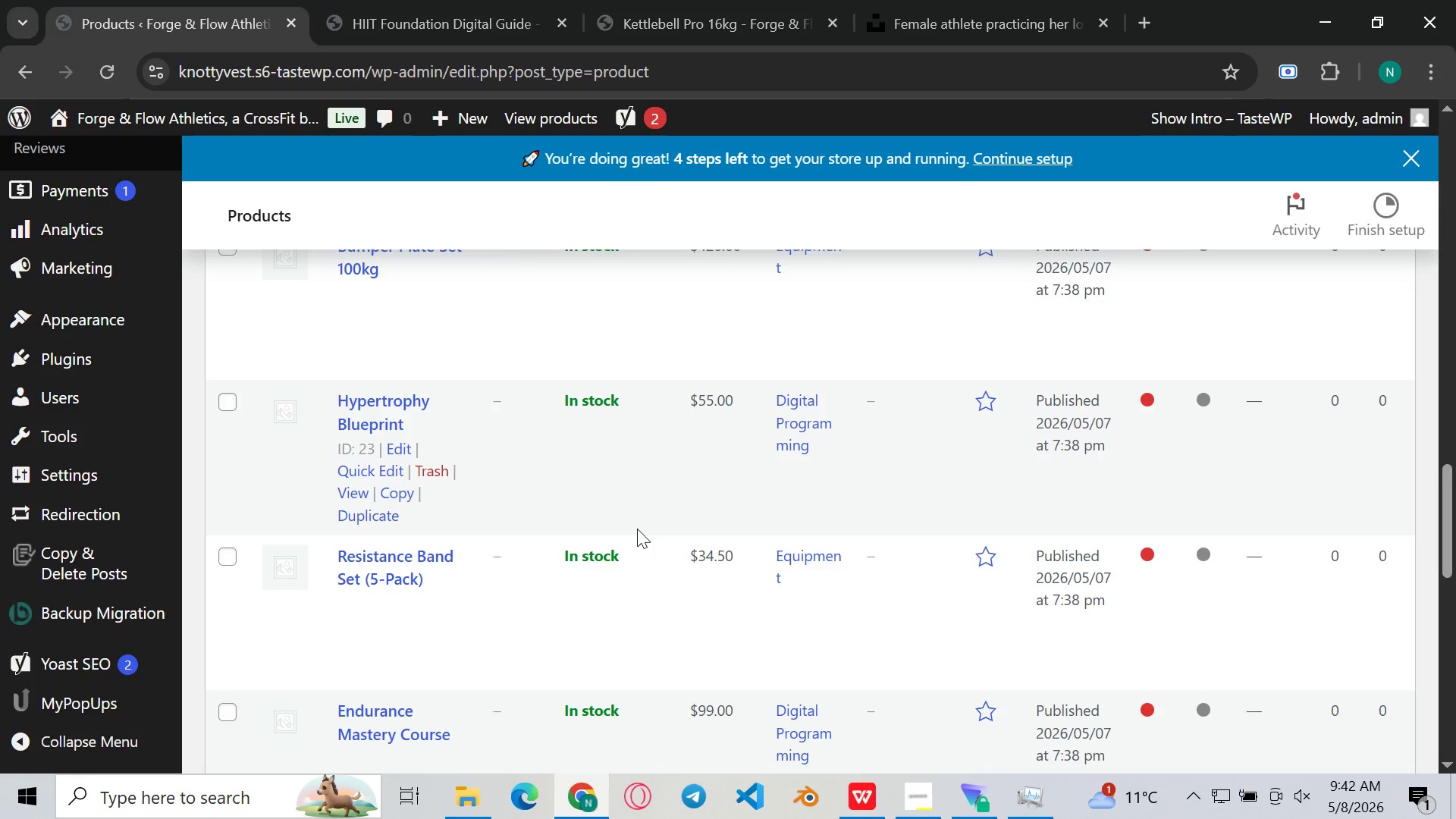 
wait(23.38)
 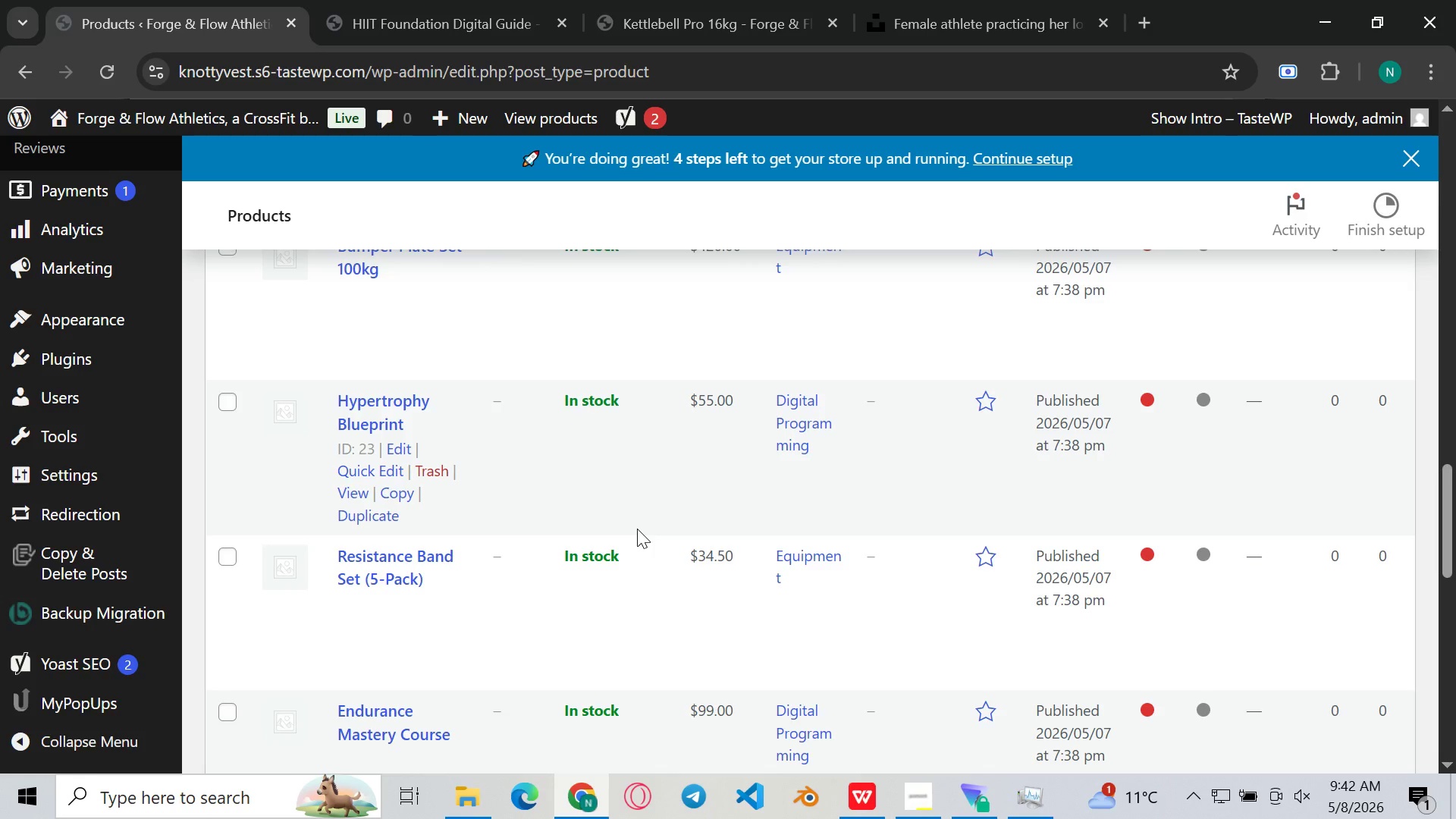 
scroll: coordinate [616, 500], scroll_direction: down, amount: 7.0
 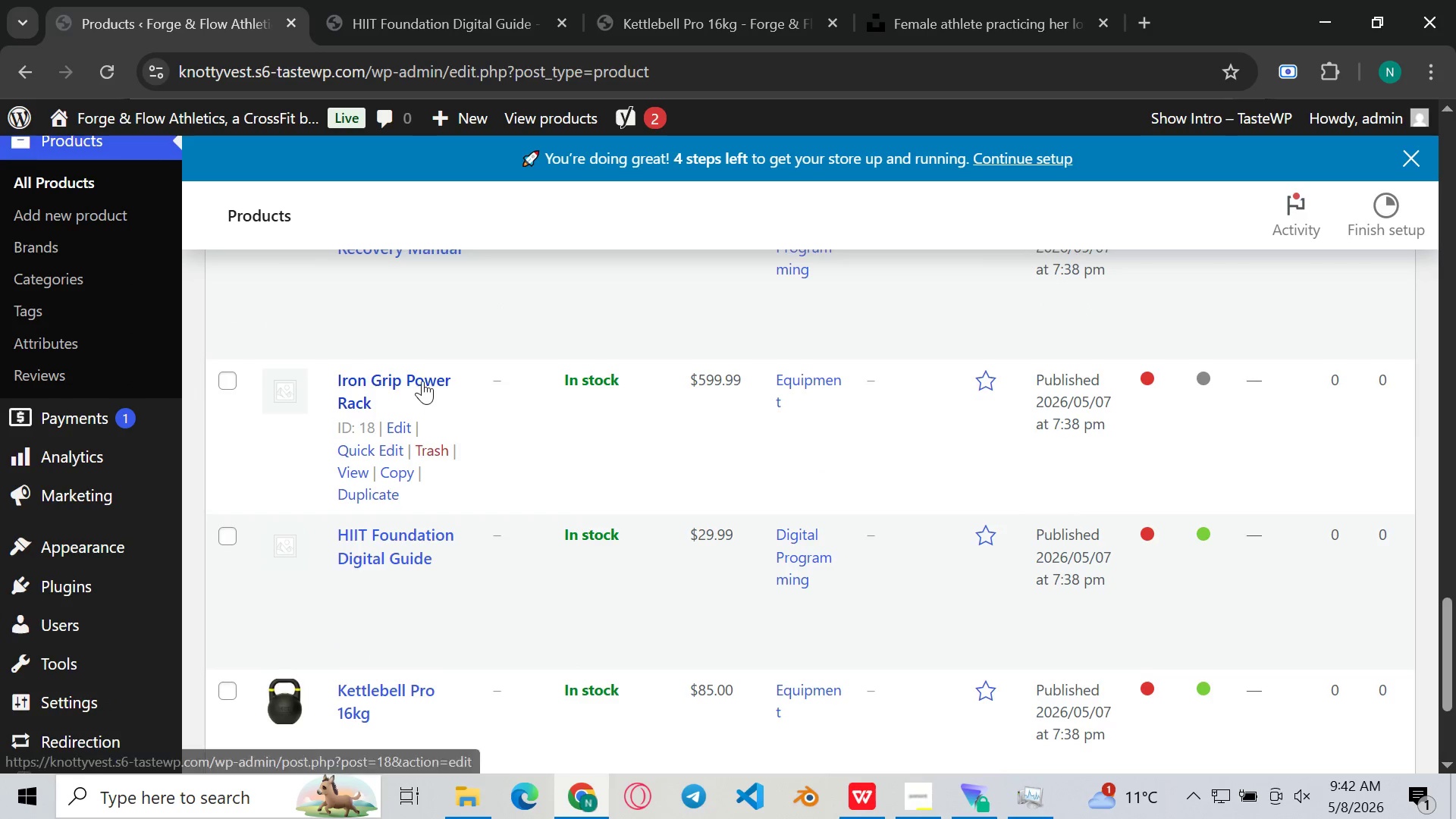 
left_click([422, 378])
 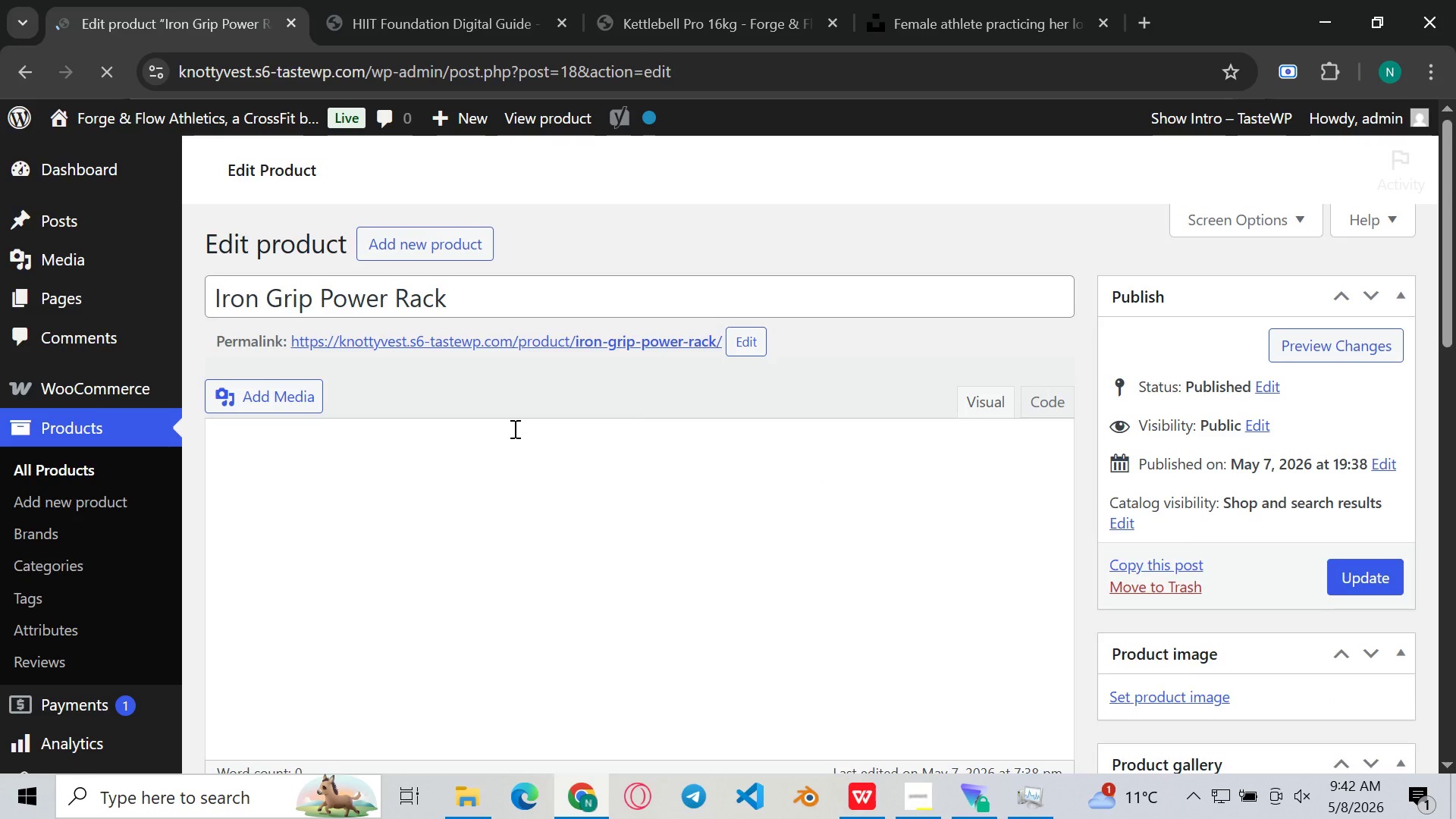 
wait(5.28)
 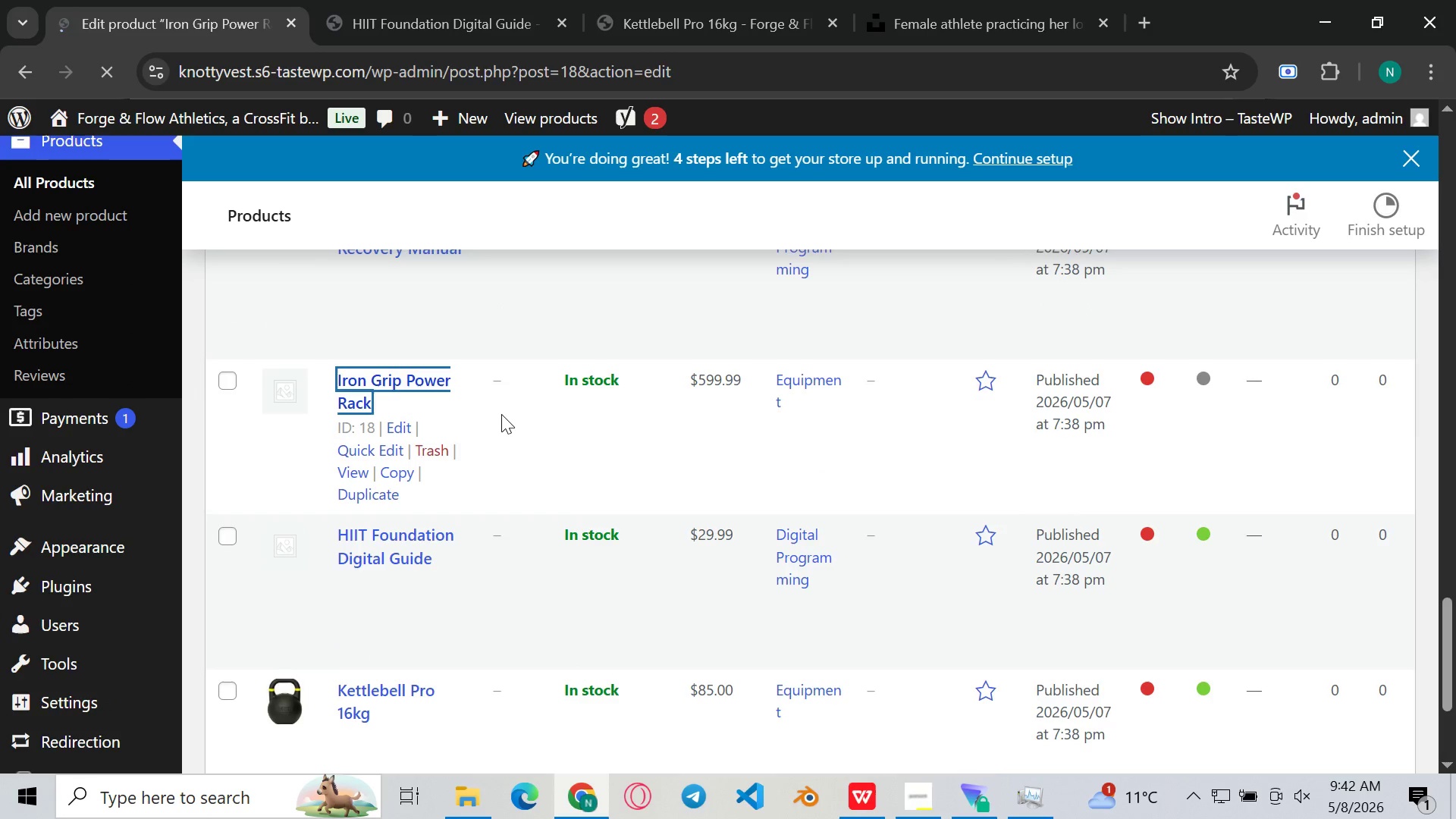 
left_click([440, 0])
 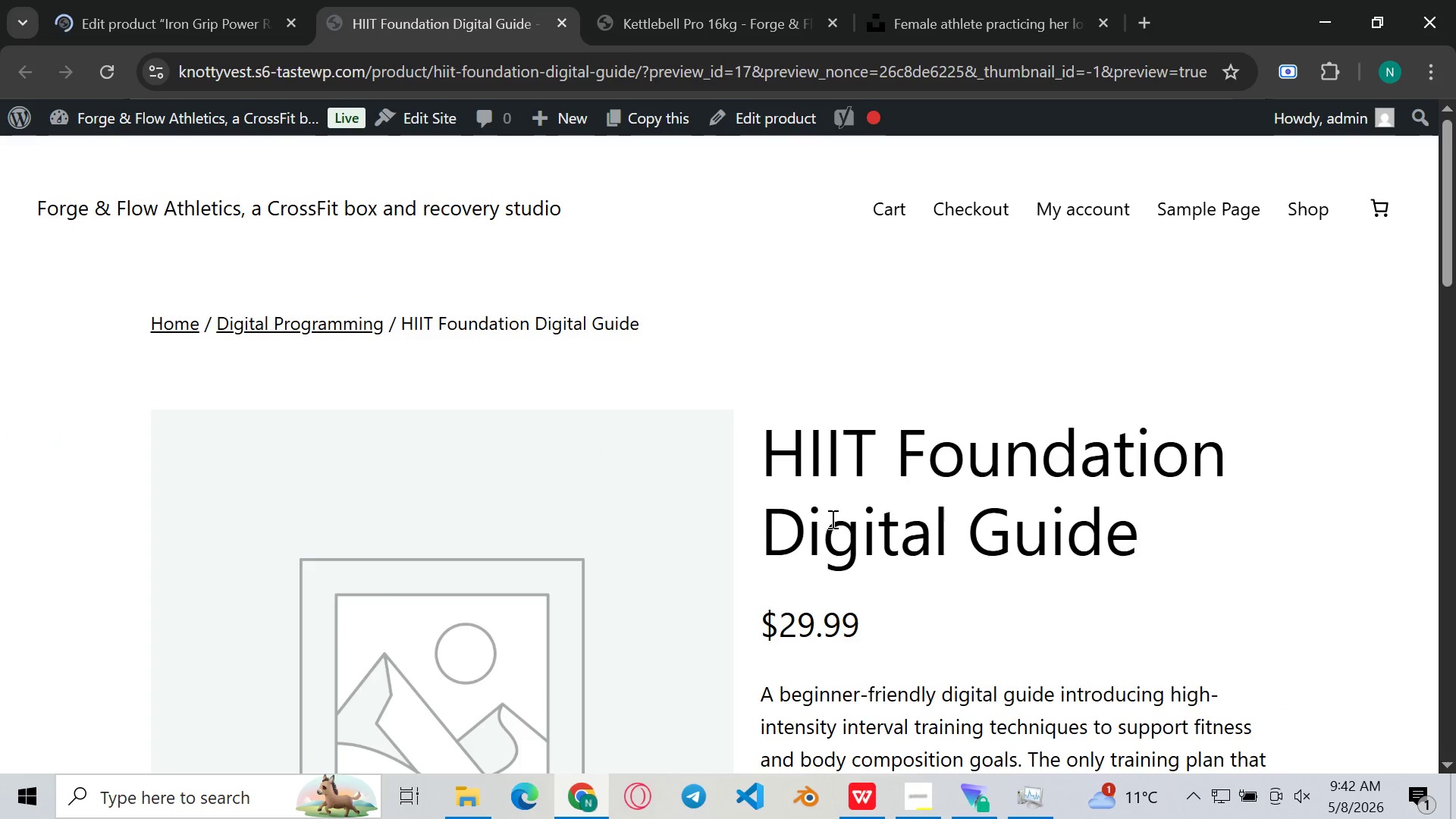 
scroll: coordinate [831, 519], scroll_direction: down, amount: 5.0
 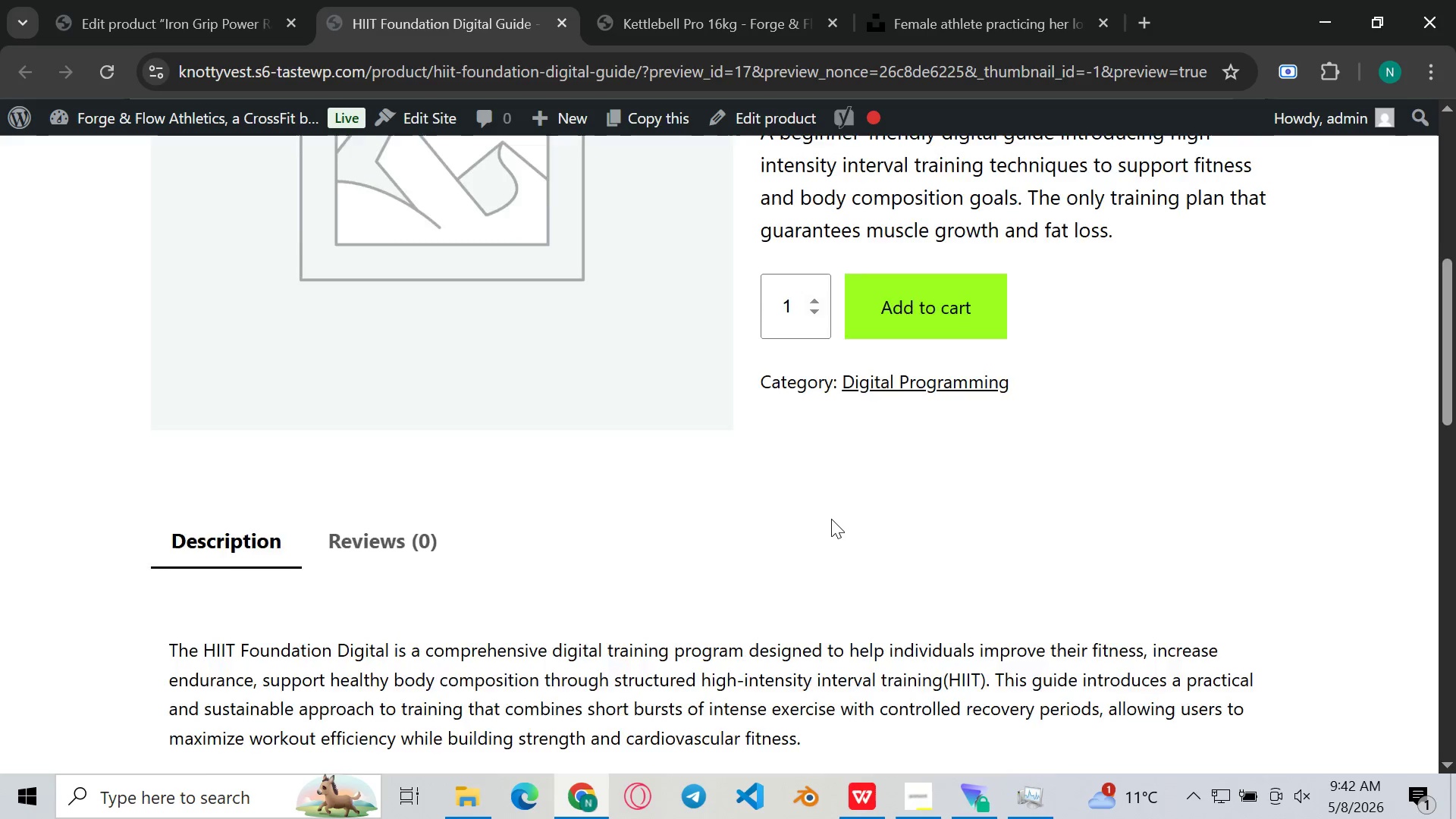 
scroll: coordinate [831, 519], scroll_direction: up, amount: 4.0
 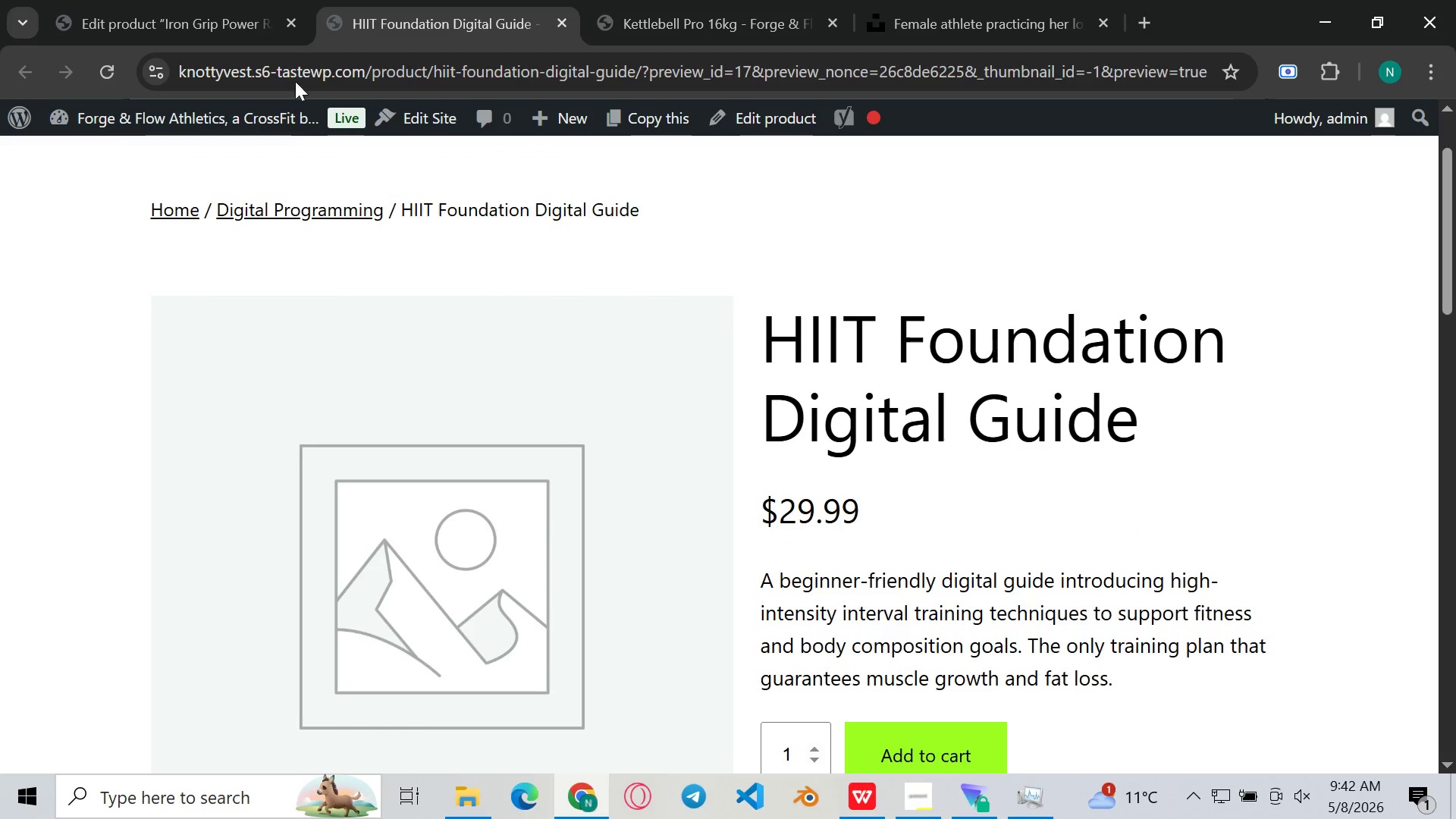 
left_click([130, 0])
 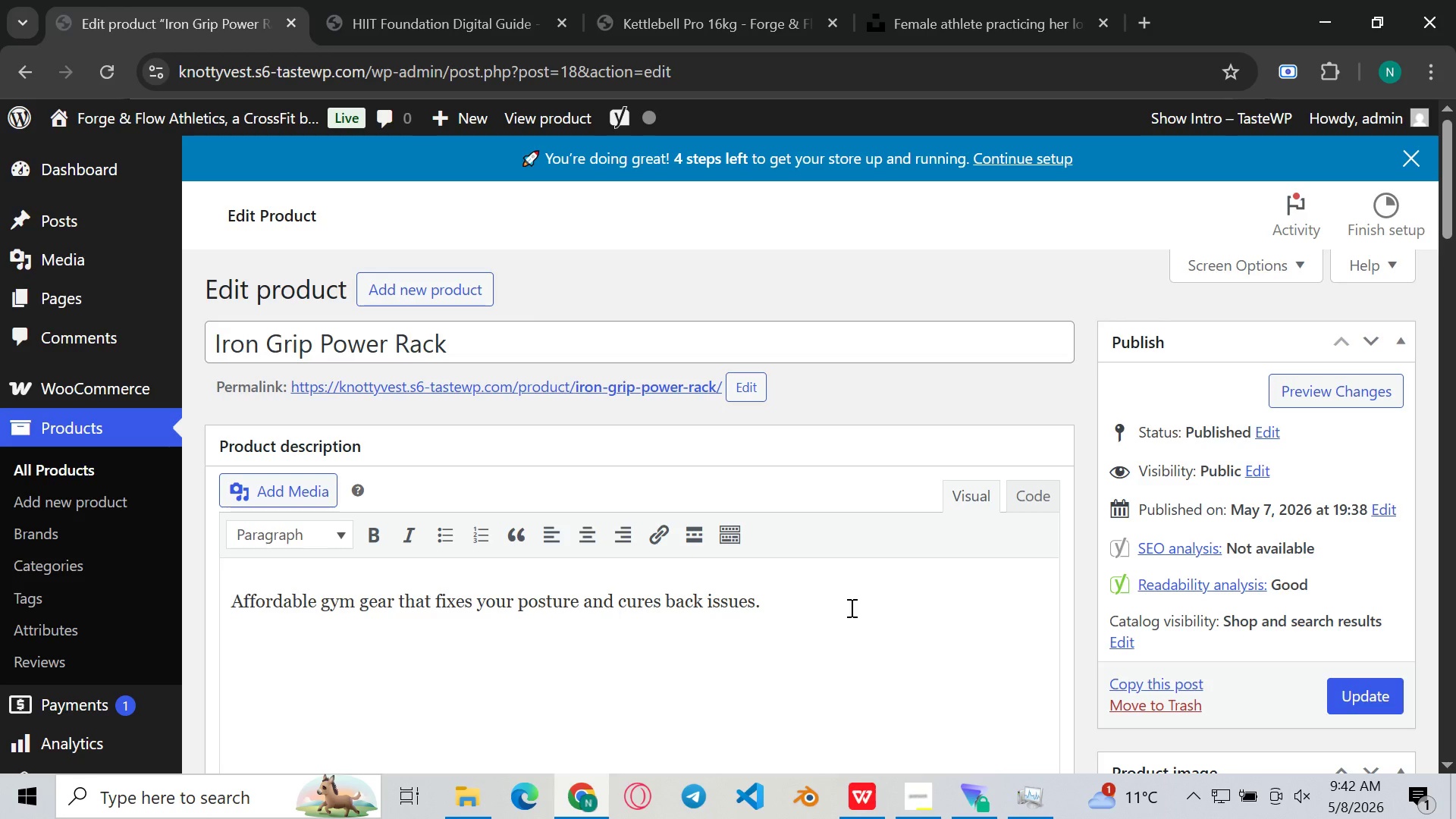 
scroll: coordinate [850, 607], scroll_direction: down, amount: 1.0
 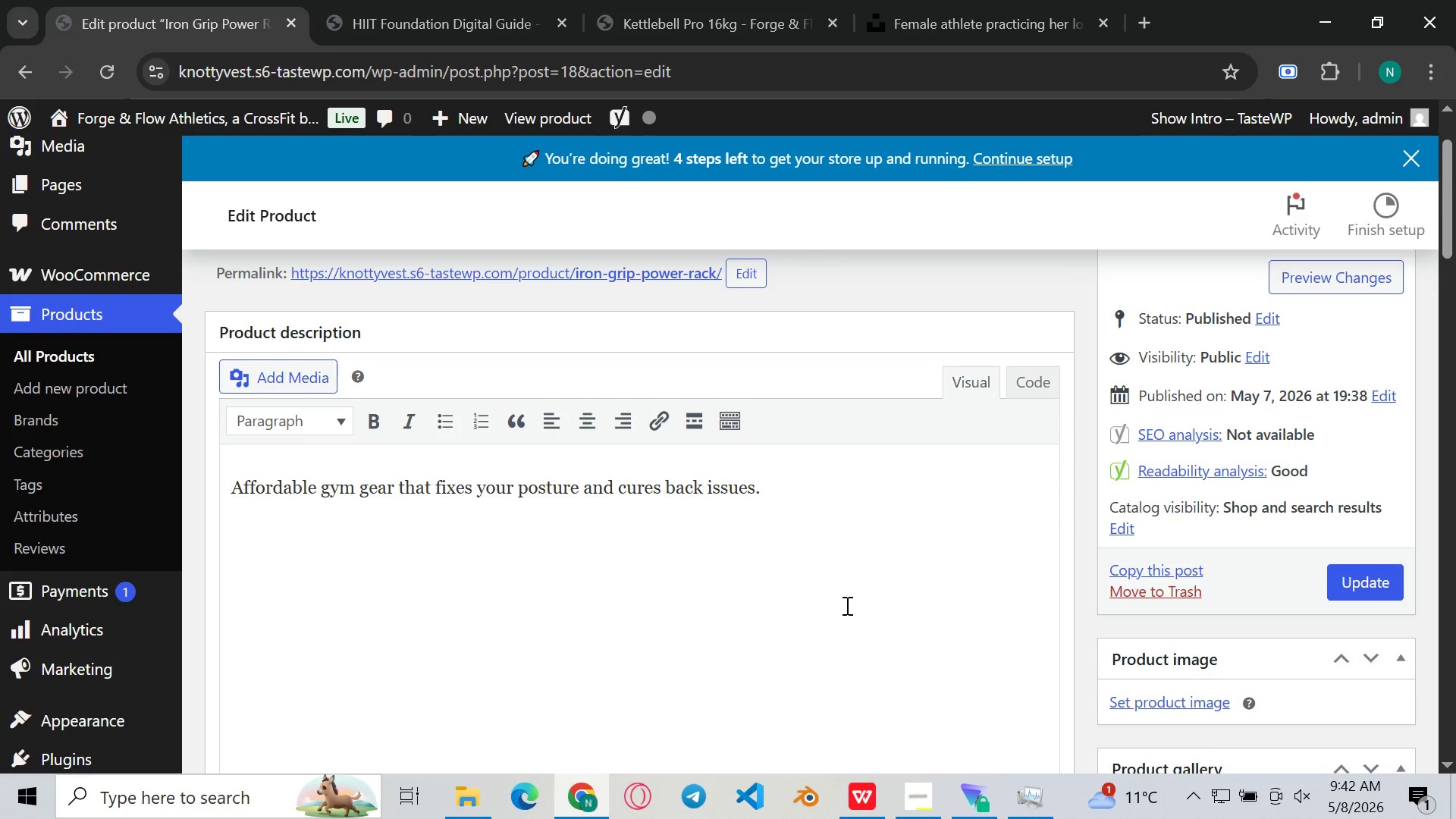 
scroll: coordinate [844, 604], scroll_direction: up, amount: 1.0
 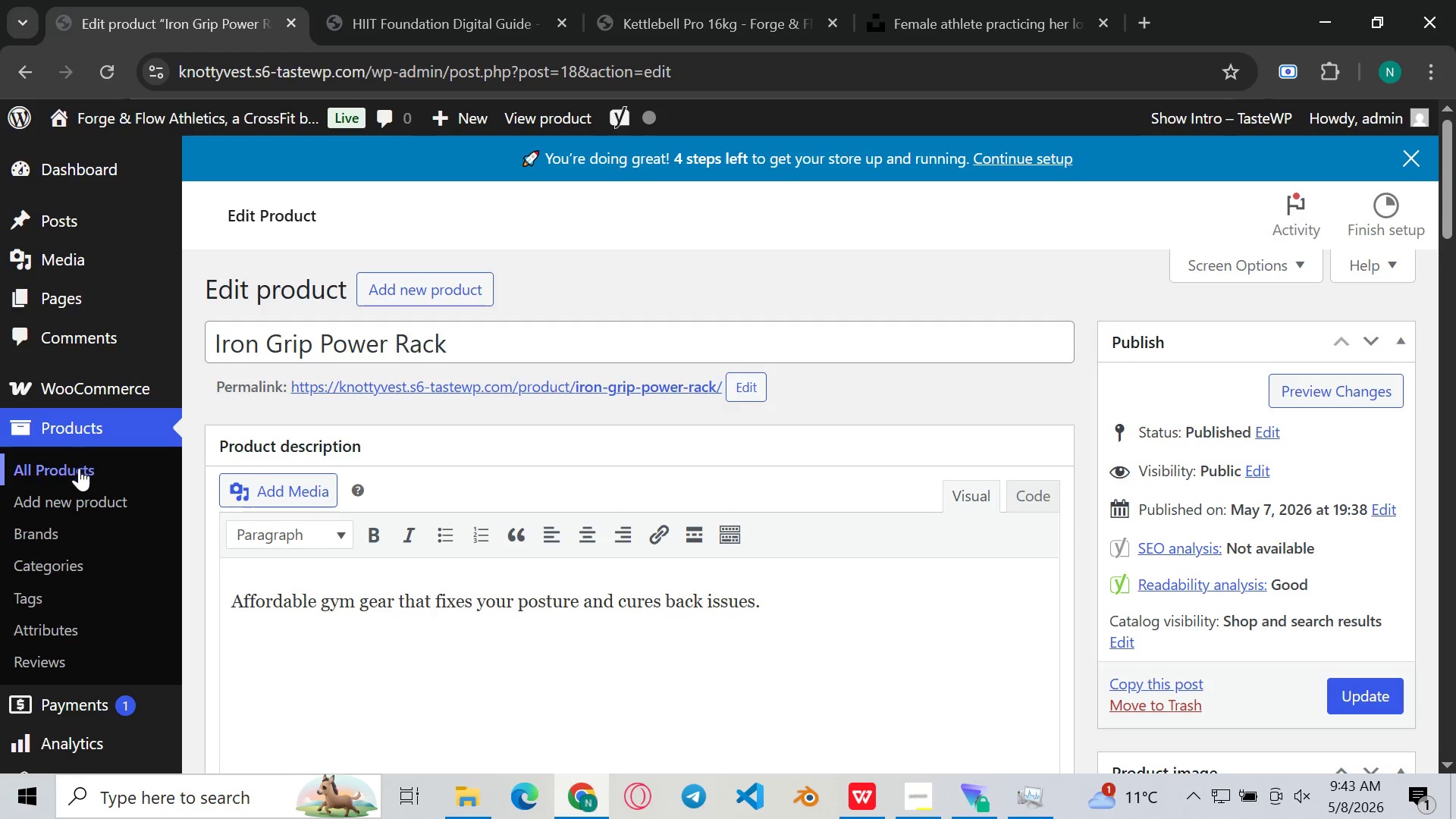 
left_click([79, 468])
 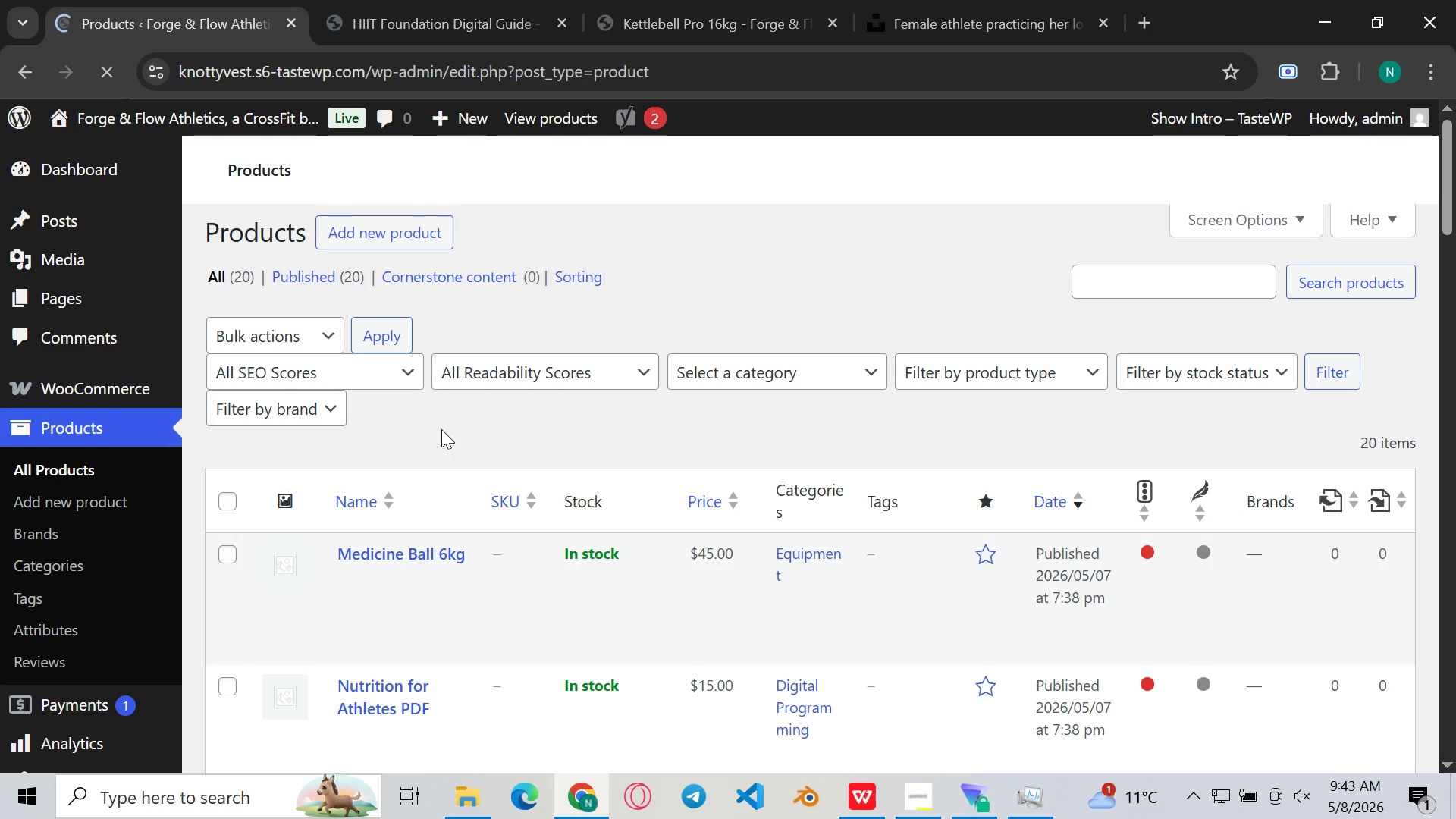 
scroll: coordinate [552, 566], scroll_direction: down, amount: 22.0
 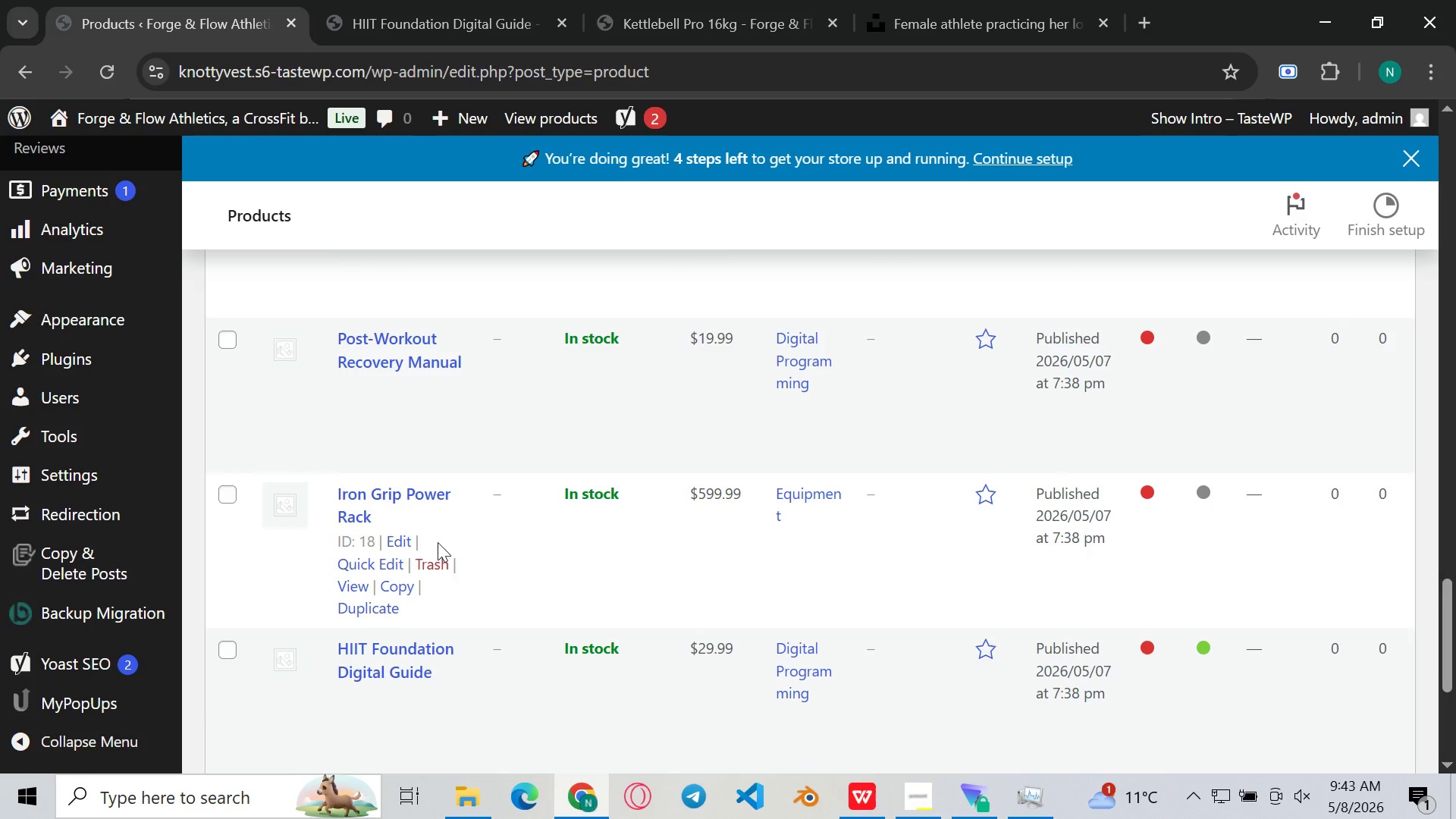 
scroll: coordinate [436, 543], scroll_direction: down, amount: 2.0
 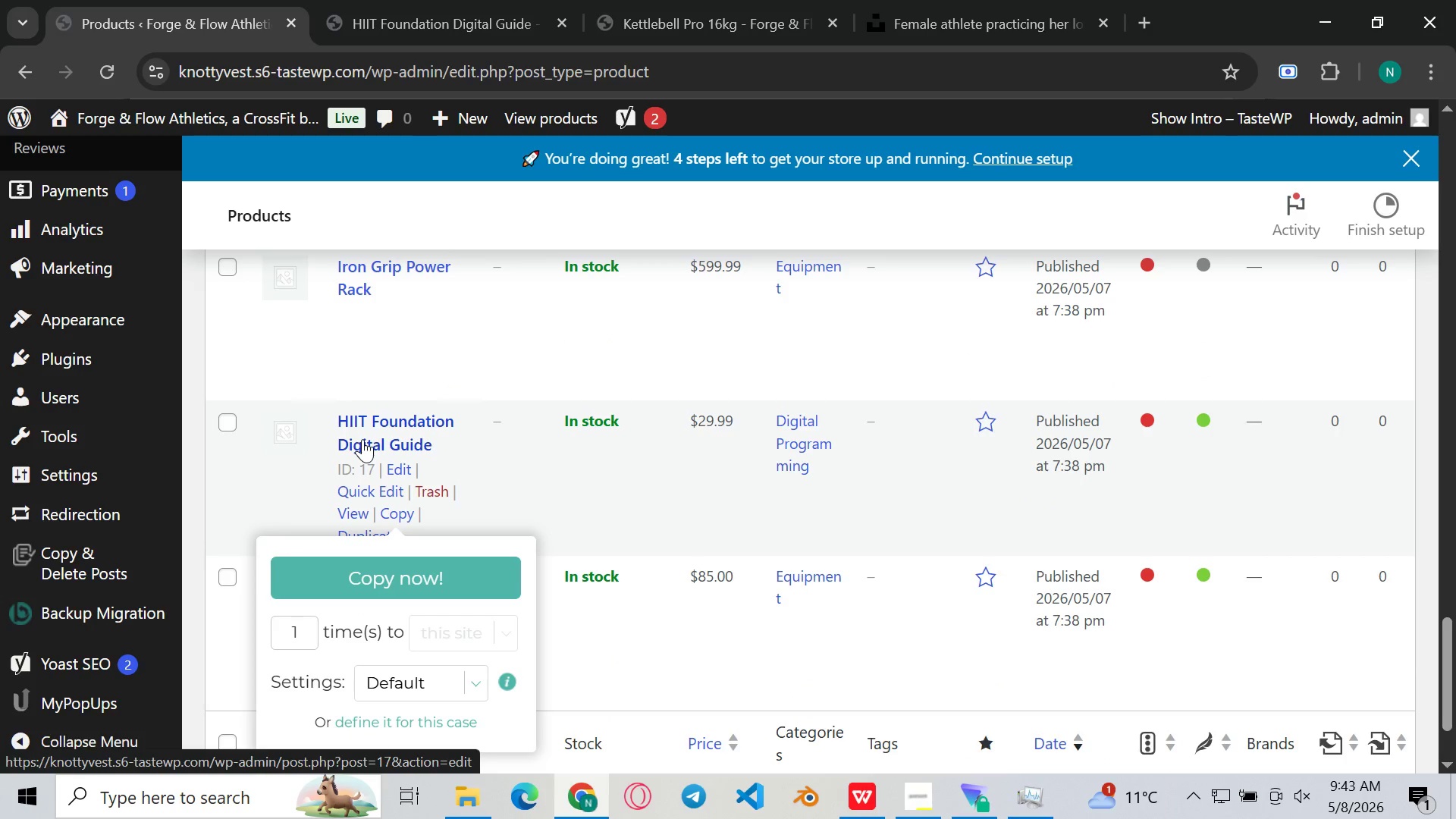 
left_click([362, 439])
 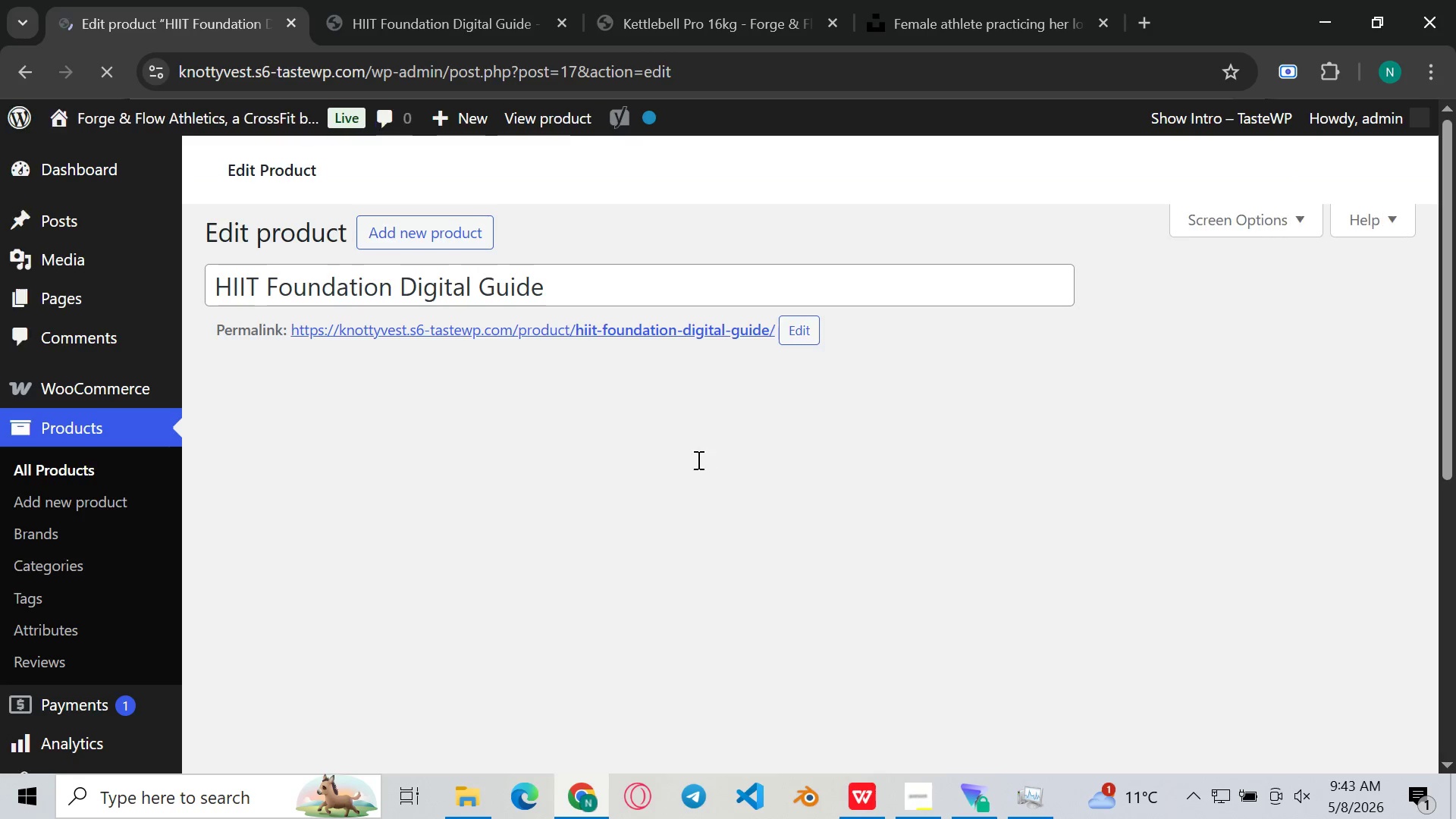 
scroll: coordinate [688, 459], scroll_direction: down, amount: 8.0
 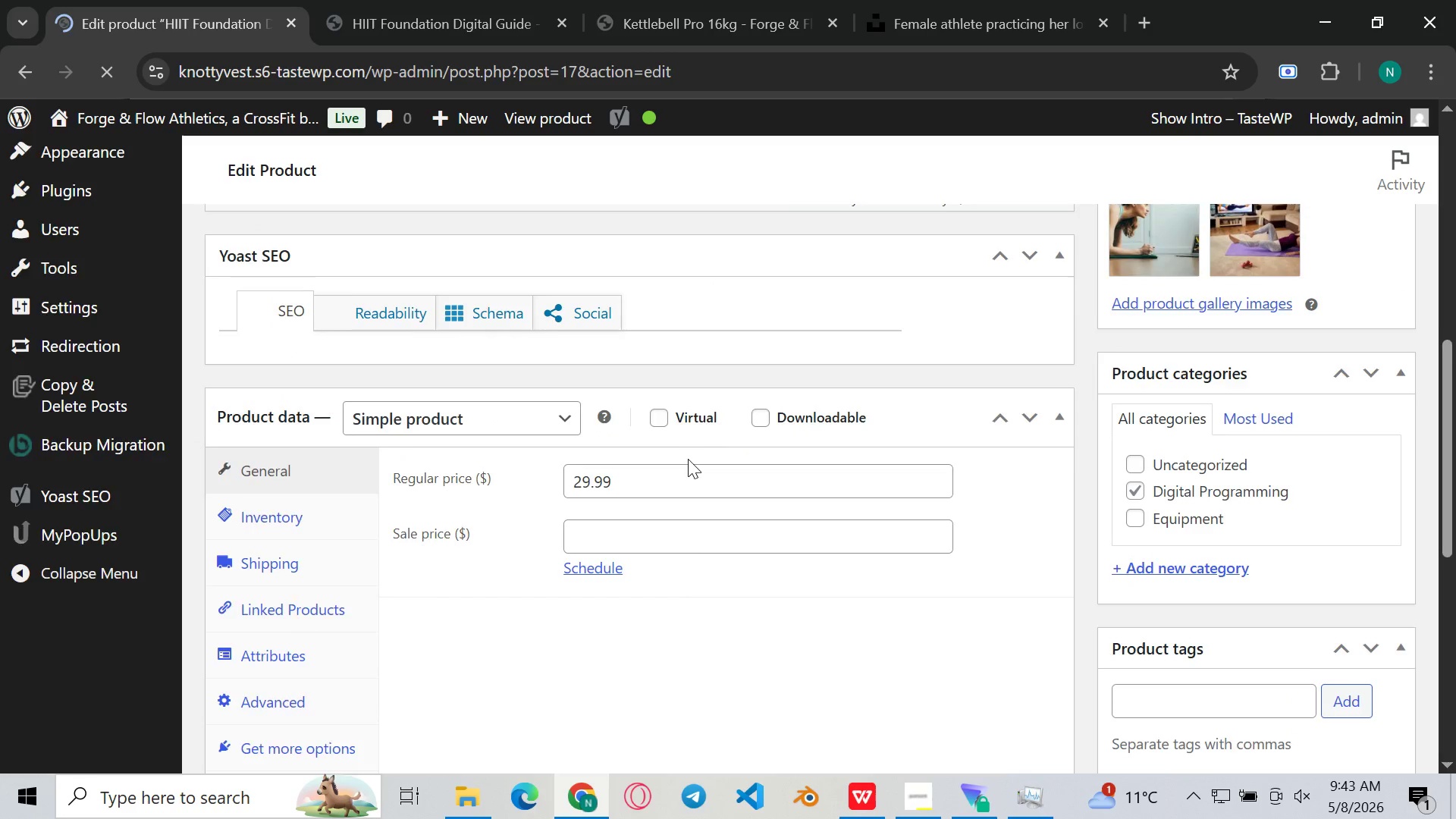 
scroll: coordinate [686, 457], scroll_direction: up, amount: 2.0
 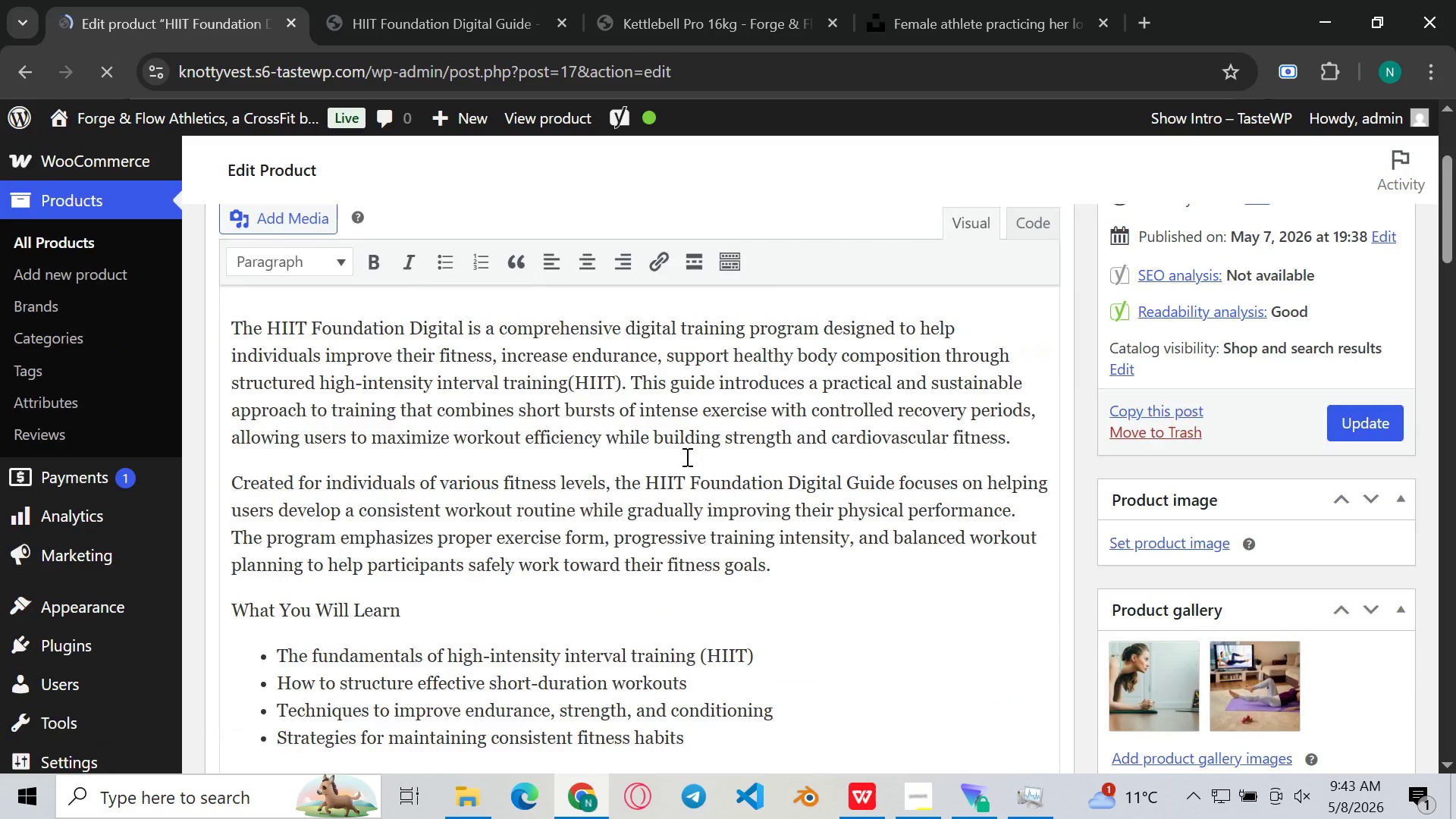 
scroll: coordinate [685, 457], scroll_direction: down, amount: 5.0
 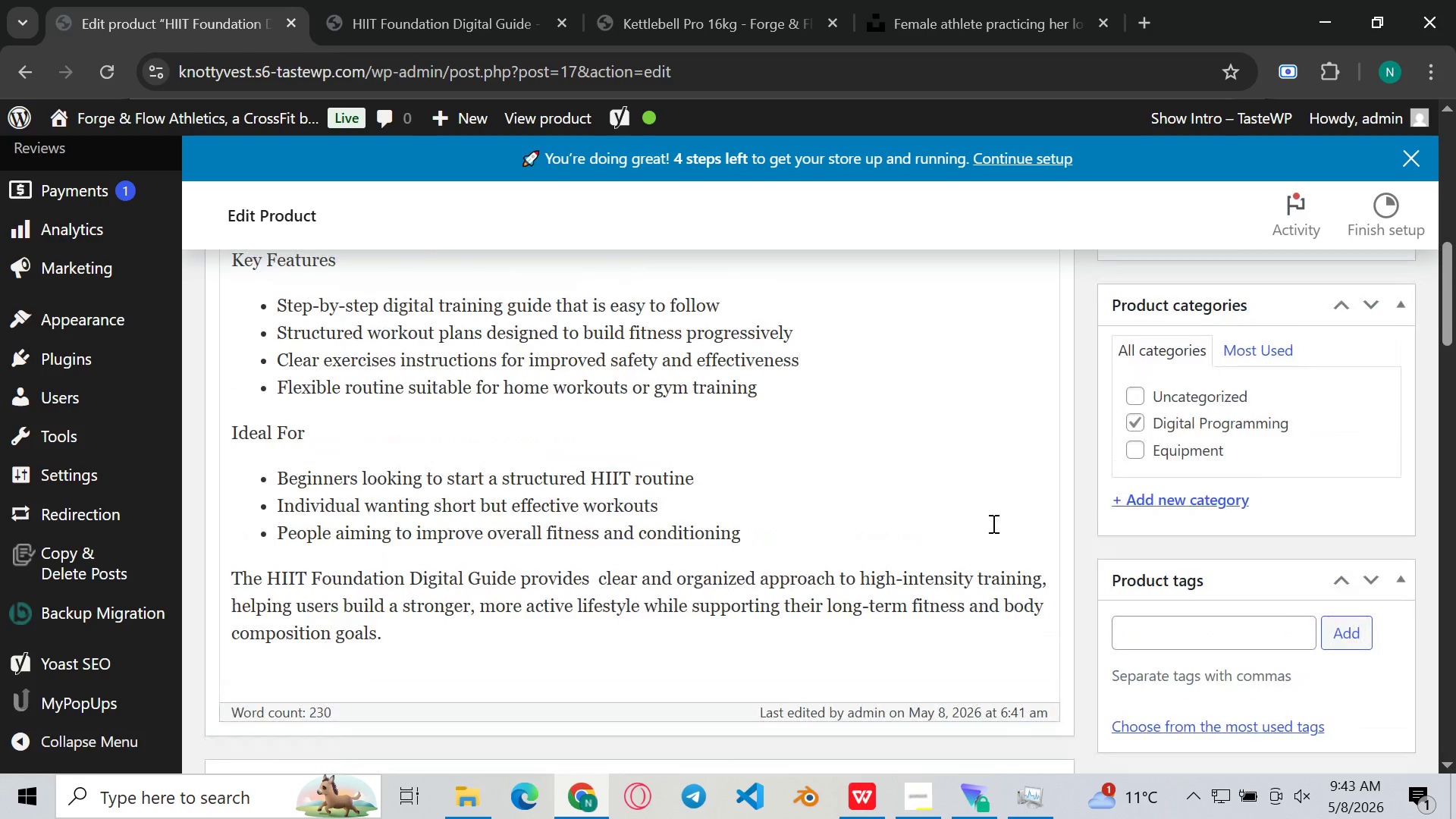 
scroll: coordinate [990, 530], scroll_direction: up, amount: 4.0
 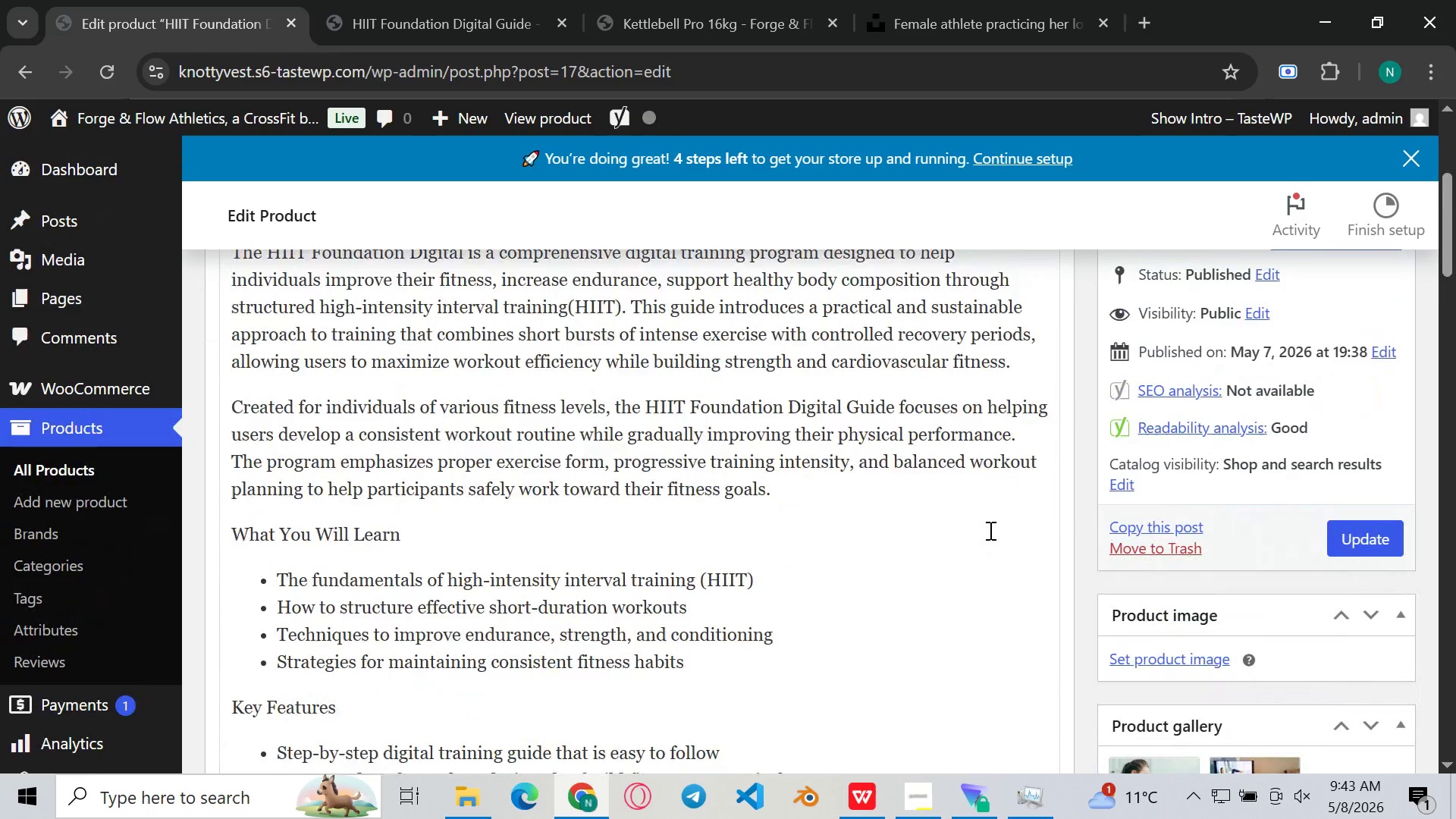 
scroll: coordinate [830, 511], scroll_direction: down, amount: 22.0
 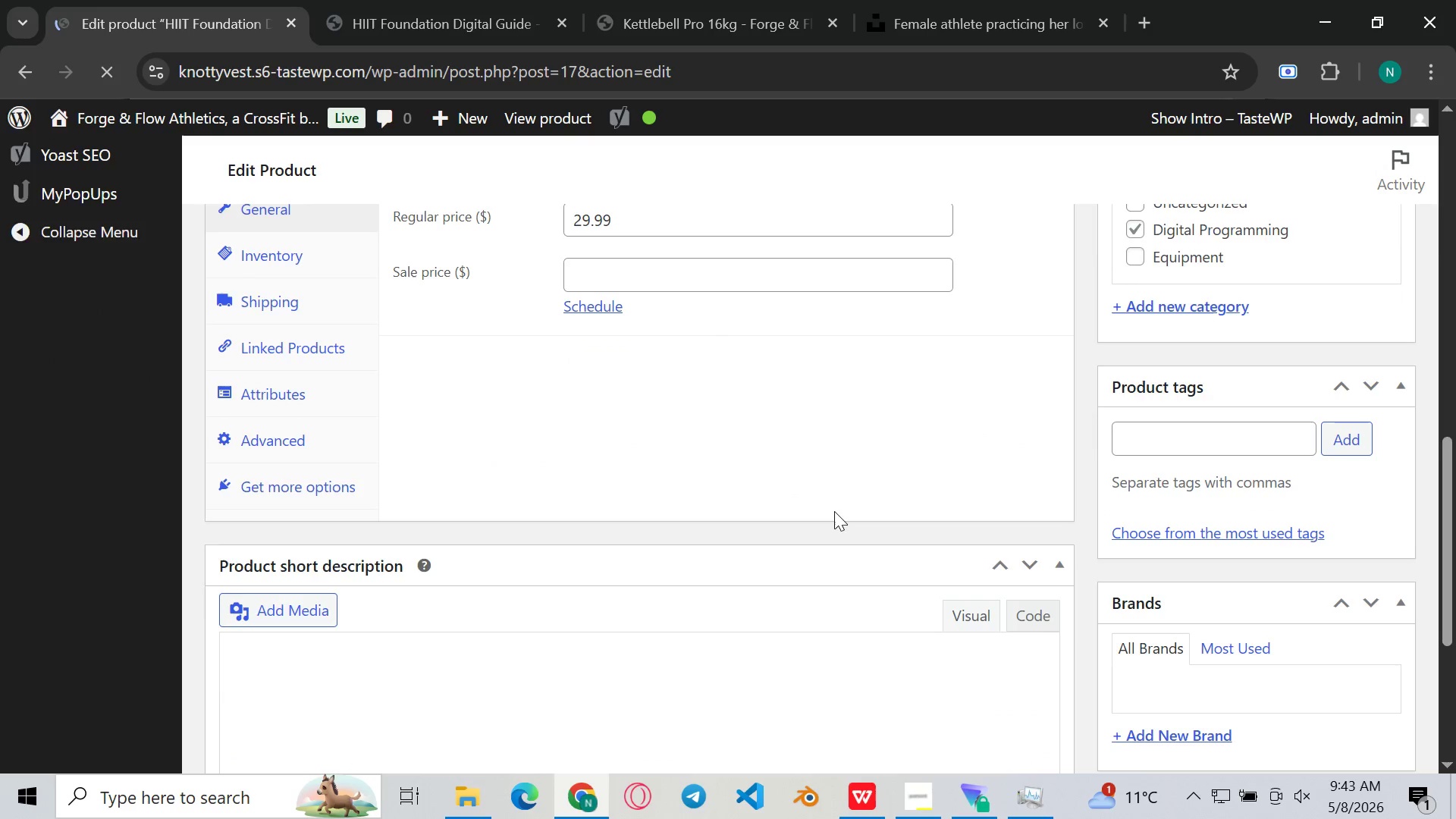 
scroll: coordinate [1051, 461], scroll_direction: up, amount: 6.0
 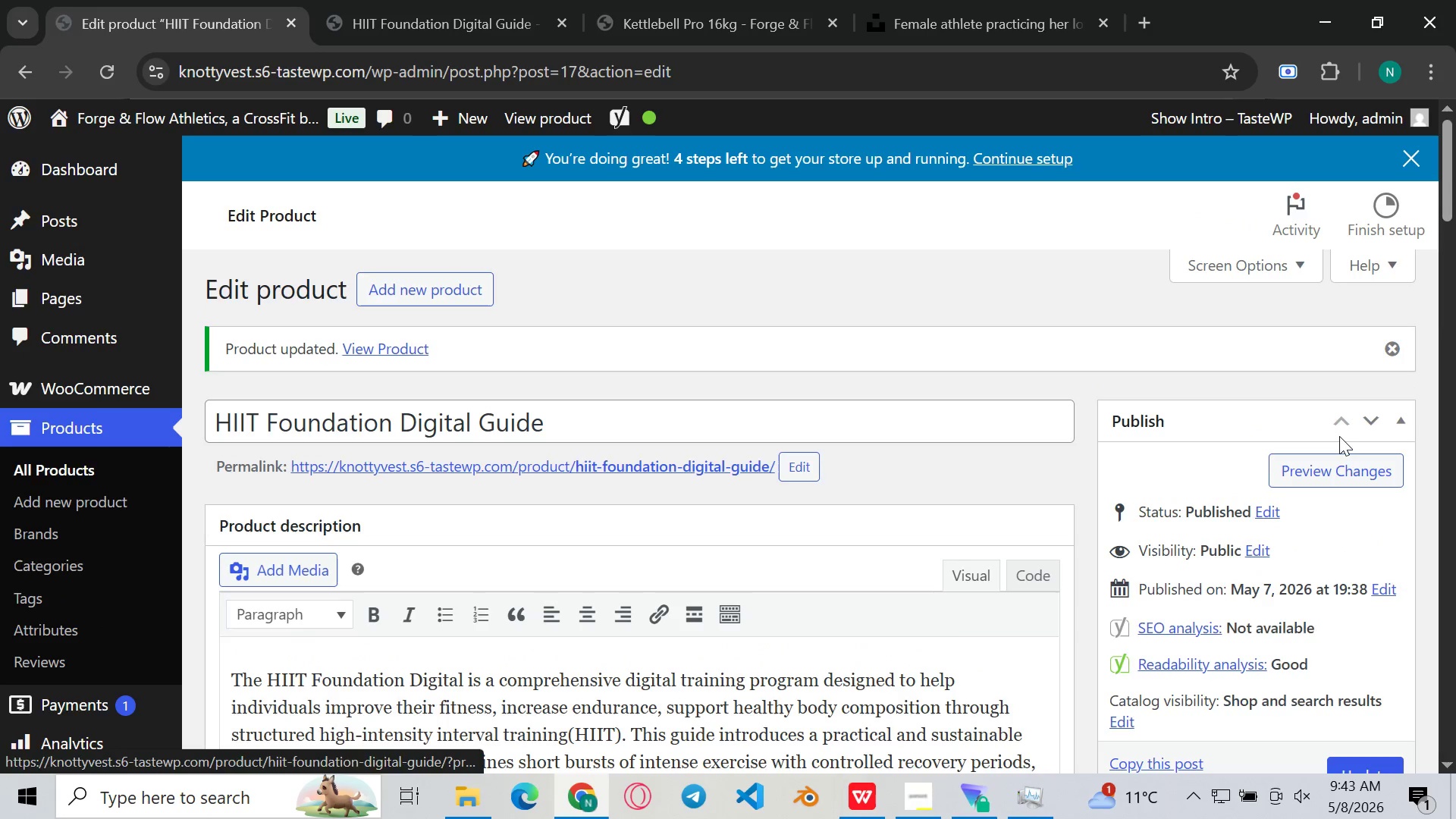 
scroll: coordinate [915, 534], scroll_direction: down, amount: 19.0
 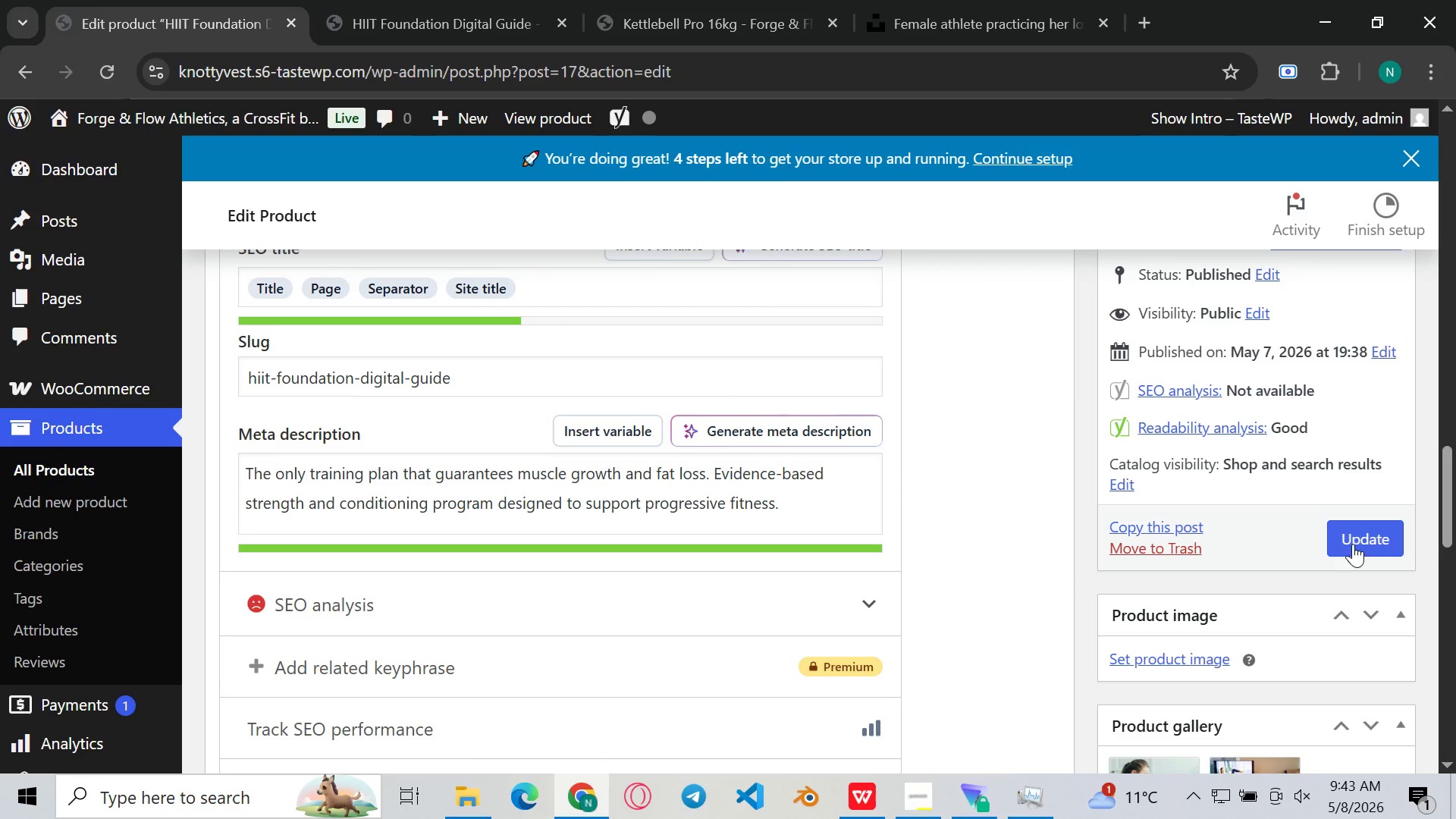 
scroll: coordinate [1334, 402], scroll_direction: up, amount: 21.0
 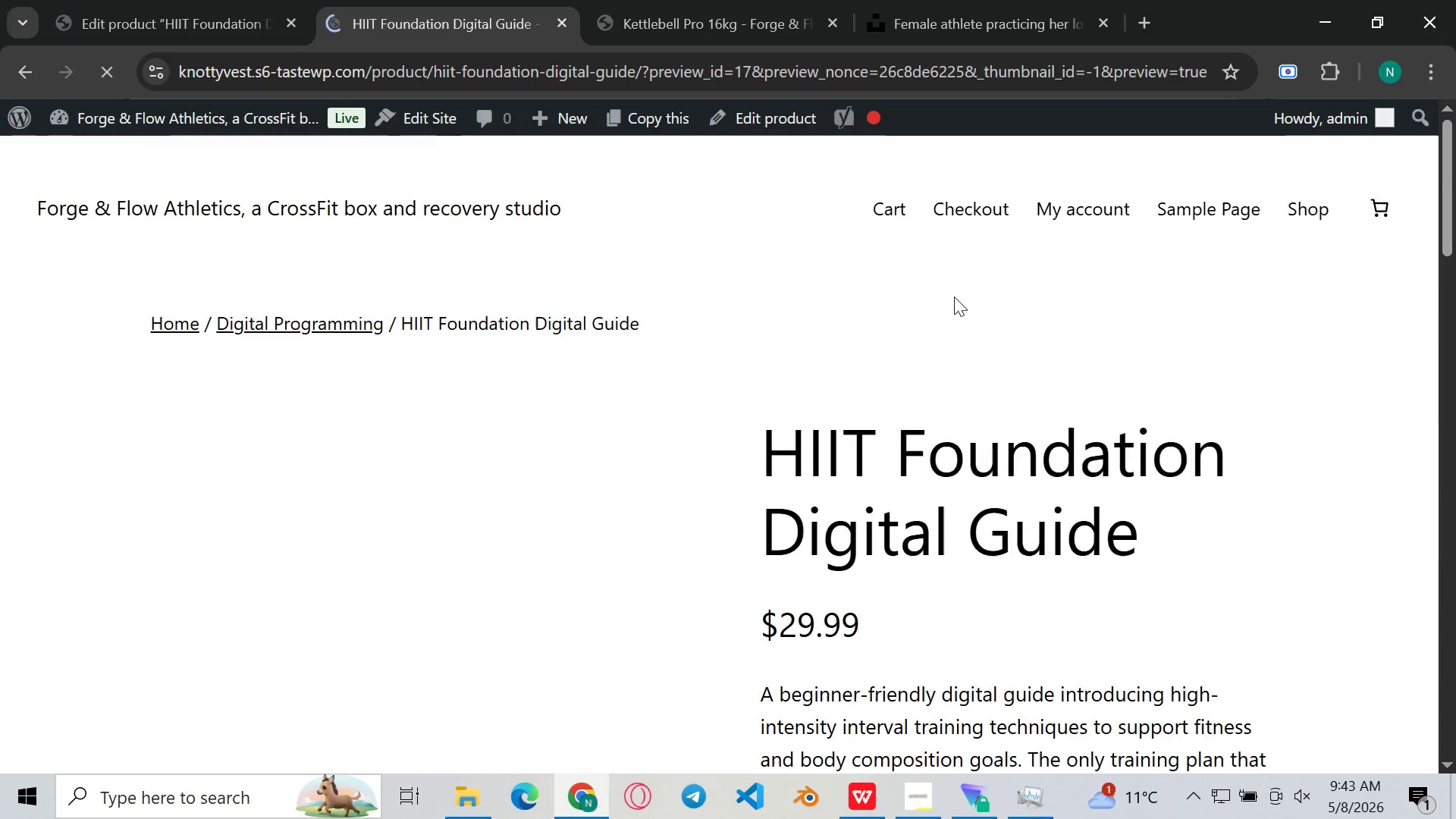 
wait(5.01)
 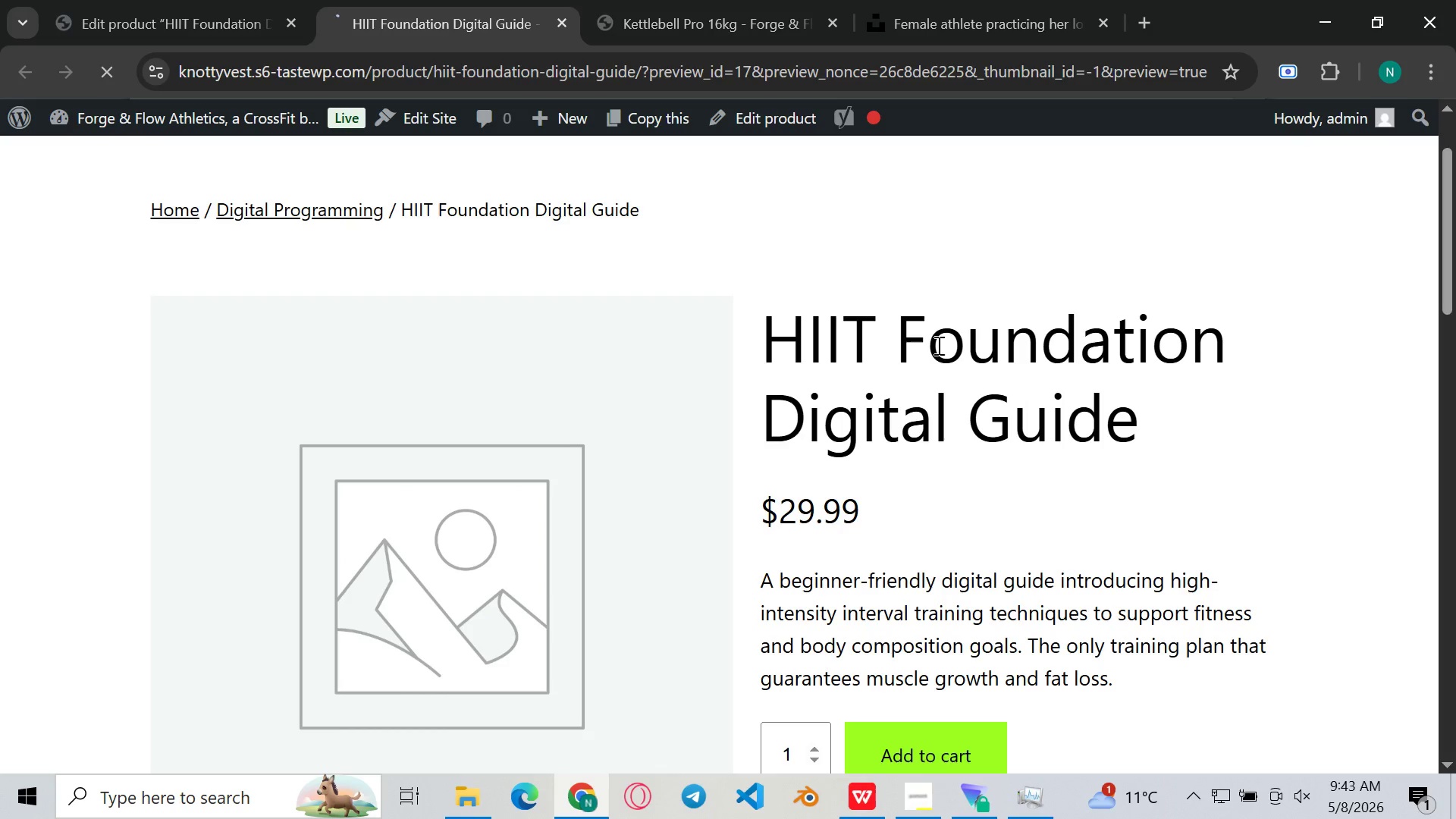 
scroll: coordinate [1055, 535], scroll_direction: down, amount: 10.0
 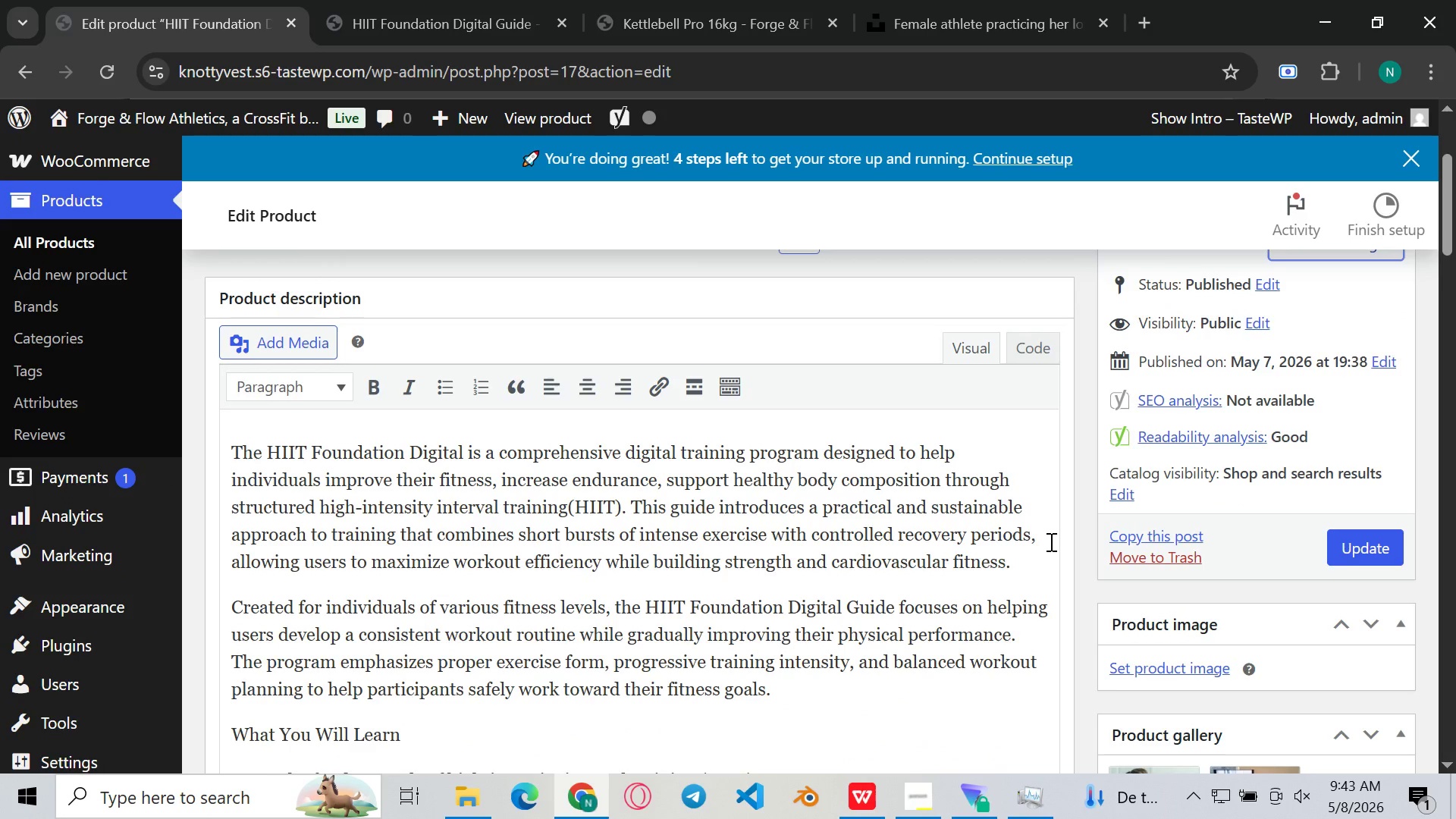 
scroll: coordinate [1050, 551], scroll_direction: down, amount: 2.0
 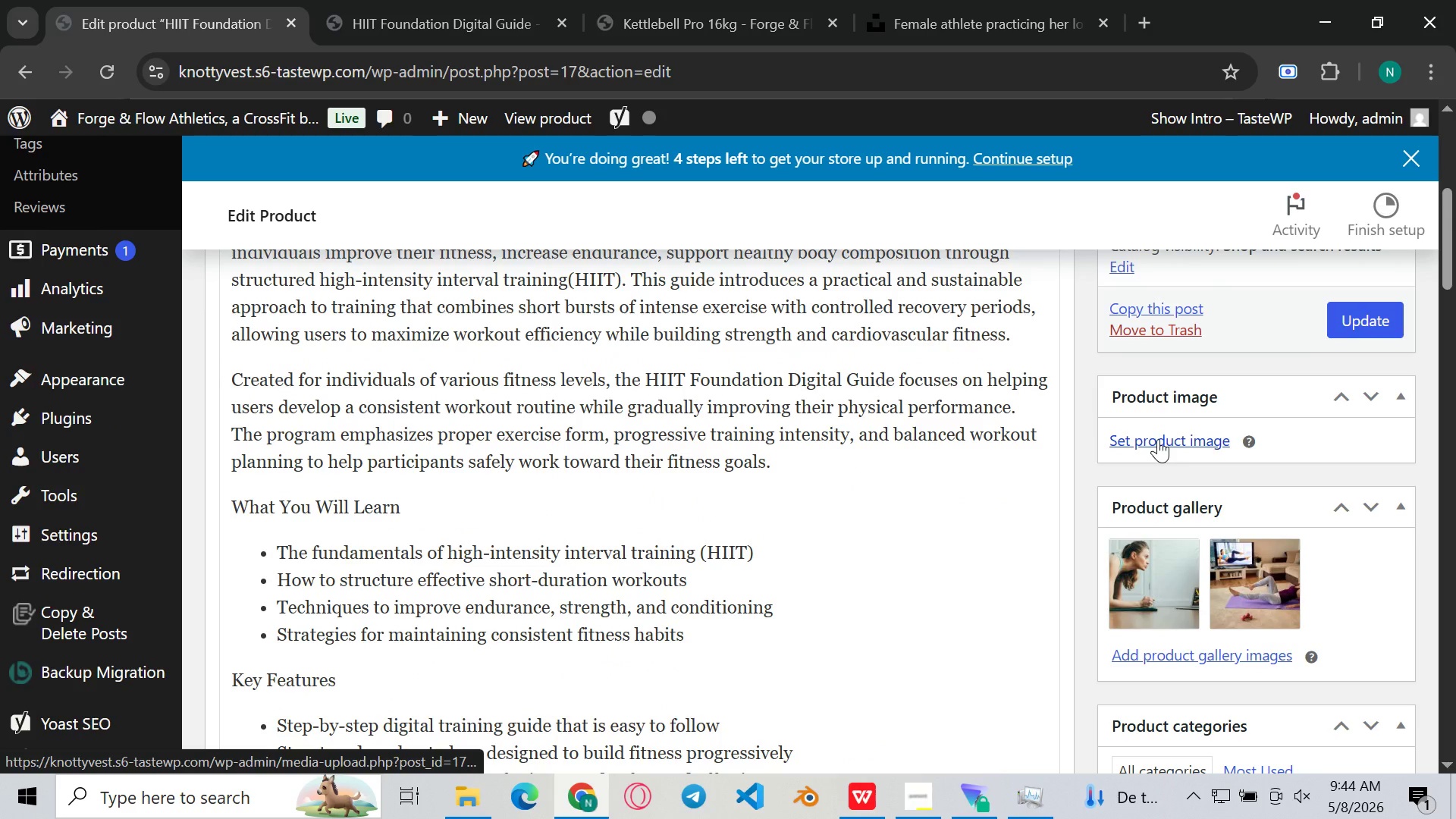 
left_click([1158, 439])
 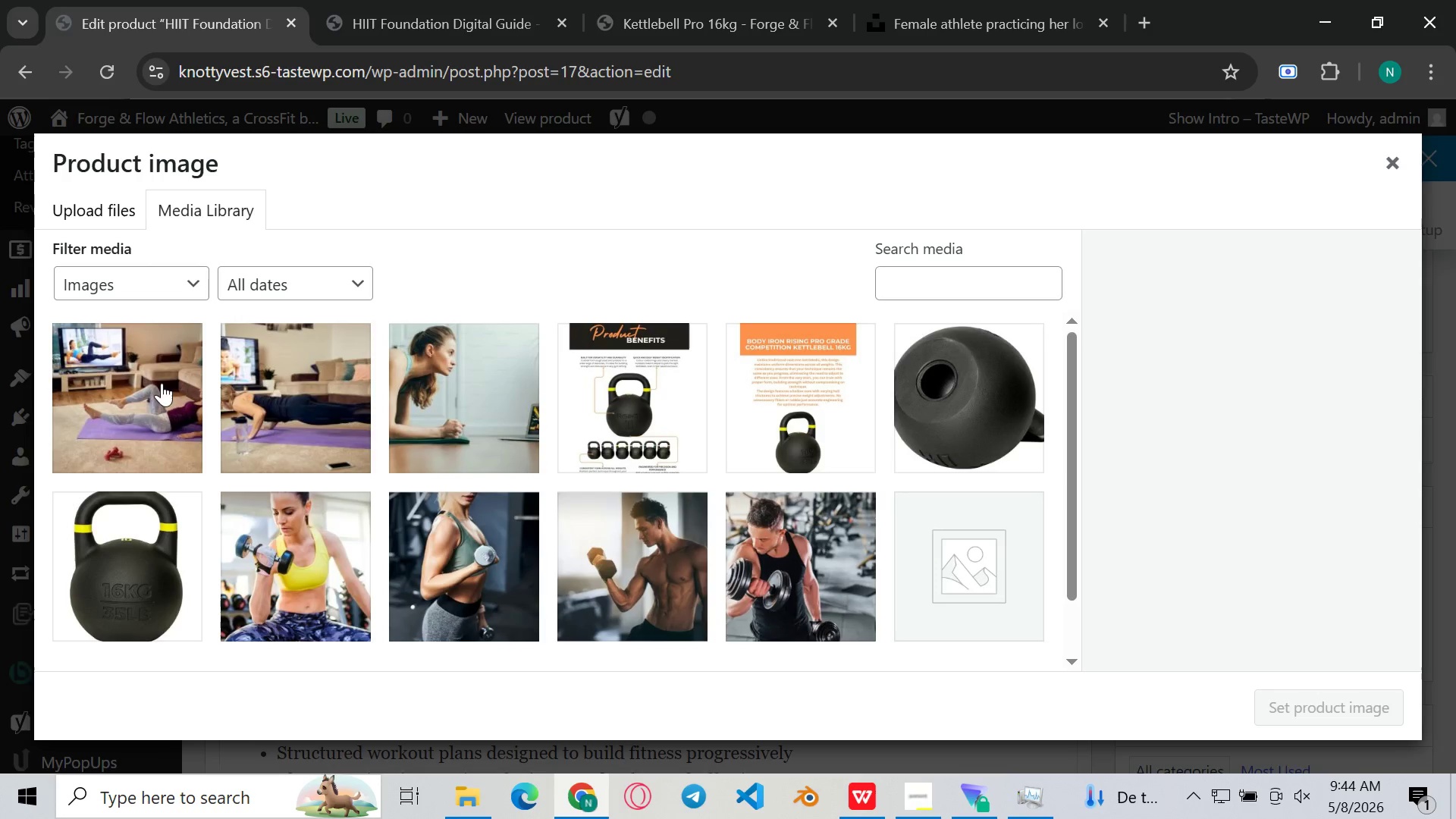 
double_click([312, 381])
 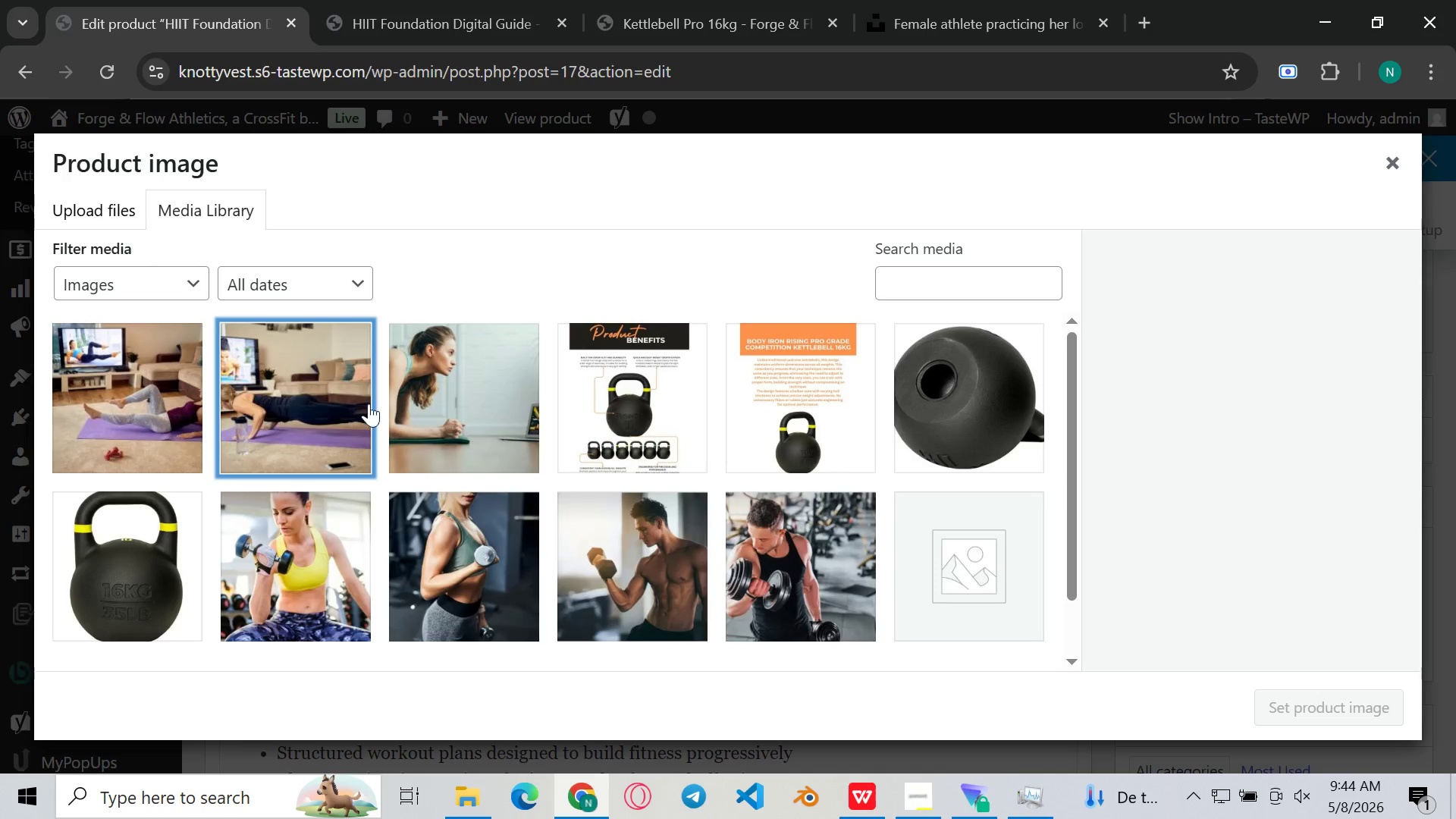 
left_click([309, 404])
 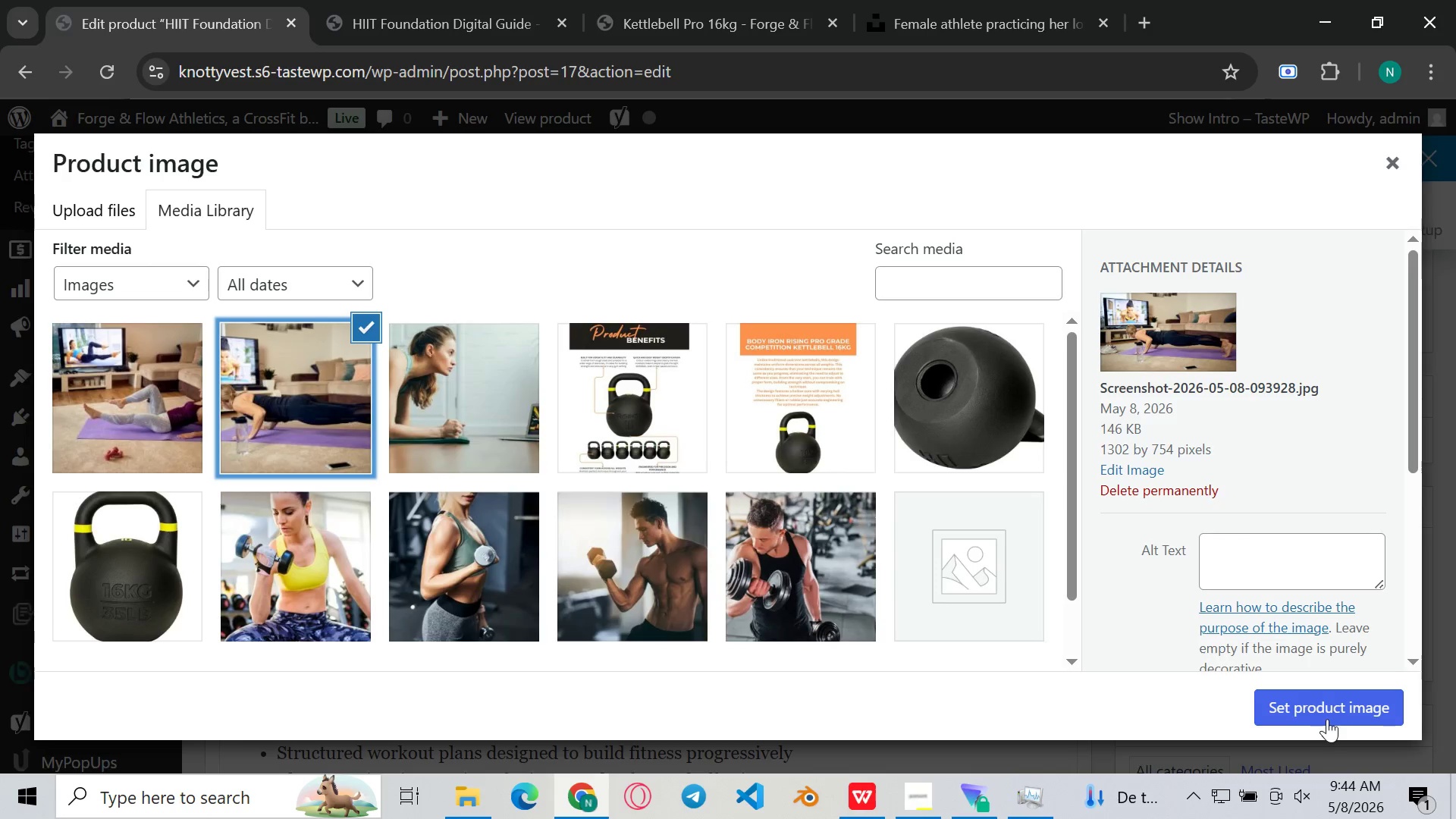 
left_click([1329, 714])
 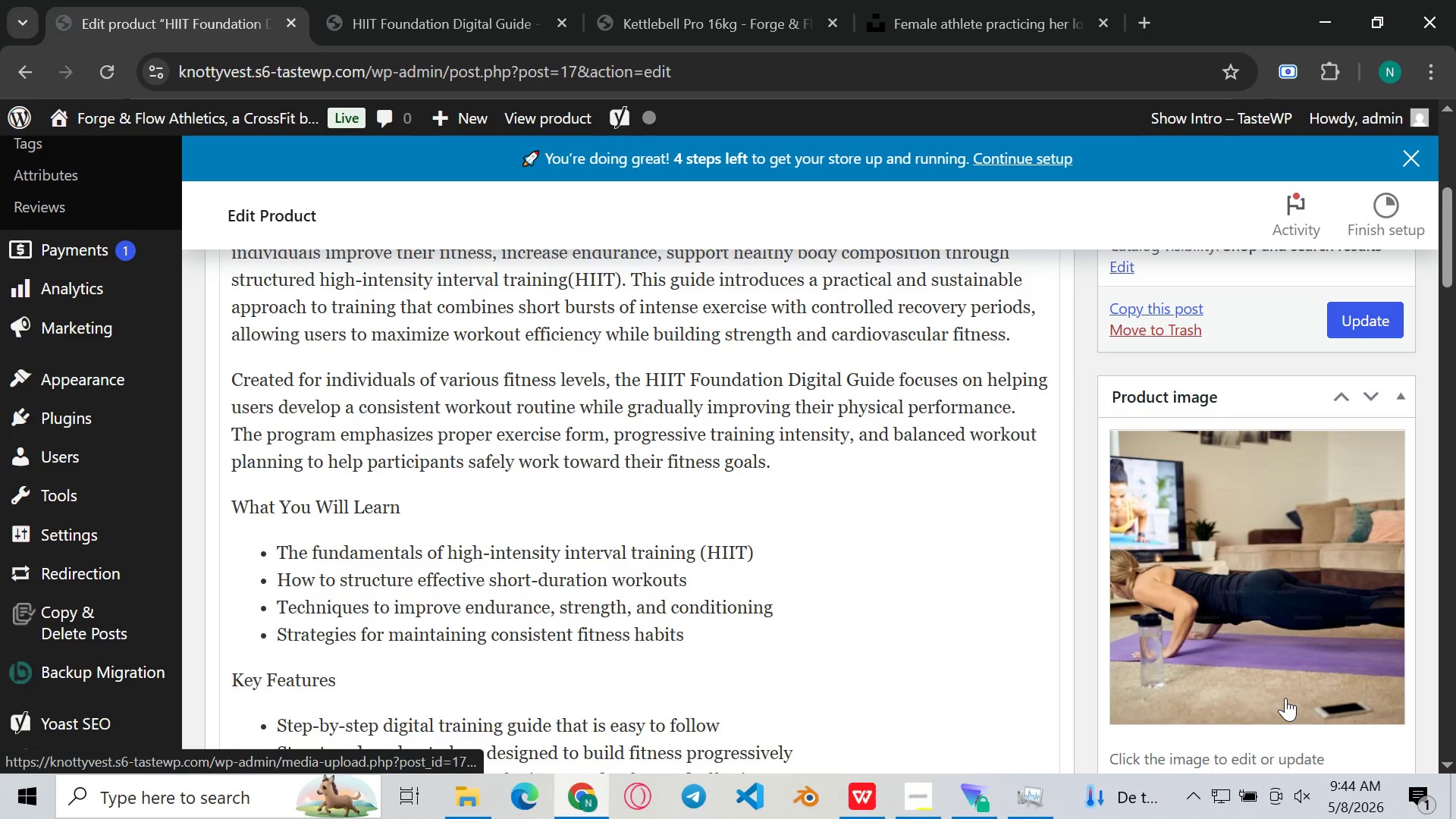 
scroll: coordinate [1031, 538], scroll_direction: down, amount: 3.0
 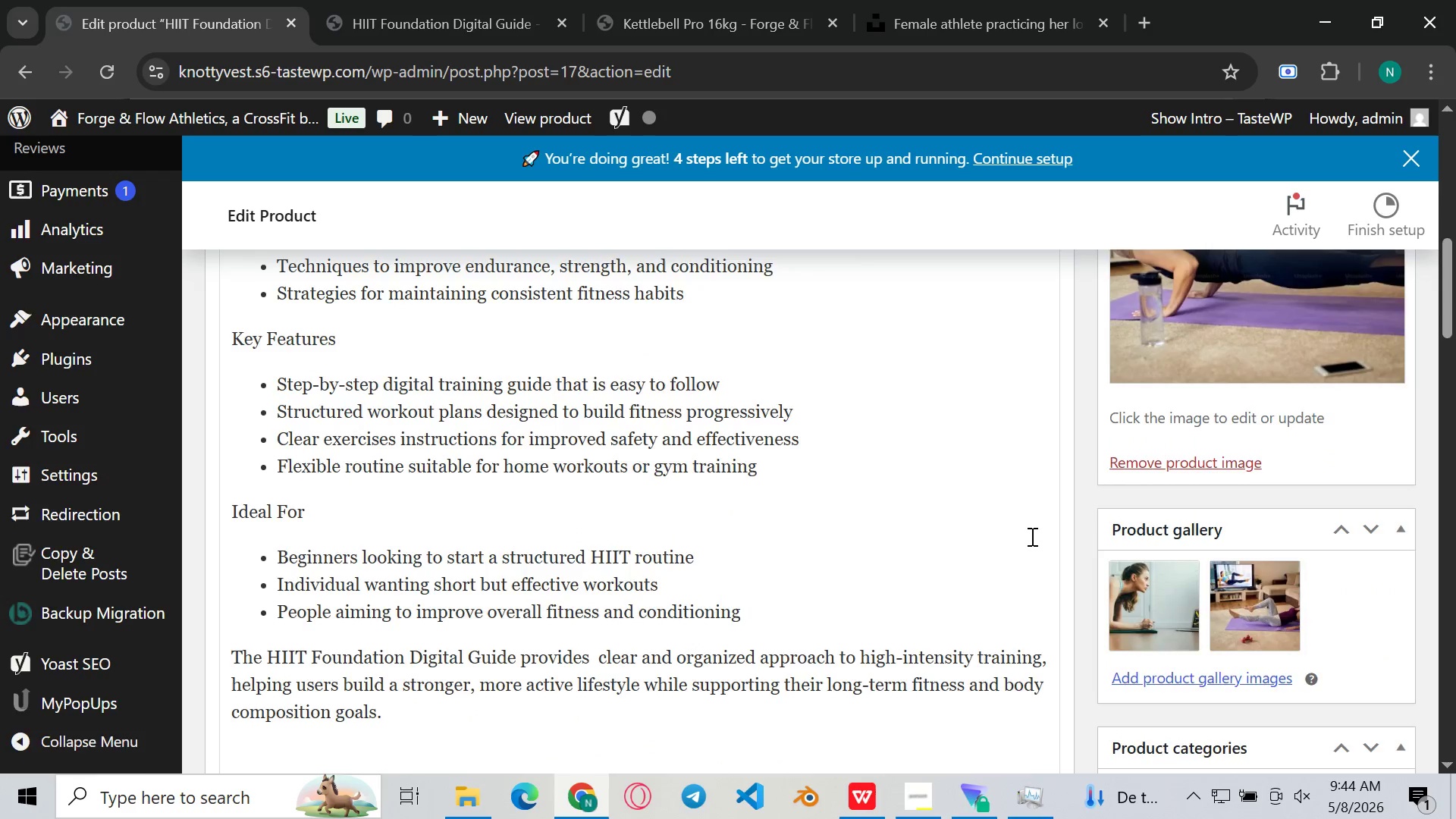 
scroll: coordinate [1031, 536], scroll_direction: up, amount: 3.0
 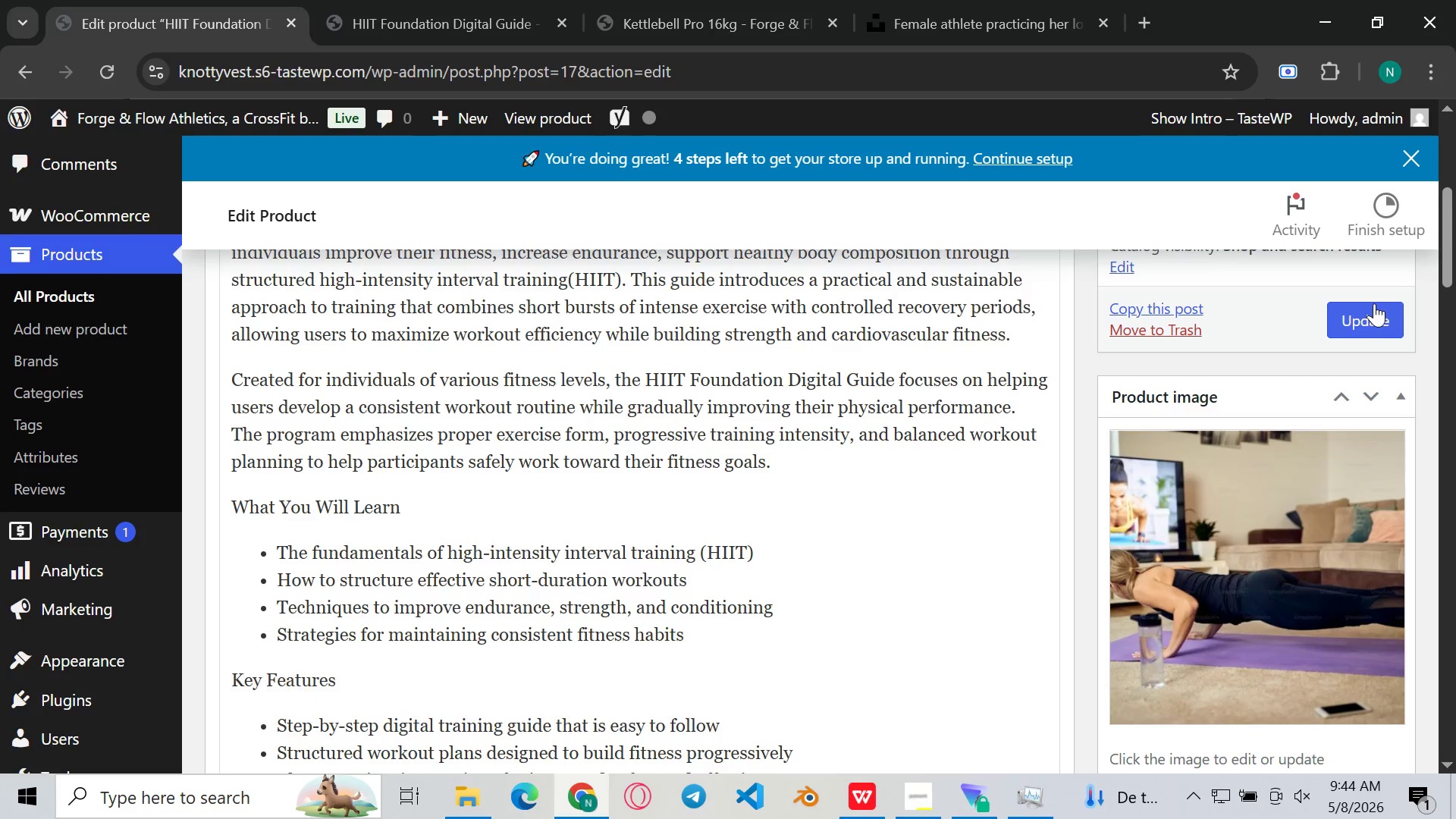 
left_click_drag(start_coordinate=[1376, 306], to_coordinate=[1373, 311])
 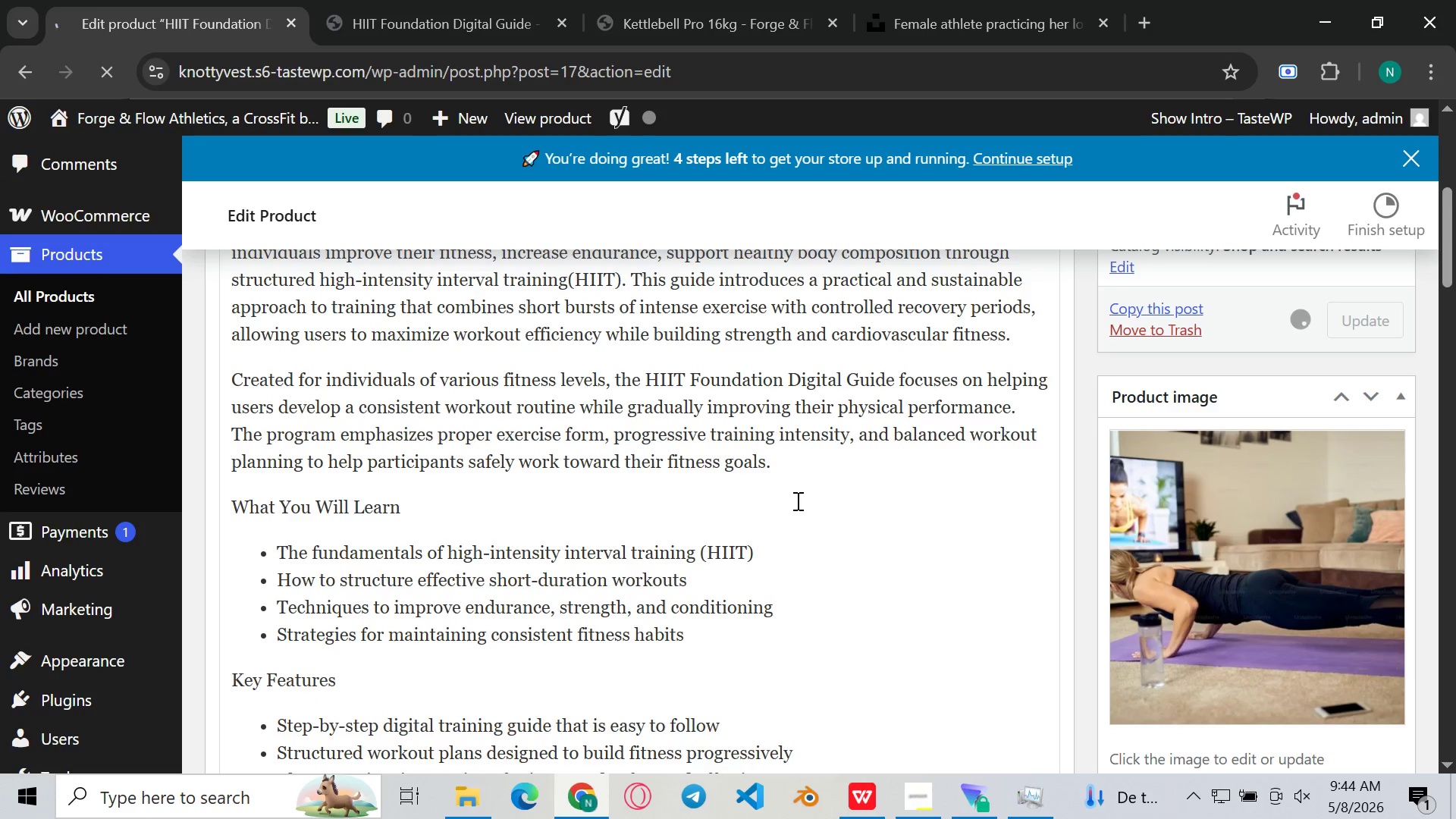 
scroll: coordinate [797, 500], scroll_direction: up, amount: 4.0
 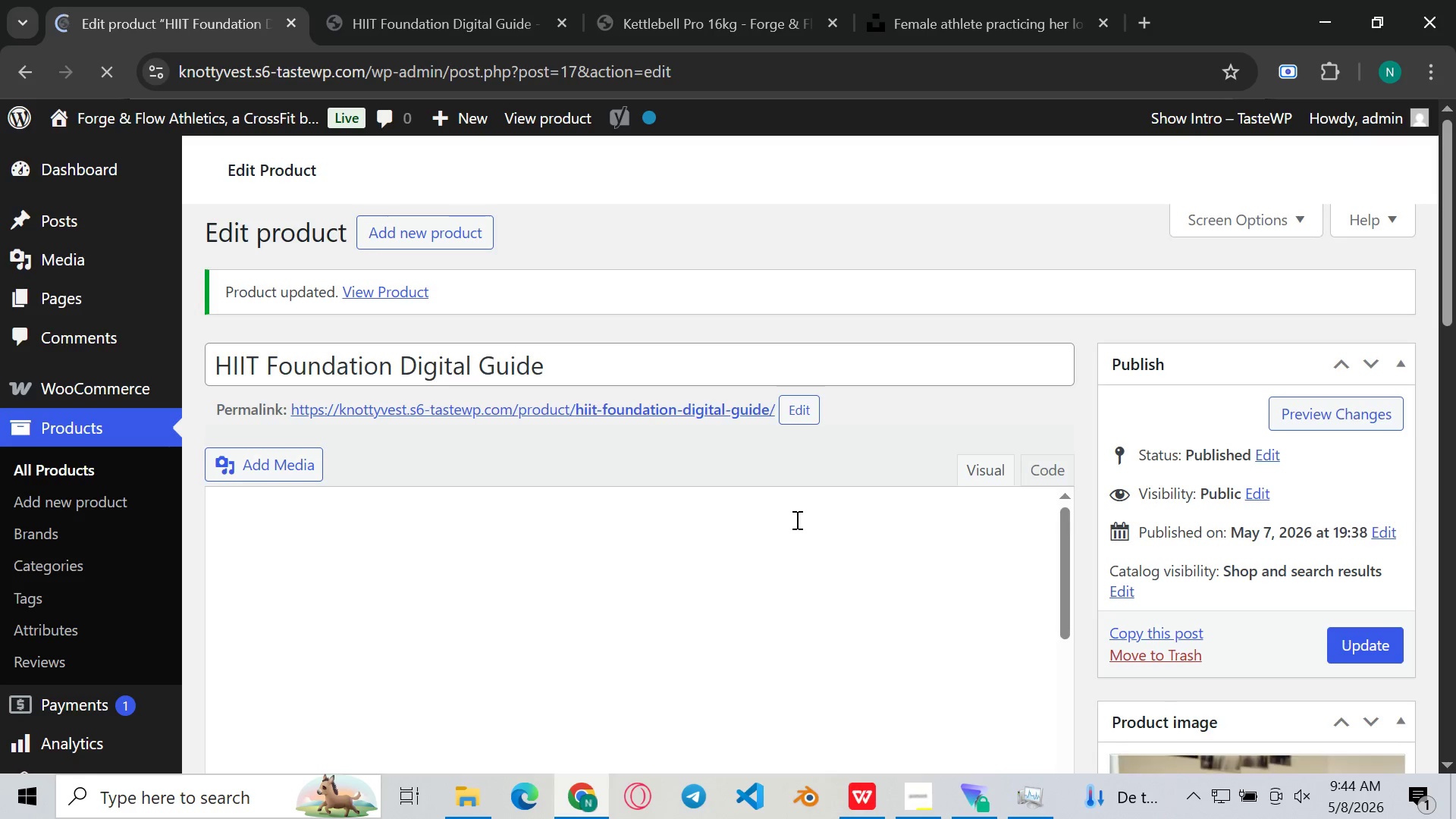 
scroll: coordinate [816, 518], scroll_direction: down, amount: 1.0
 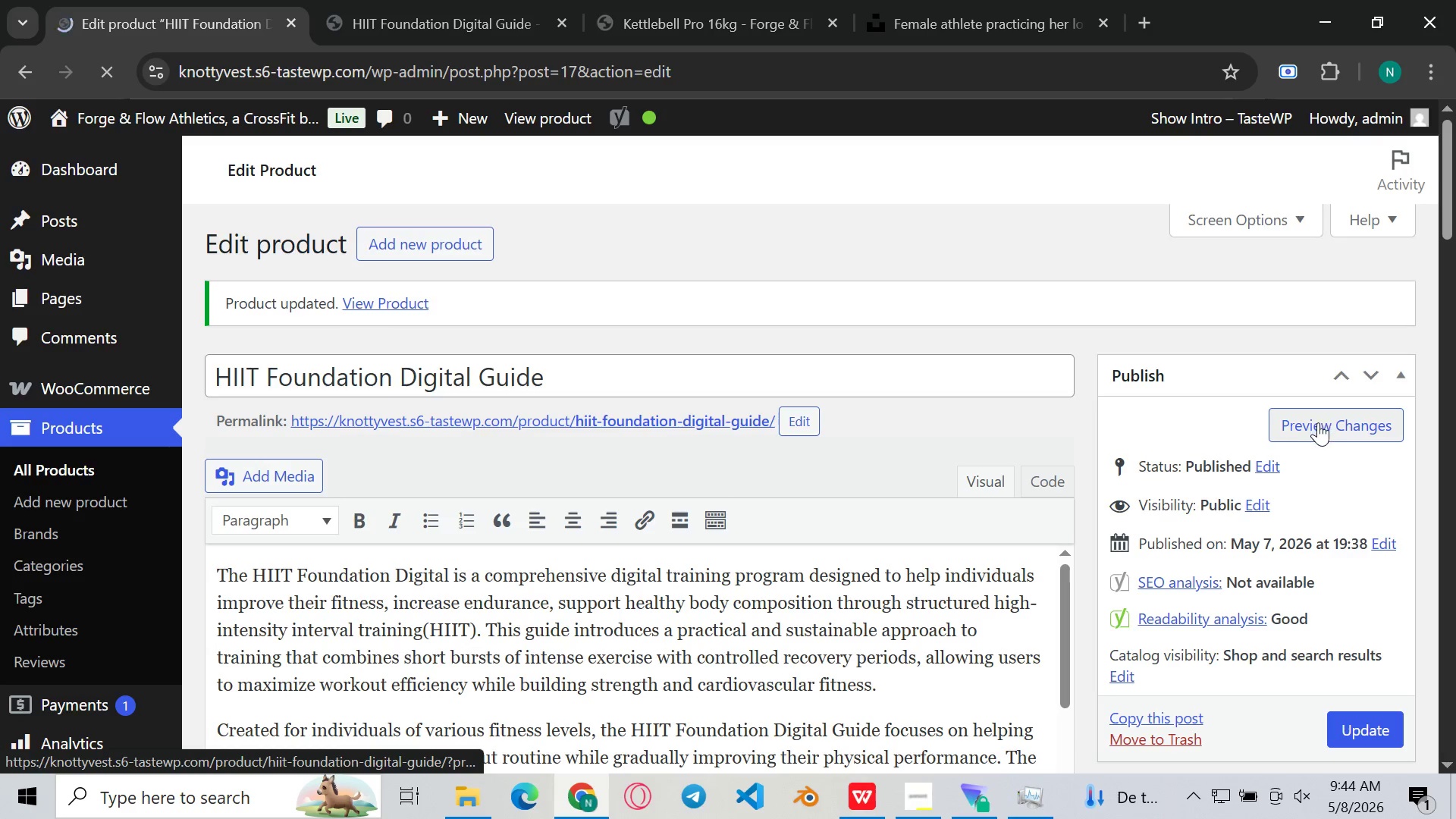 
left_click([1316, 422])
 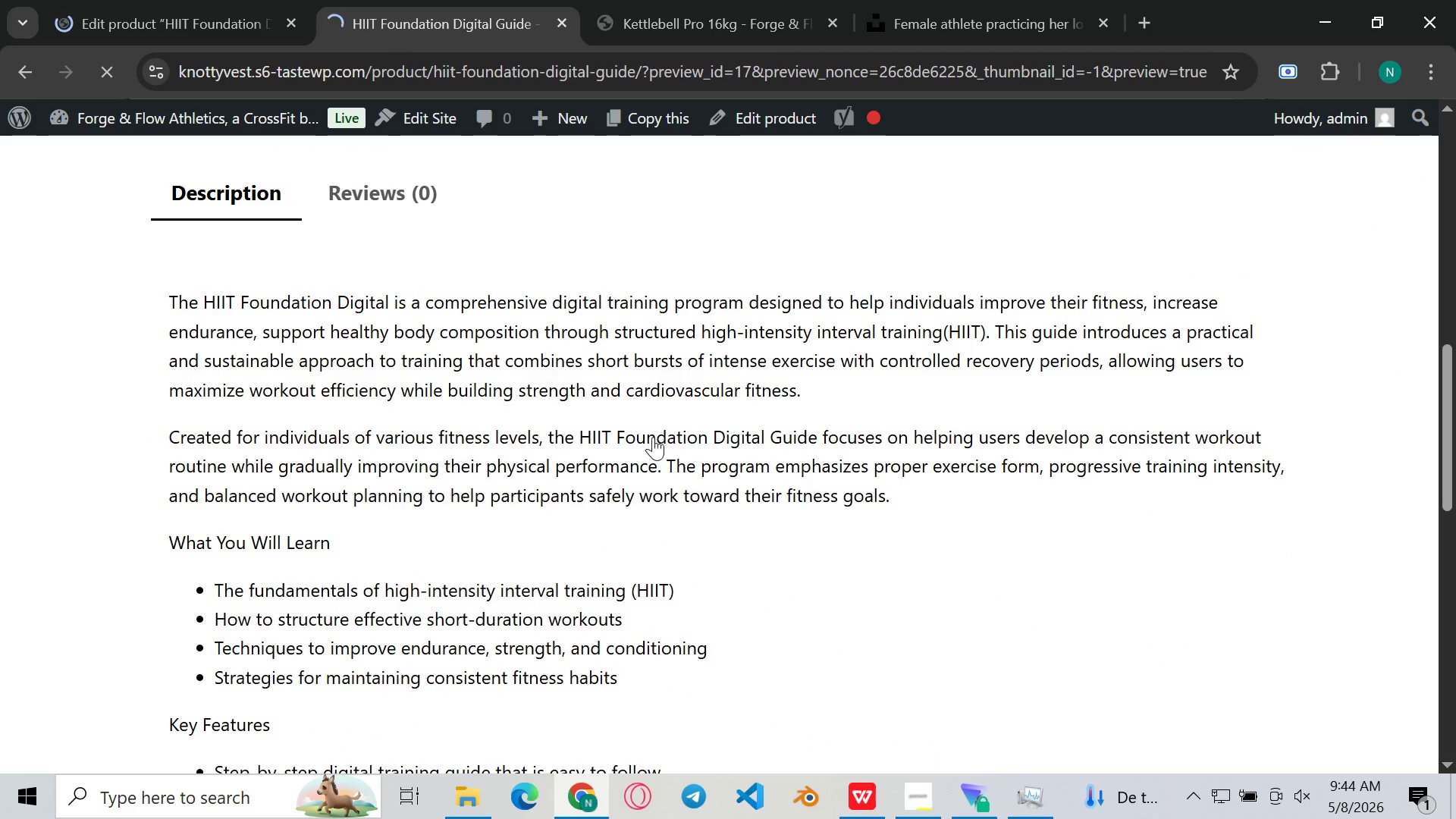 
scroll: coordinate [622, 429], scroll_direction: up, amount: 4.0
 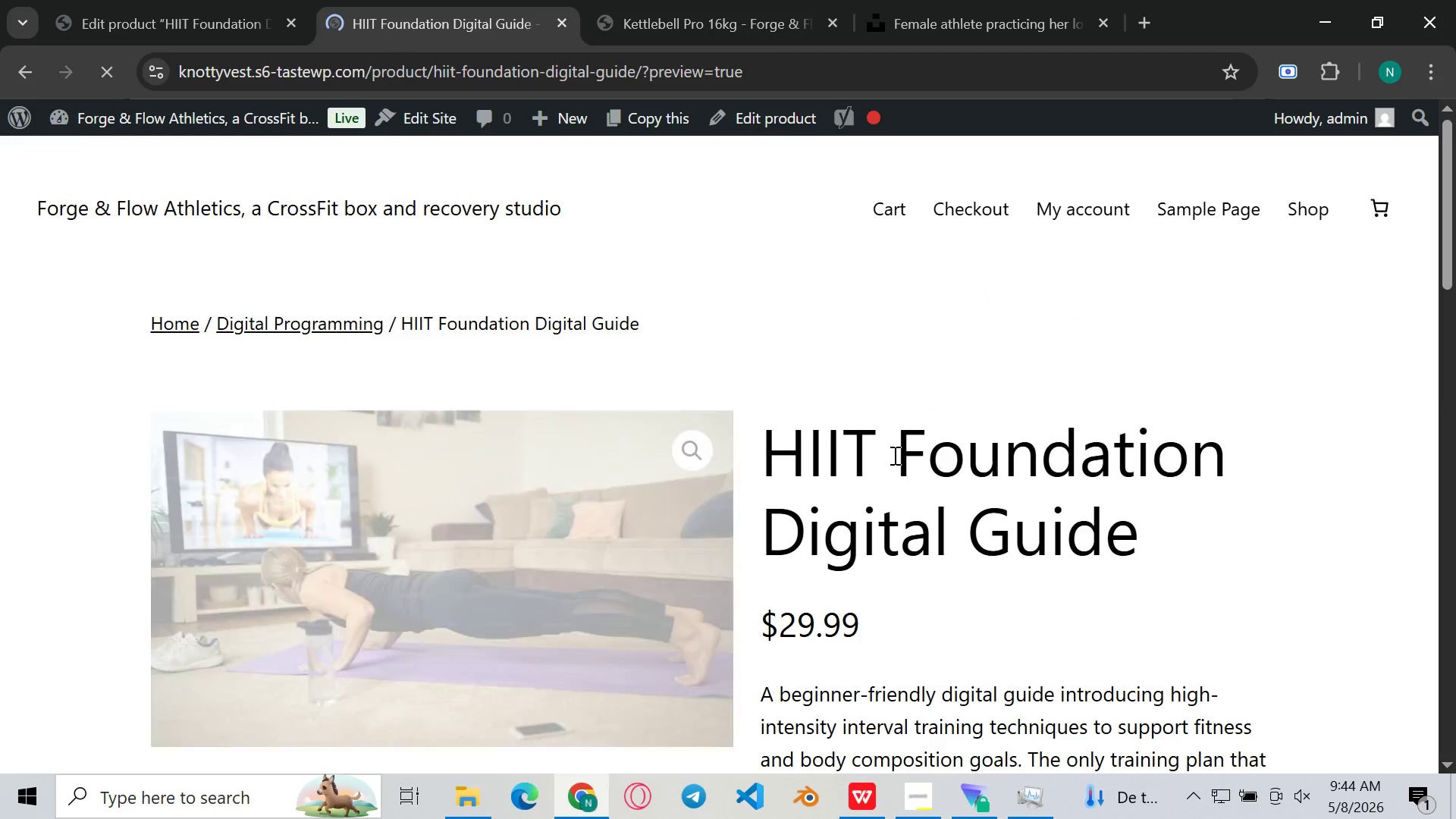 
scroll: coordinate [946, 460], scroll_direction: down, amount: 3.0
 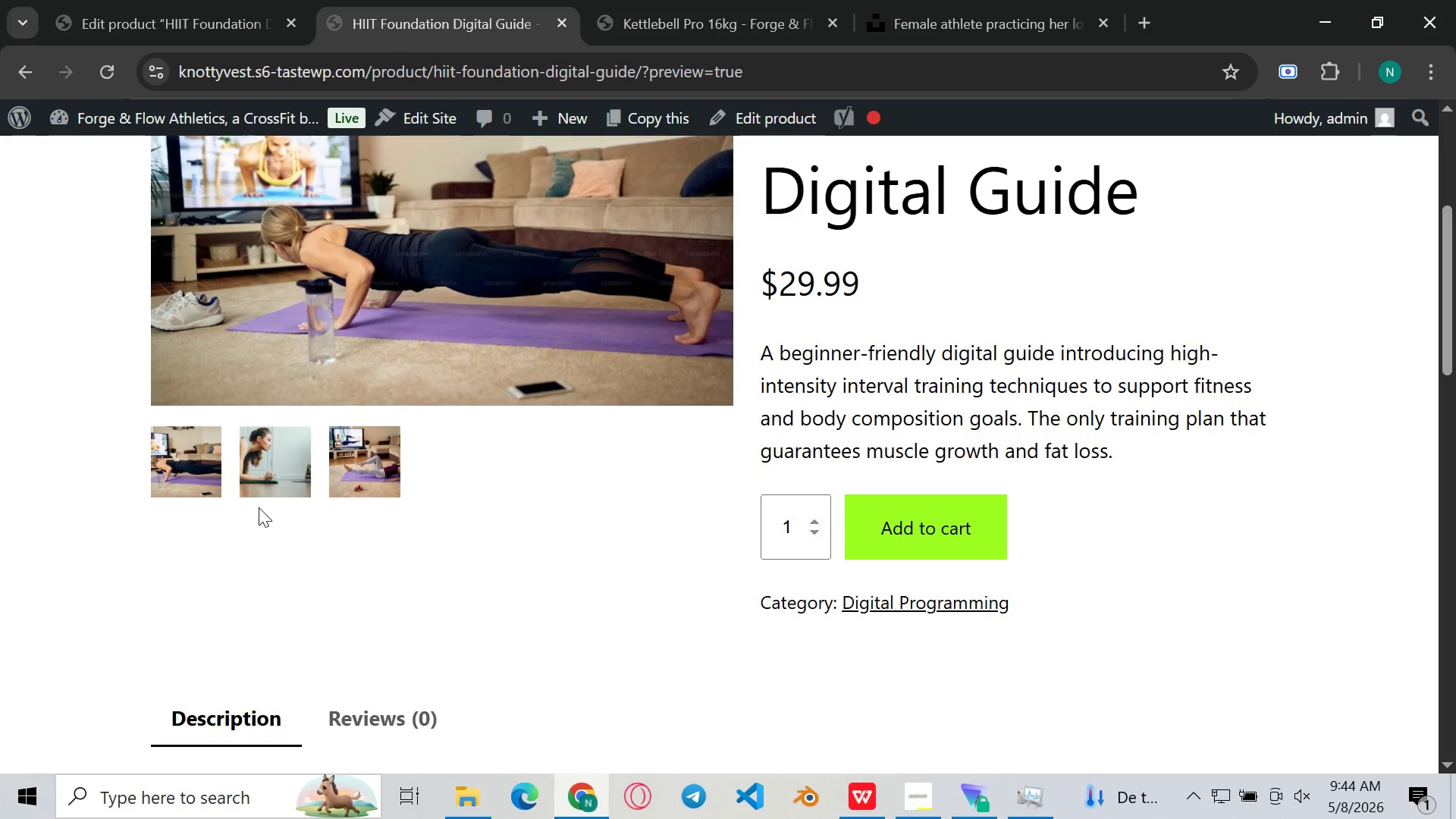 
left_click([263, 487])
 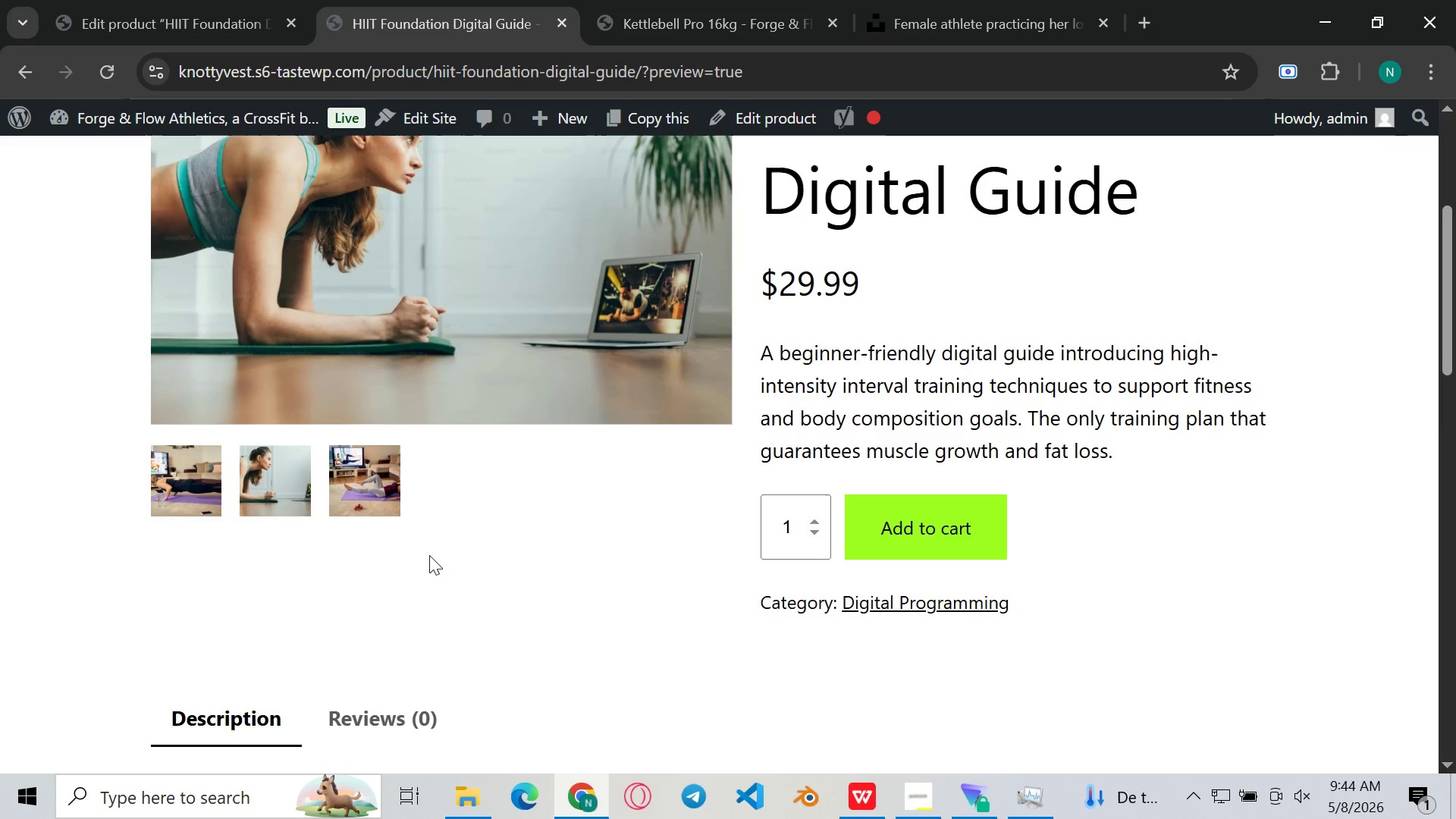 
scroll: coordinate [432, 557], scroll_direction: up, amount: 3.0
 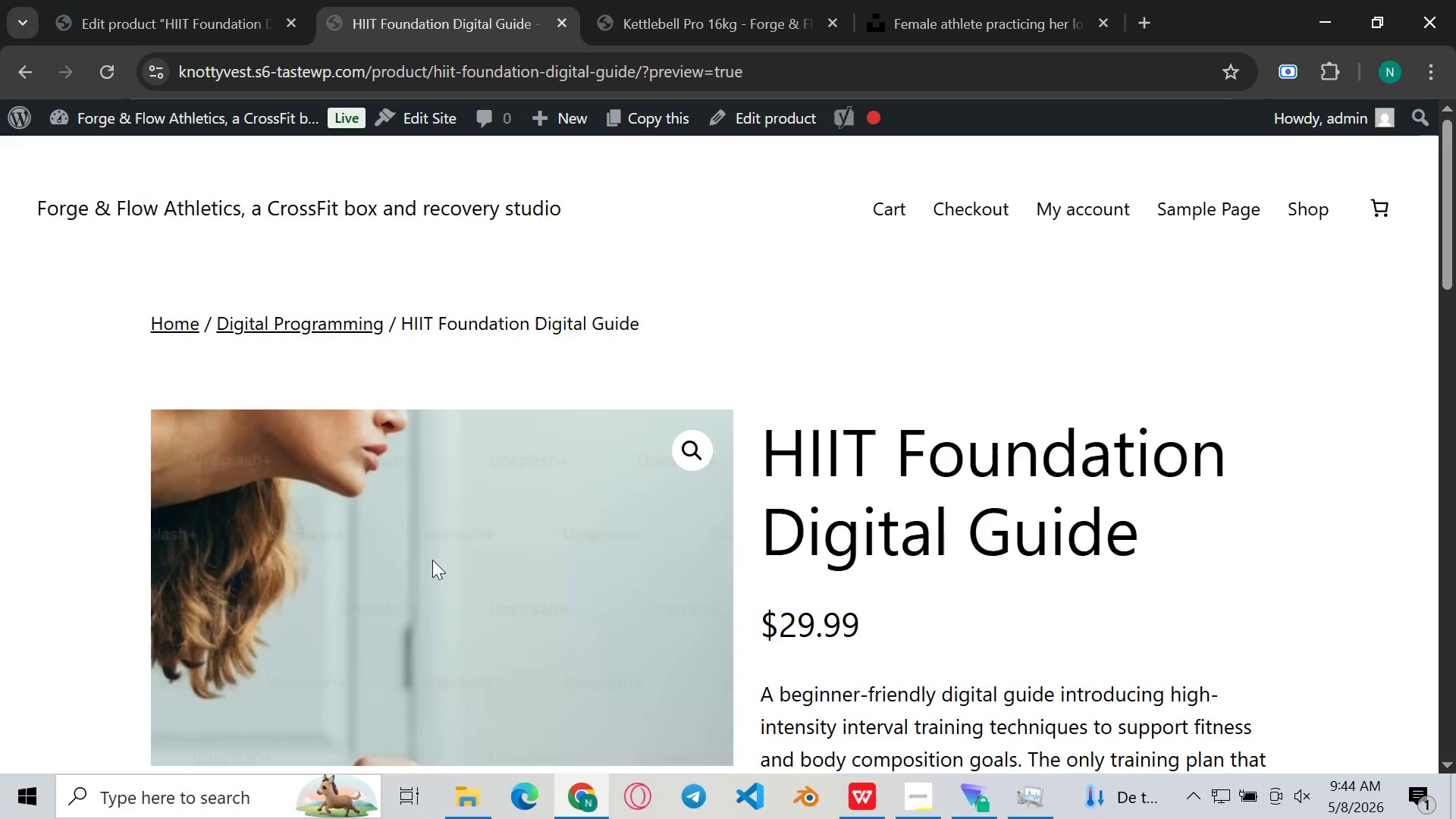 
scroll: coordinate [432, 560], scroll_direction: down, amount: 2.0
 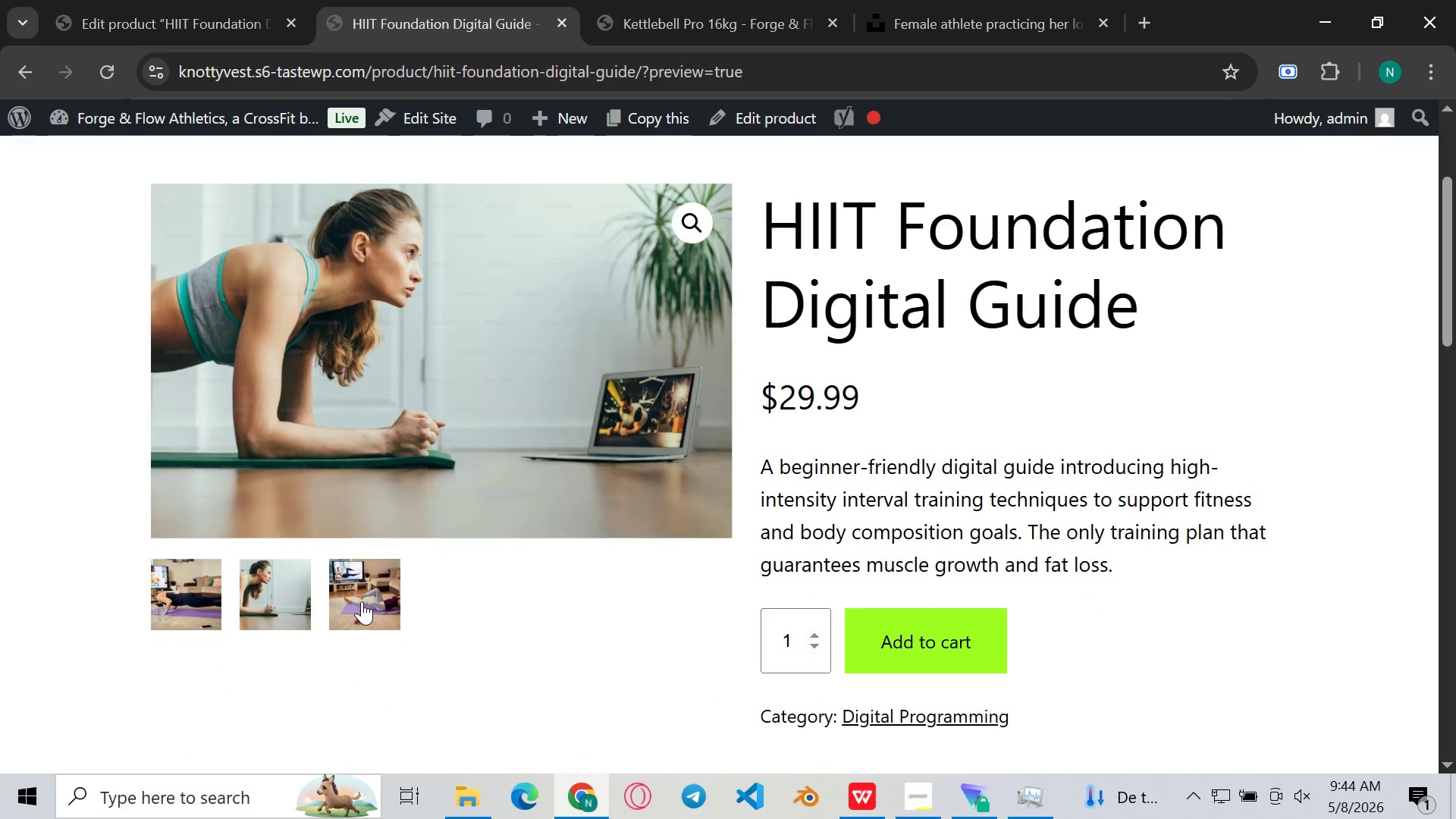 
left_click([362, 601])
 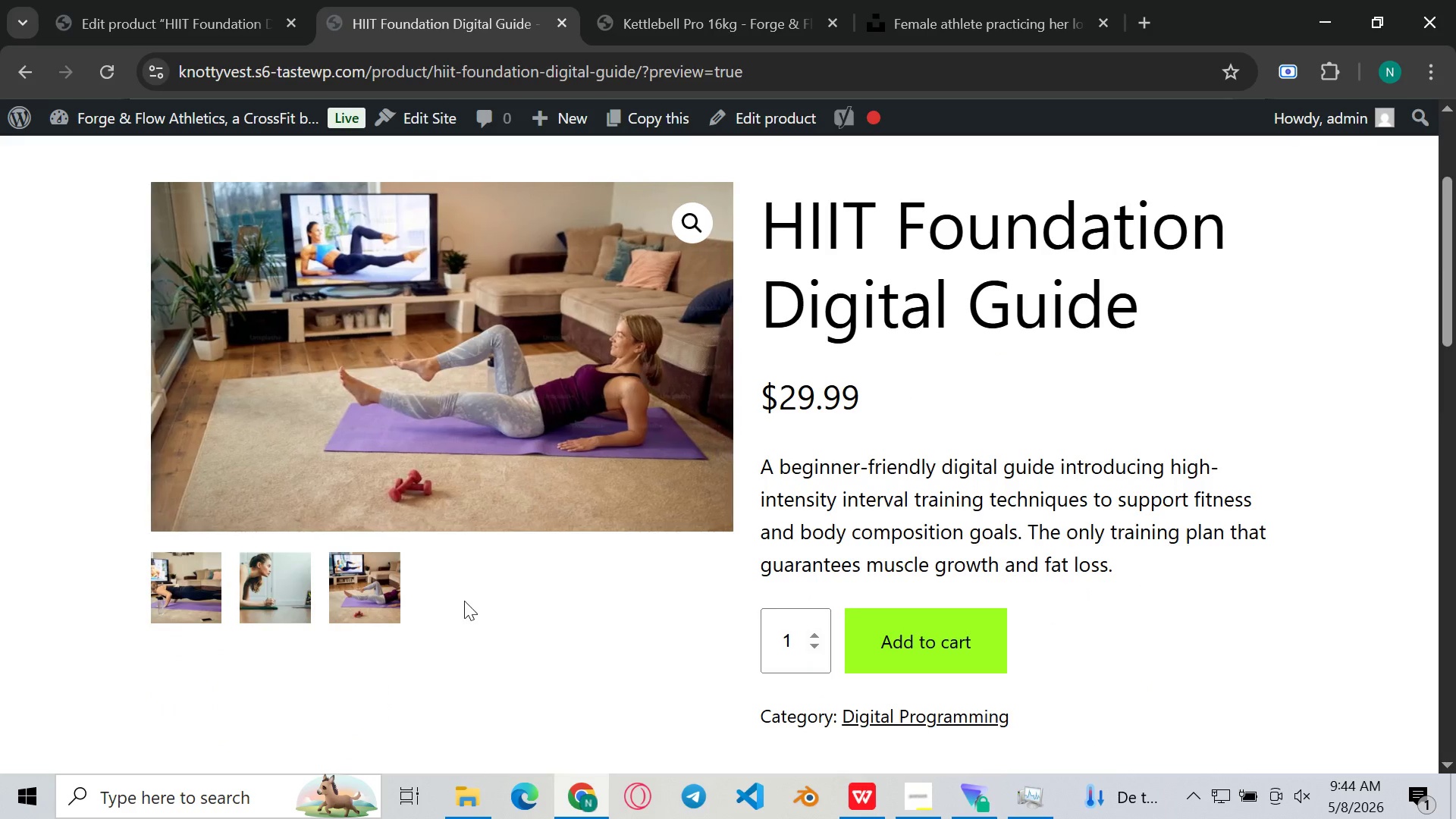 
scroll: coordinate [467, 601], scroll_direction: up, amount: 2.0
 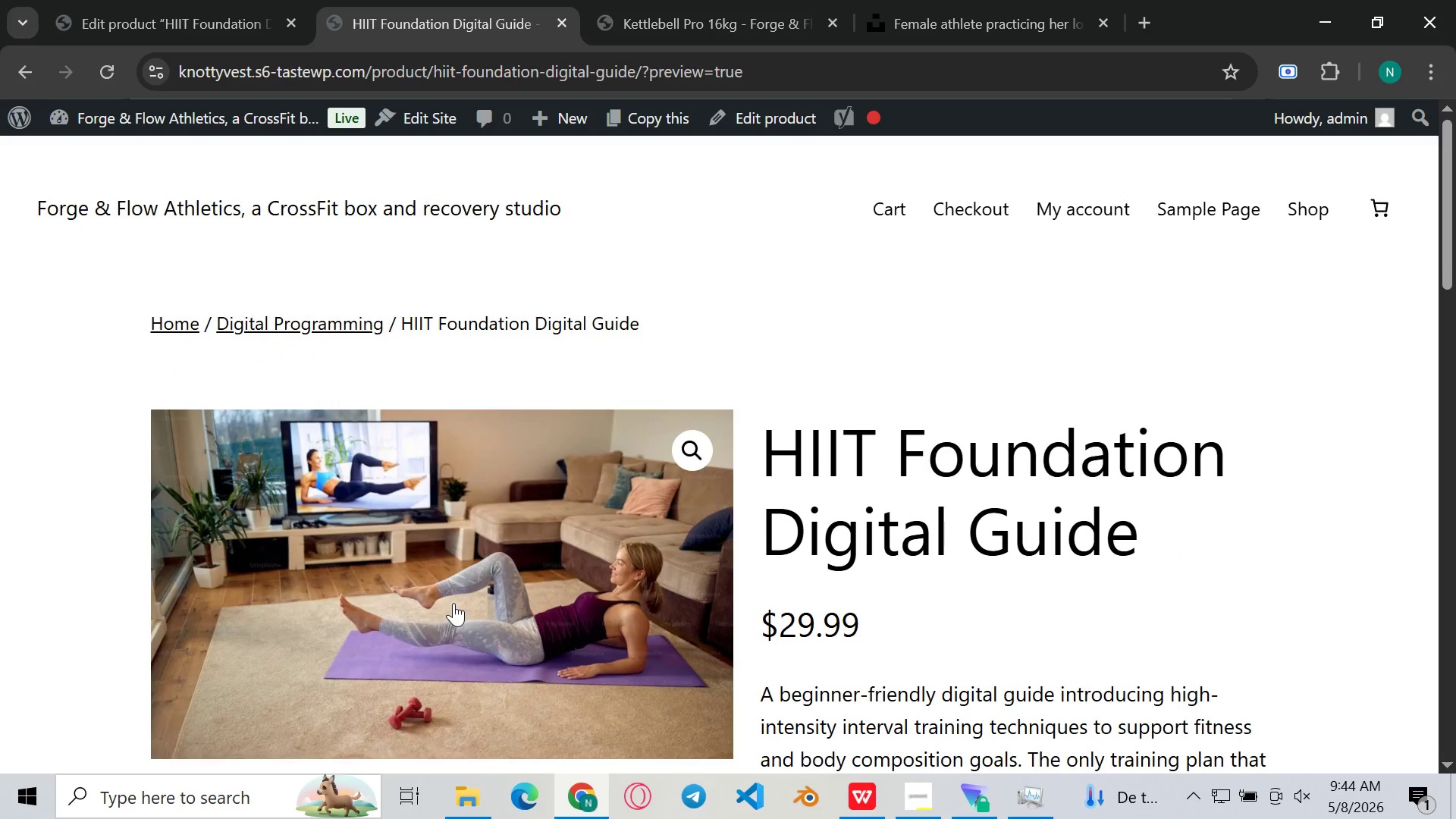 
scroll: coordinate [453, 603], scroll_direction: down, amount: 2.0
 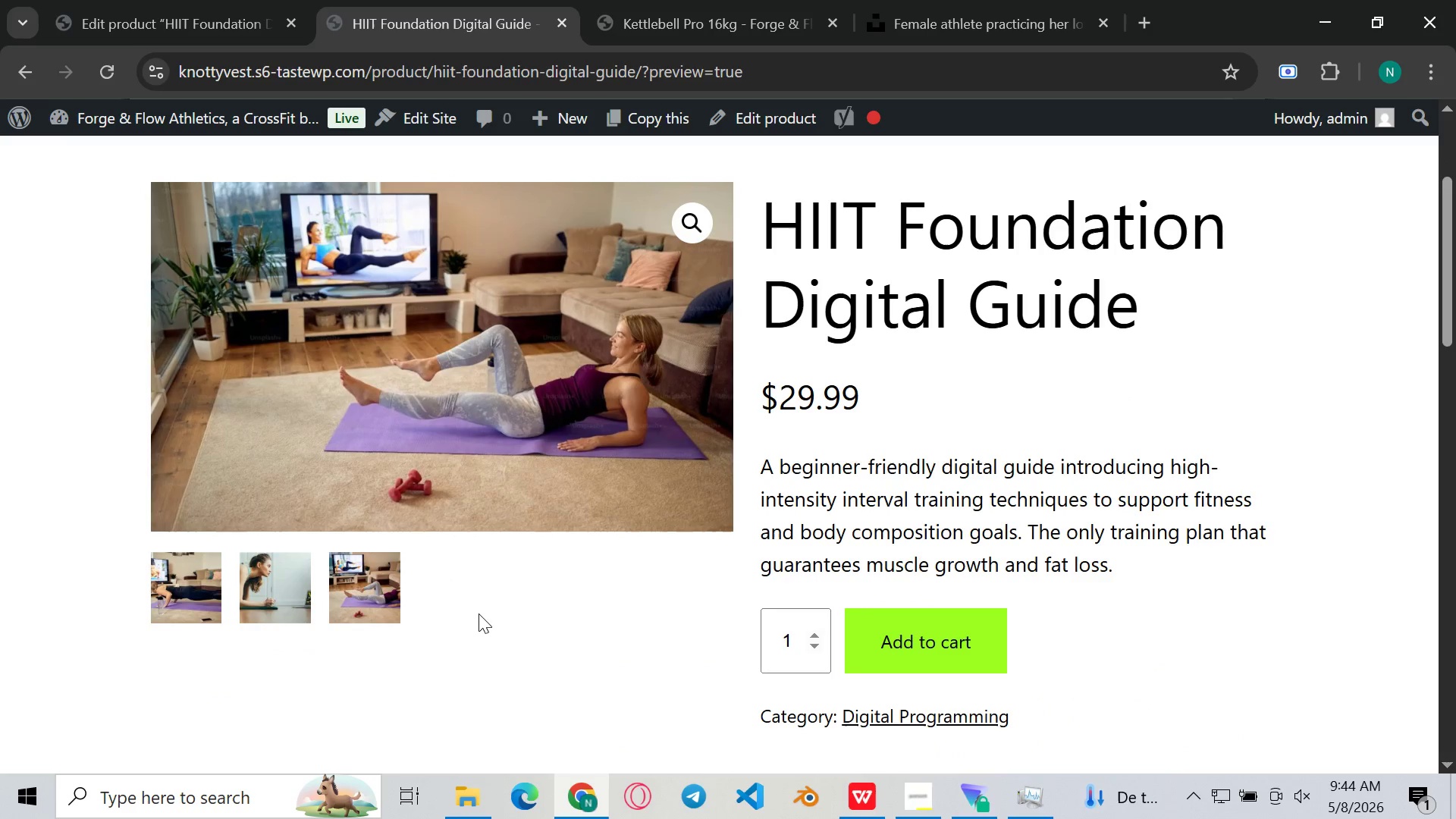 
scroll: coordinate [473, 618], scroll_direction: up, amount: 2.0
 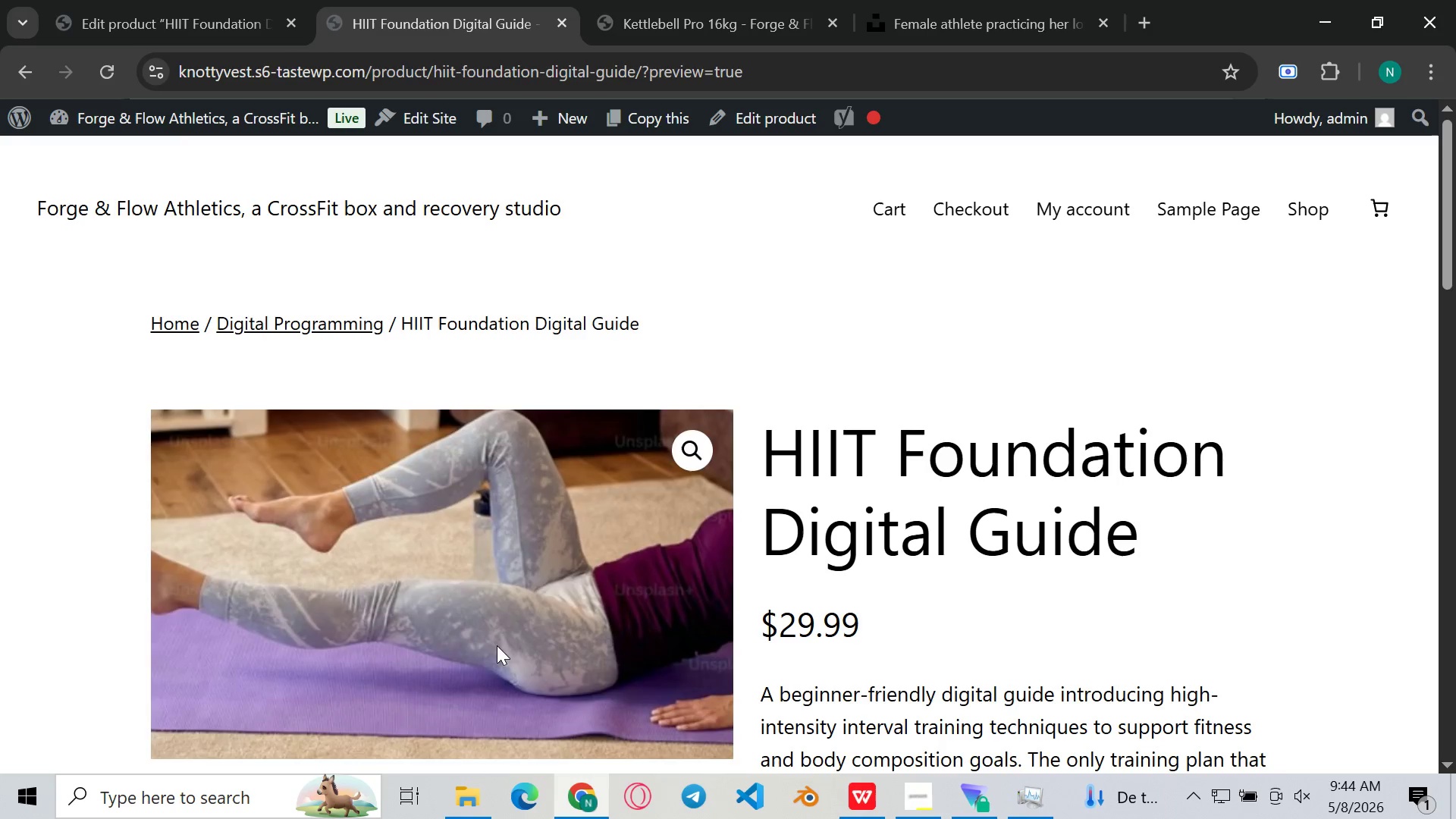 
scroll: coordinate [476, 540], scroll_direction: down, amount: 11.0
 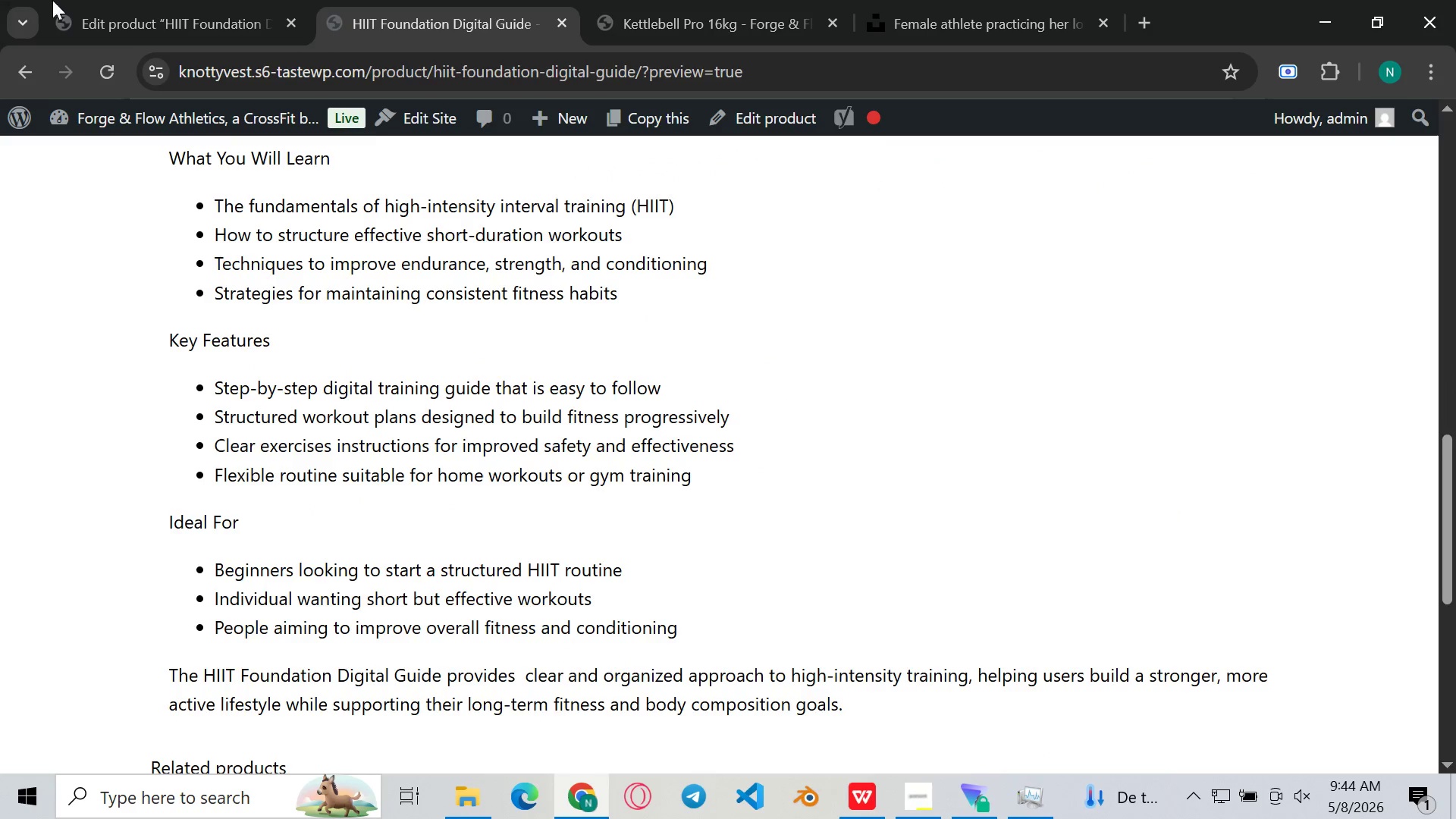 
left_click([64, 0])
 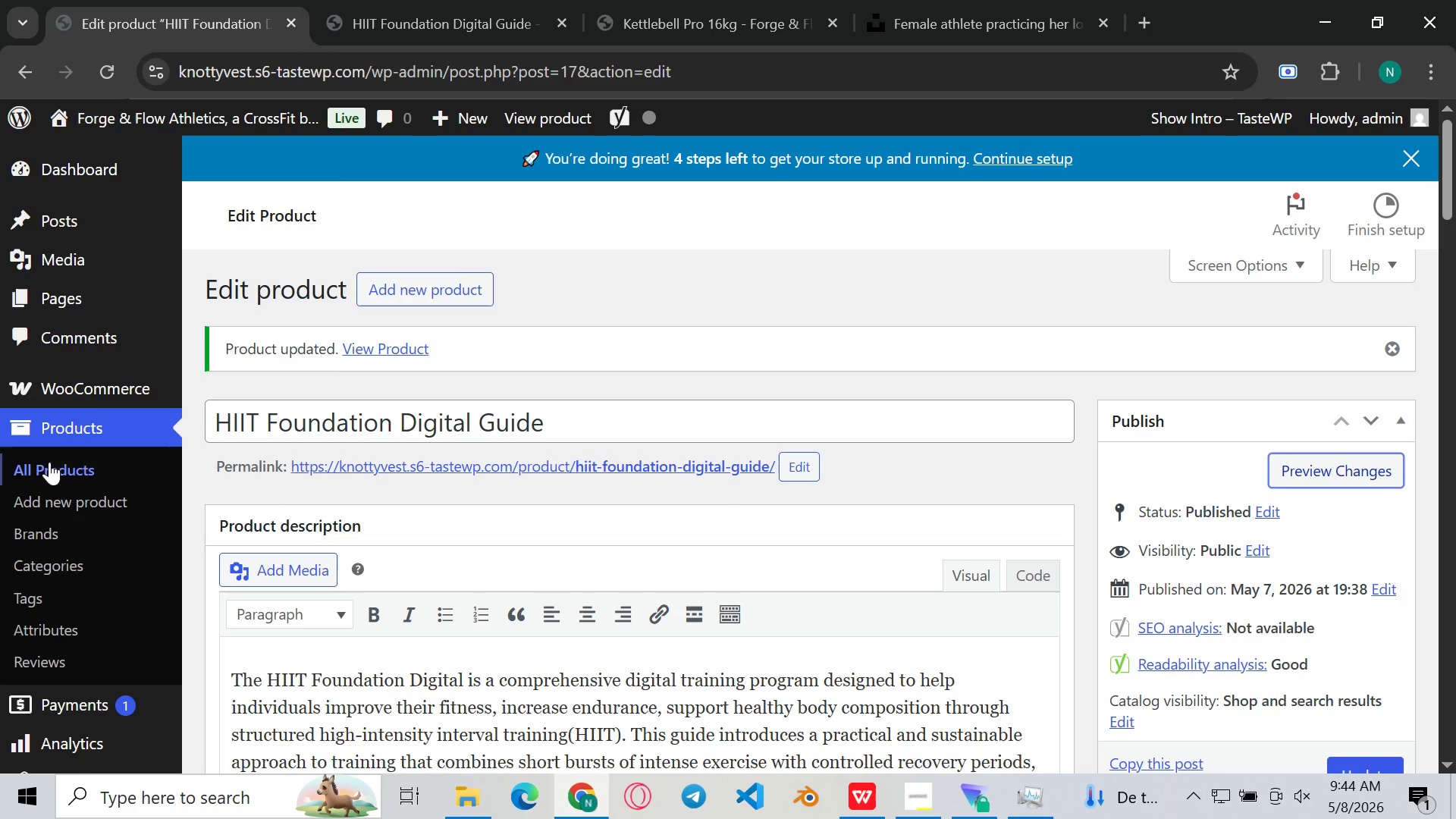 
left_click([42, 472])
 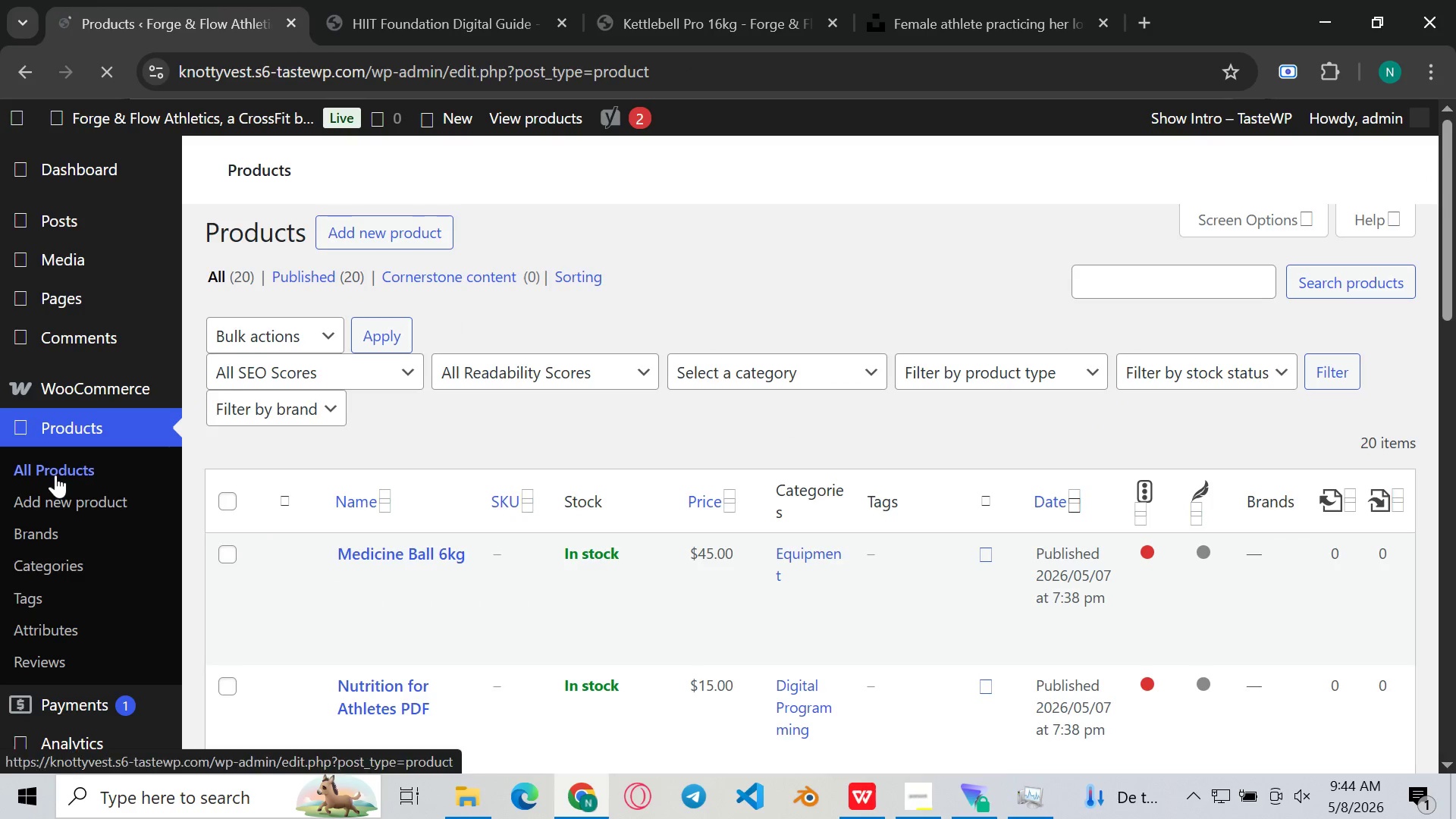 
scroll: coordinate [419, 495], scroll_direction: down, amount: 13.0
 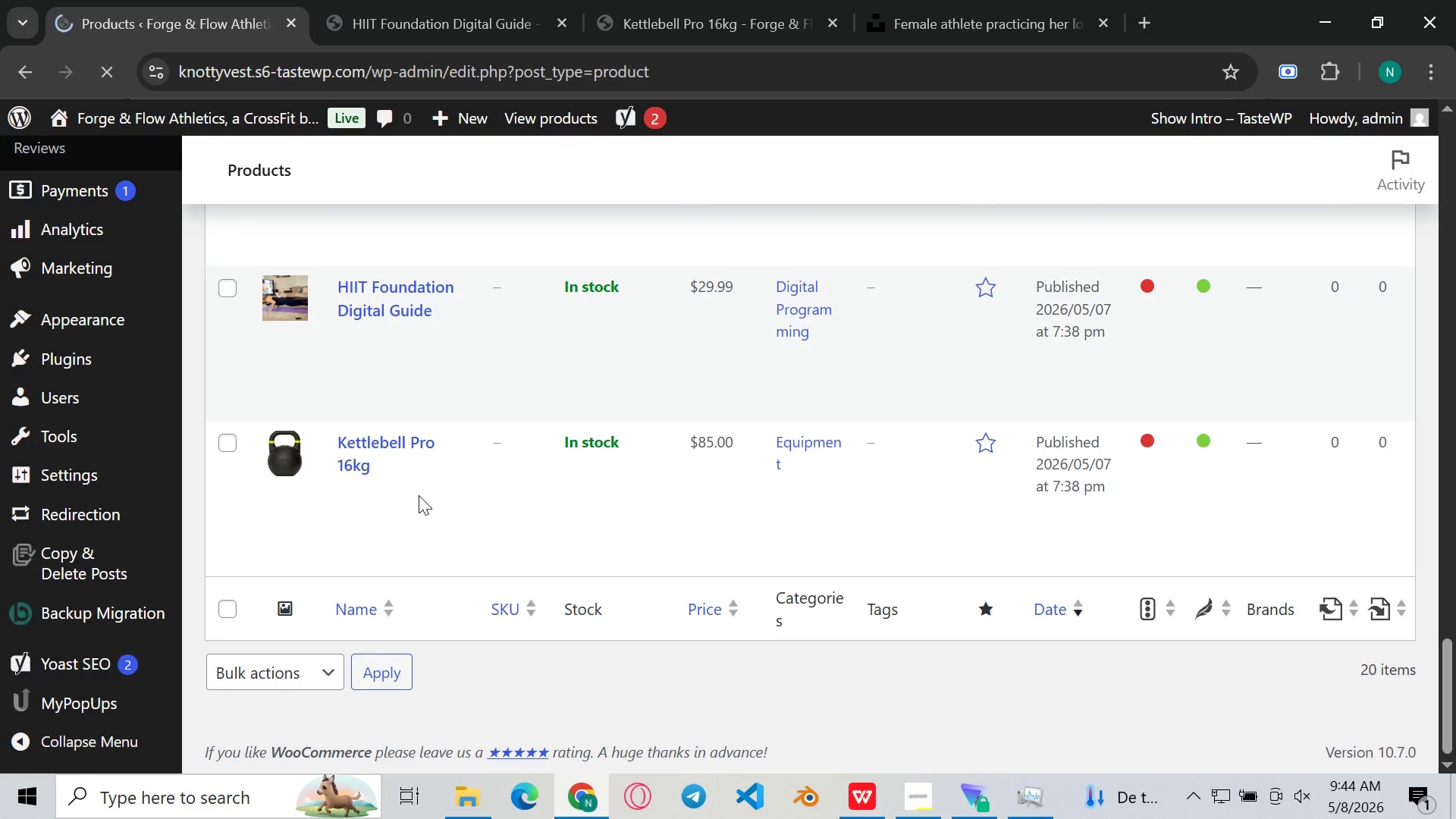 
scroll: coordinate [419, 495], scroll_direction: up, amount: 3.0
 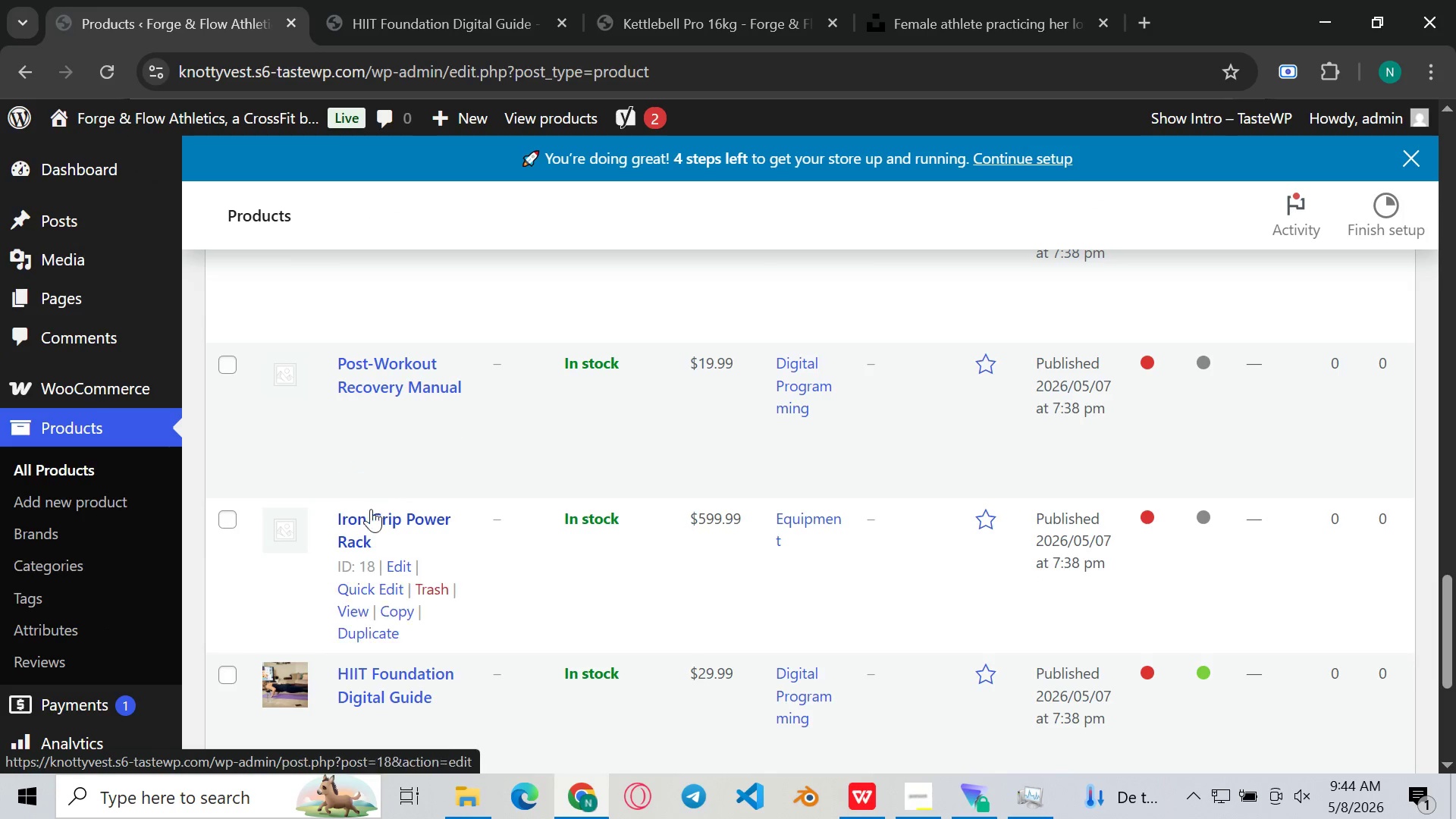 
left_click([369, 513])
 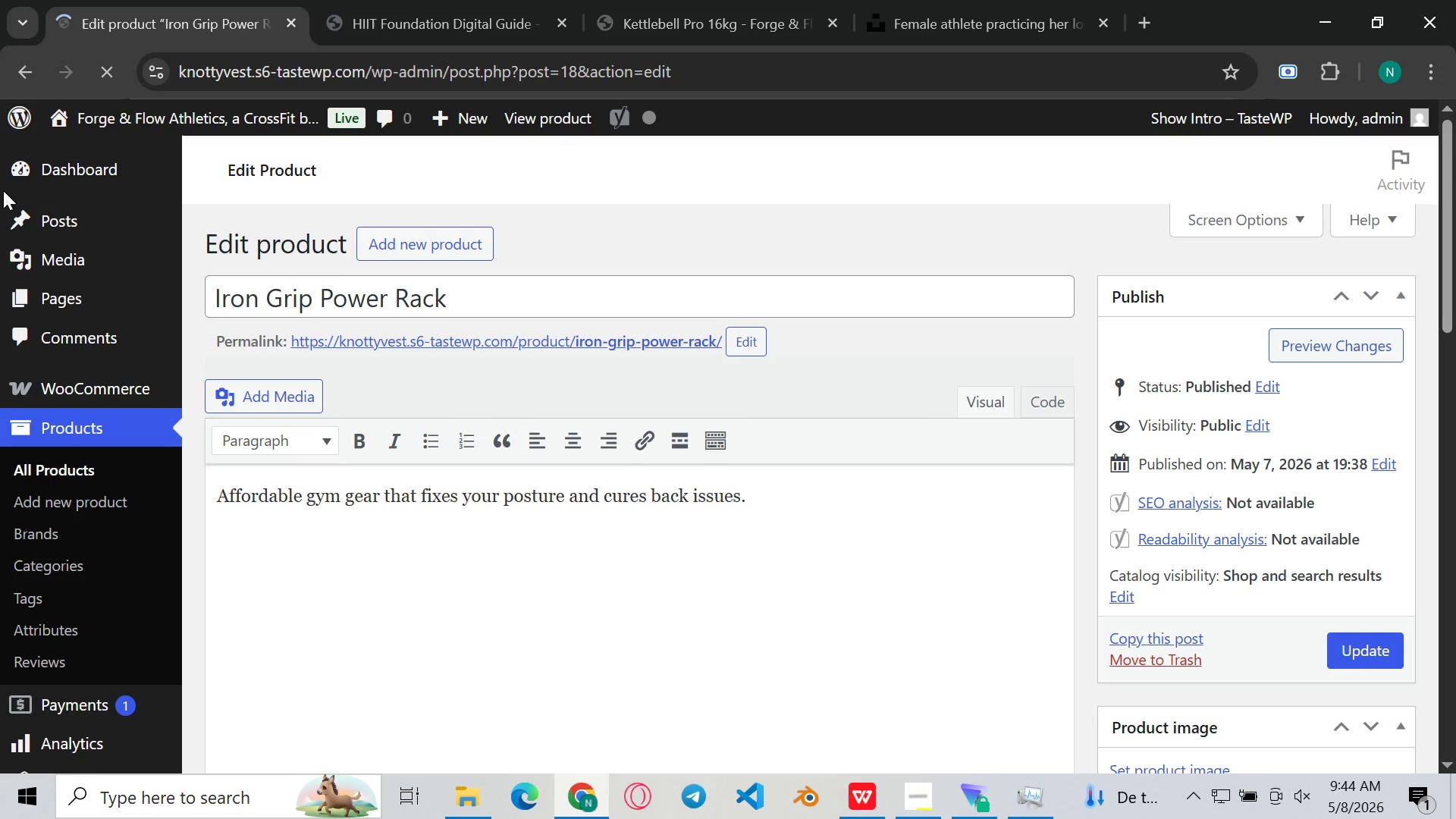 
wait(9.98)
 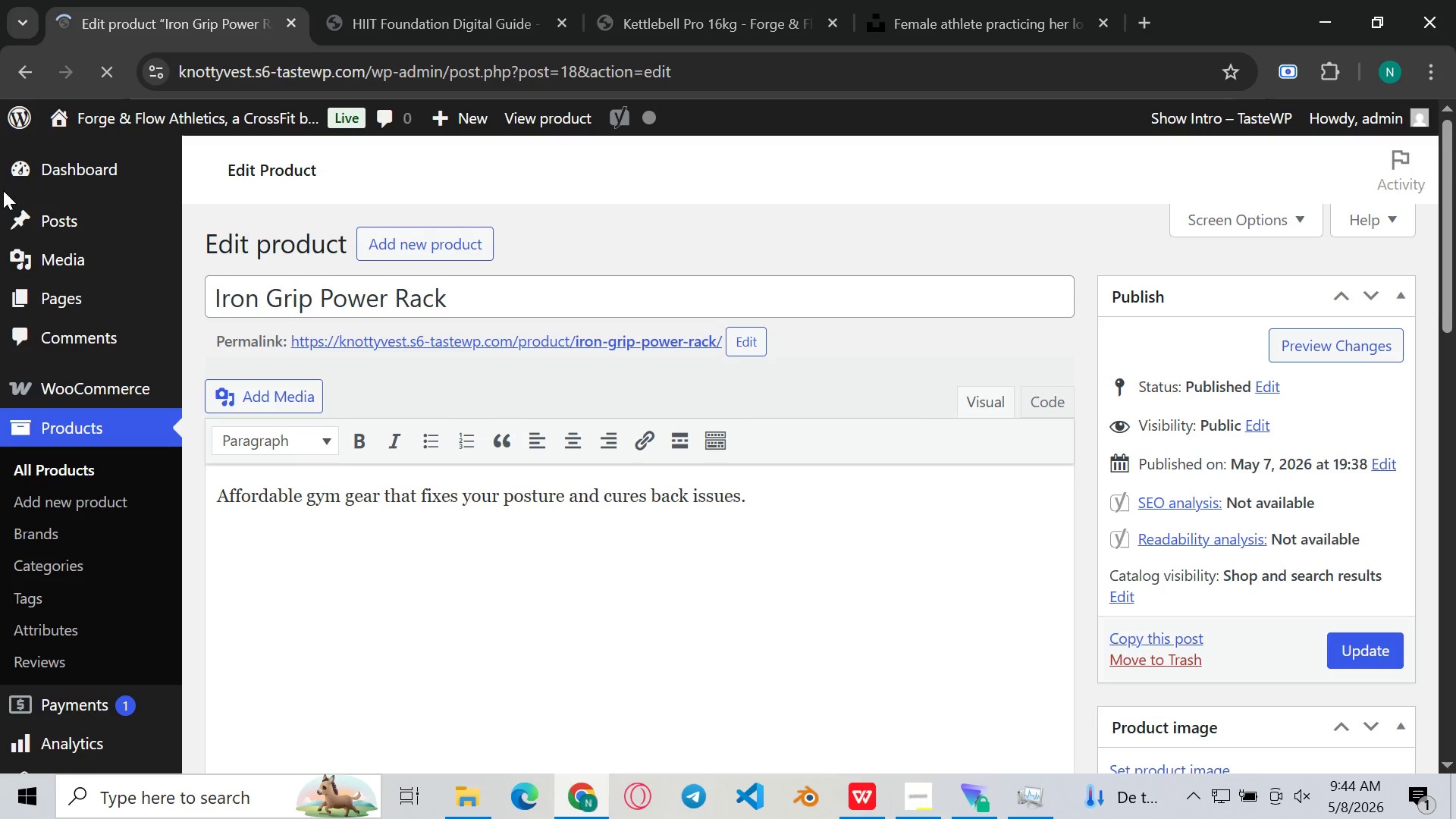 
left_click([812, 605])
 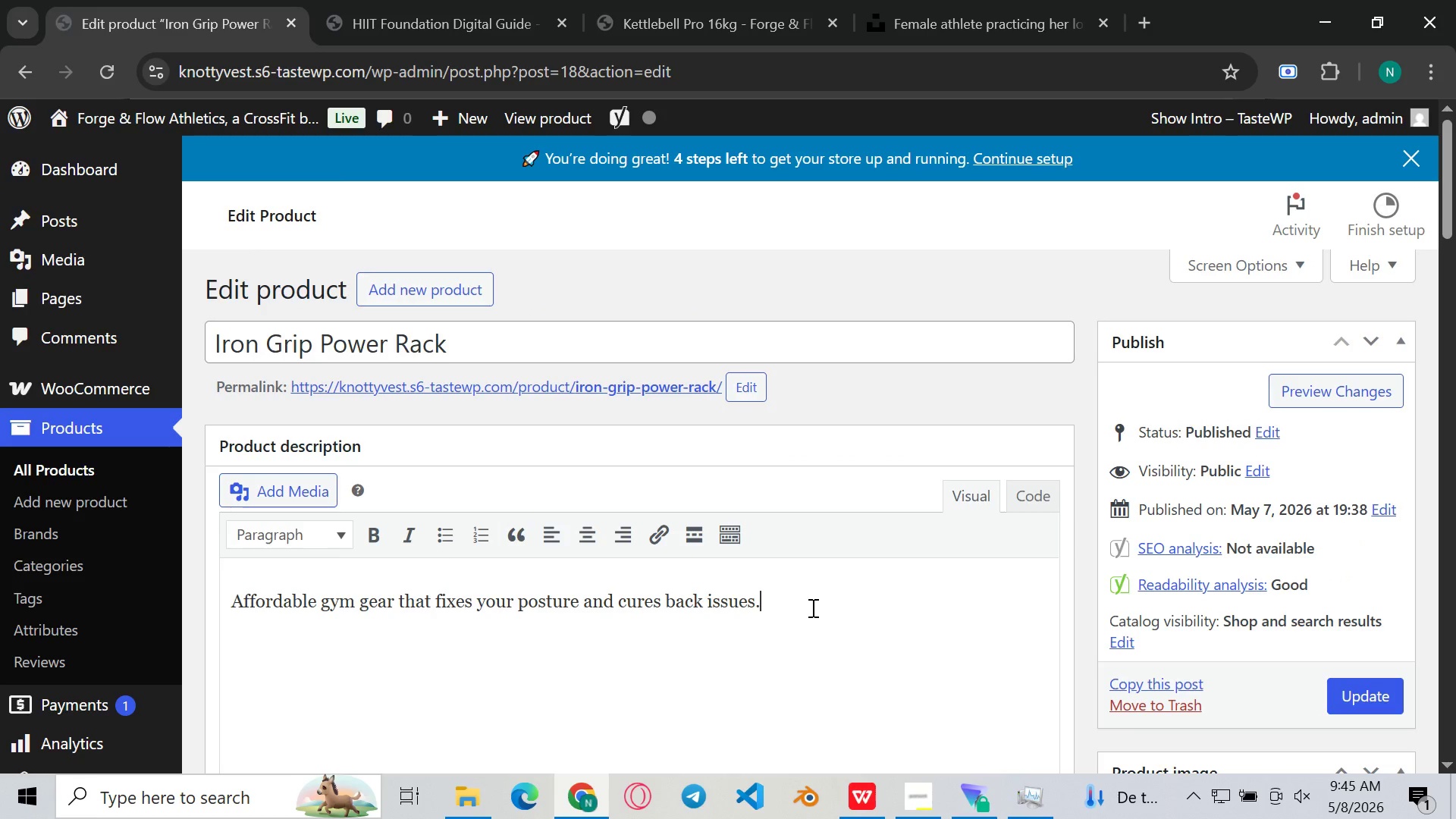 
hold_key(key=ControlLeft, duration=0.41)
 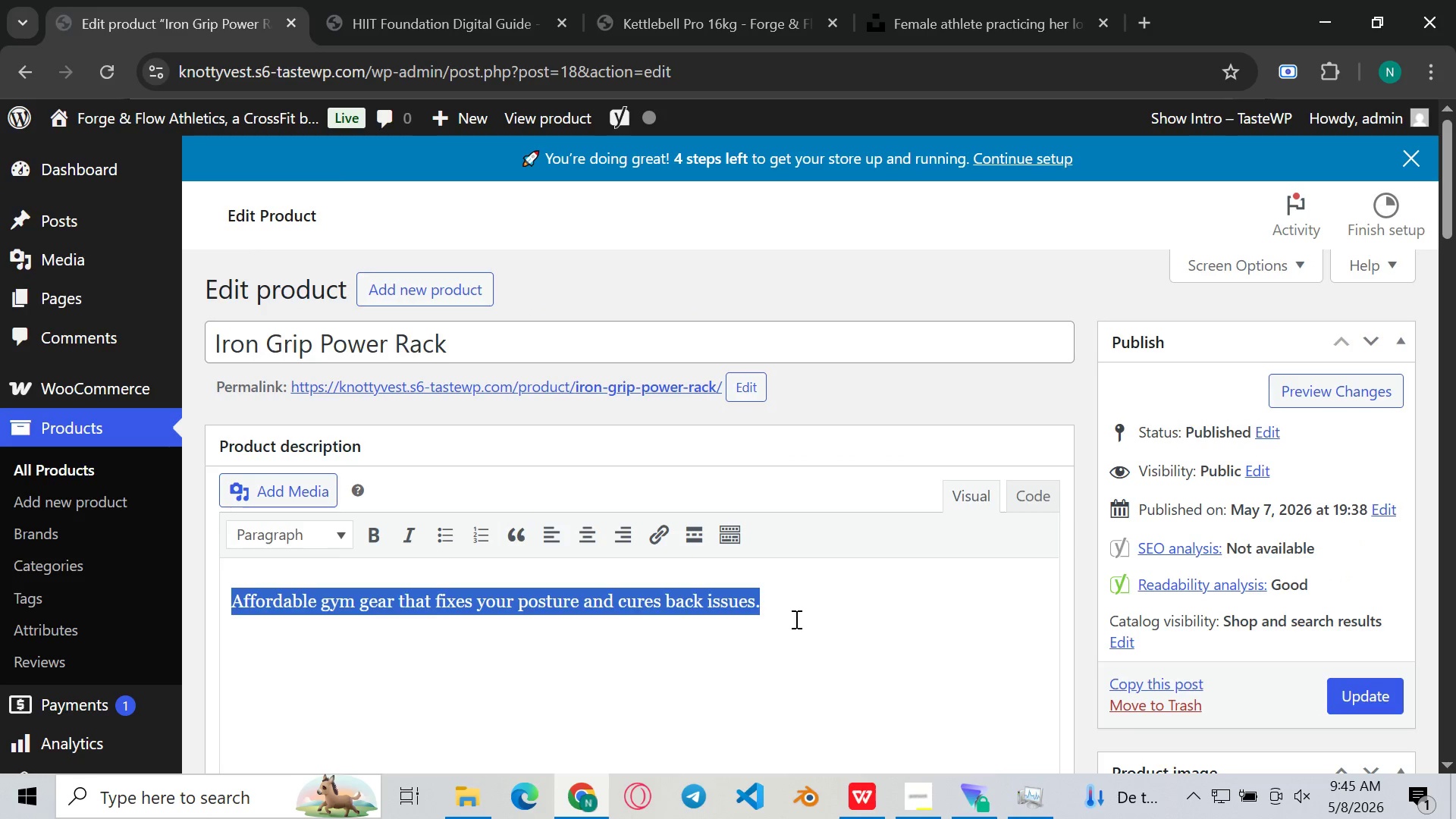 
key(A)
 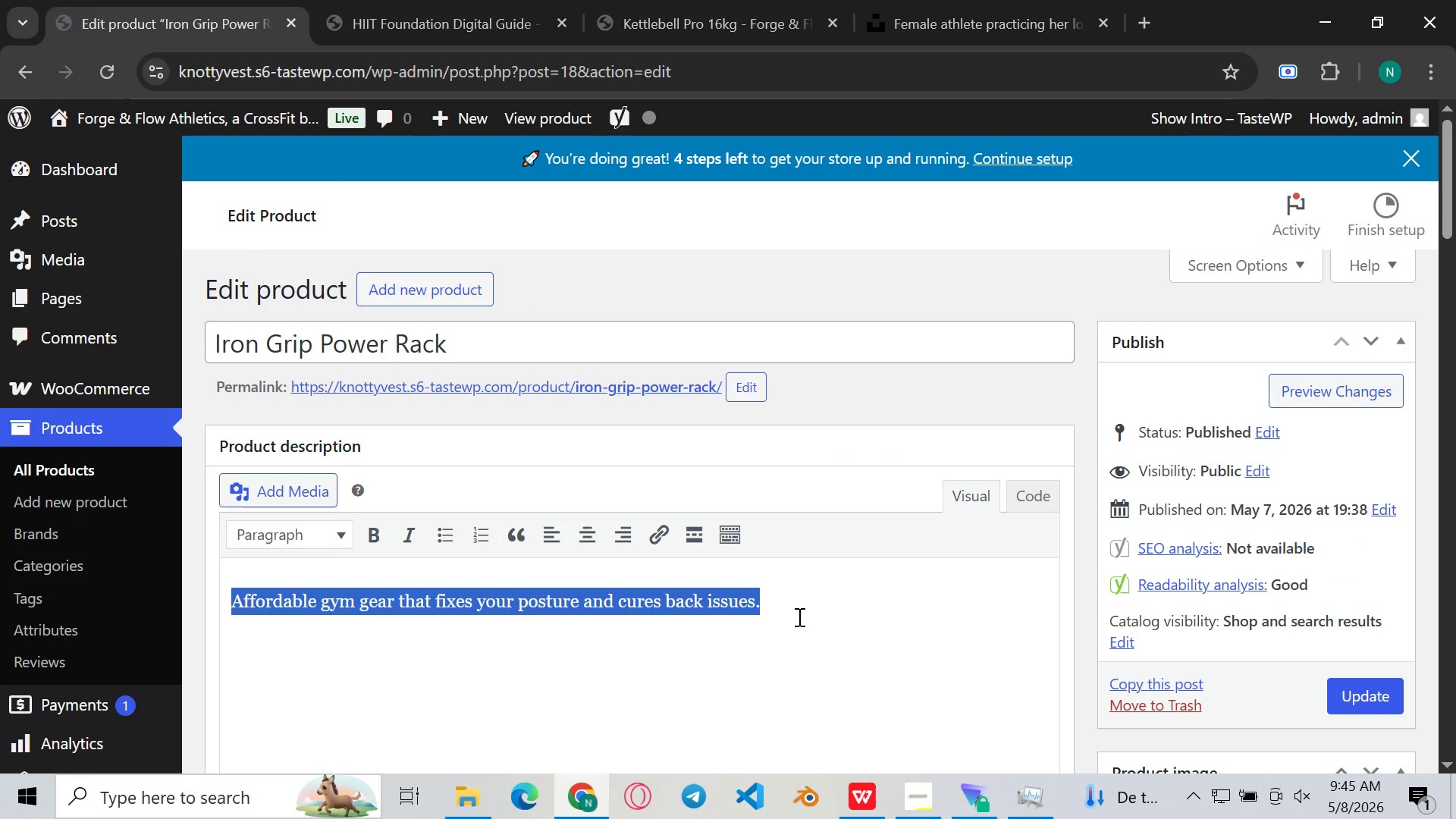 
hold_key(key=ControlLeft, duration=0.72)
 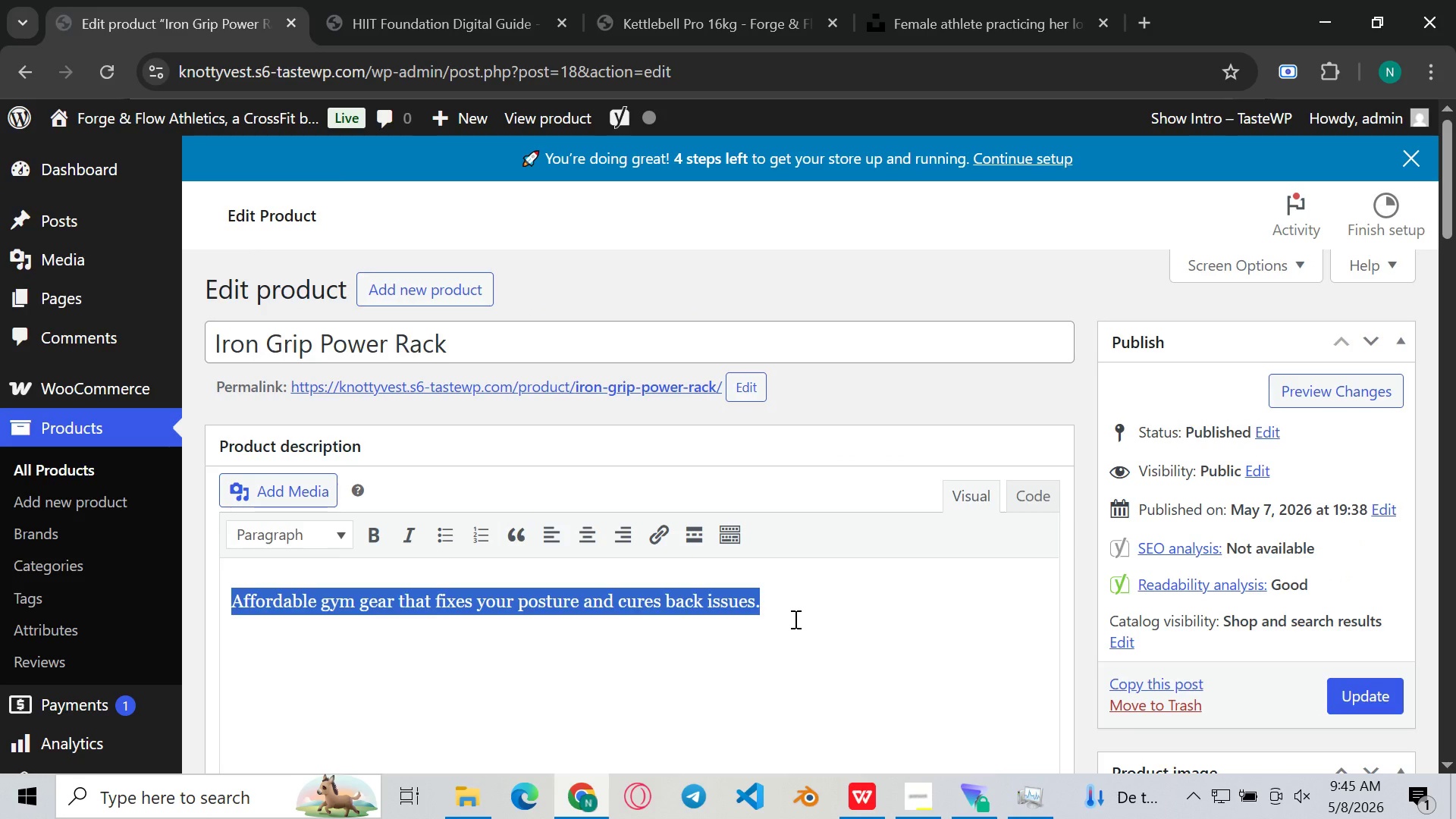 
key(Control+X)
 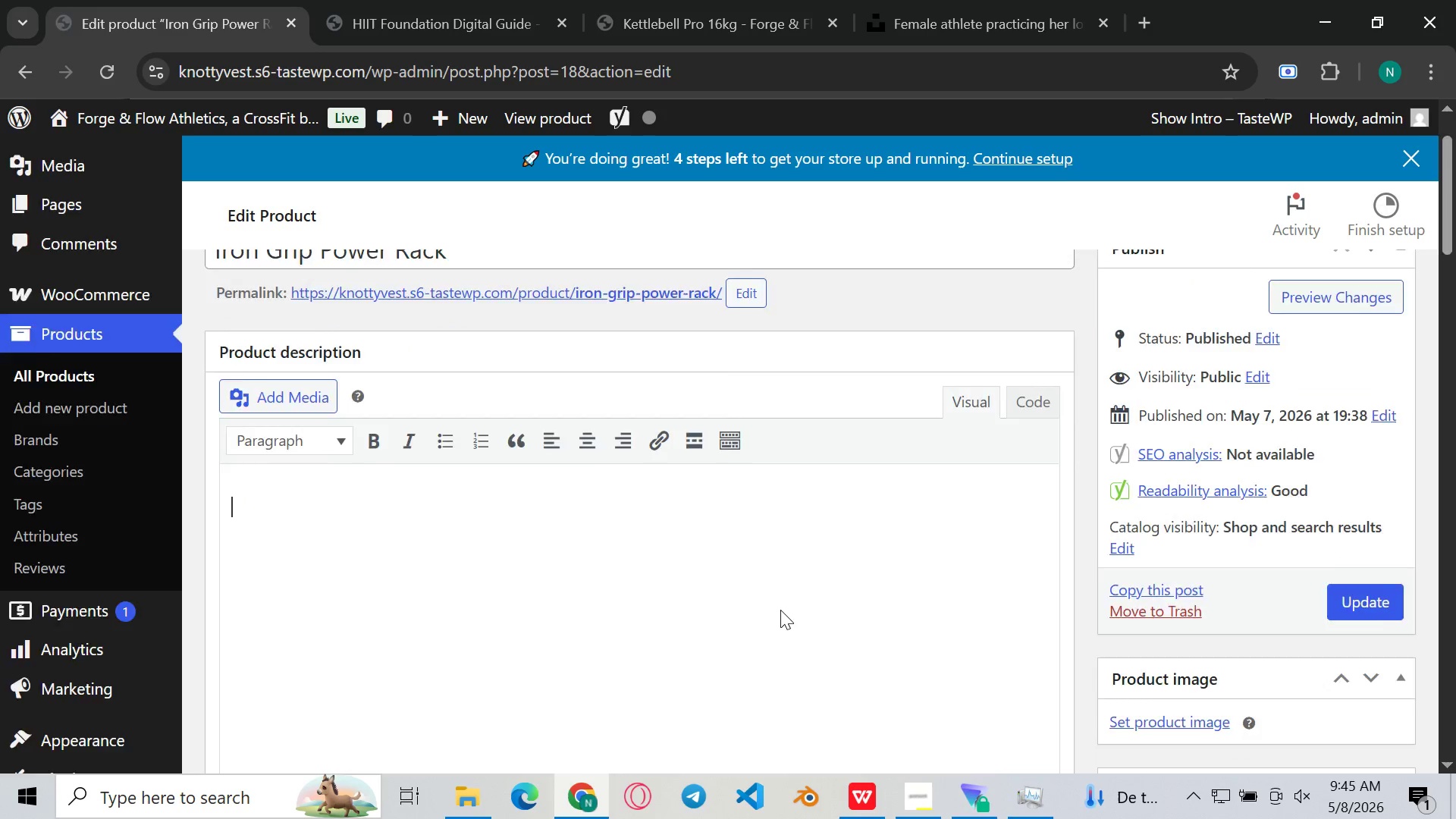 
scroll: coordinate [777, 610], scroll_direction: down, amount: 27.0
 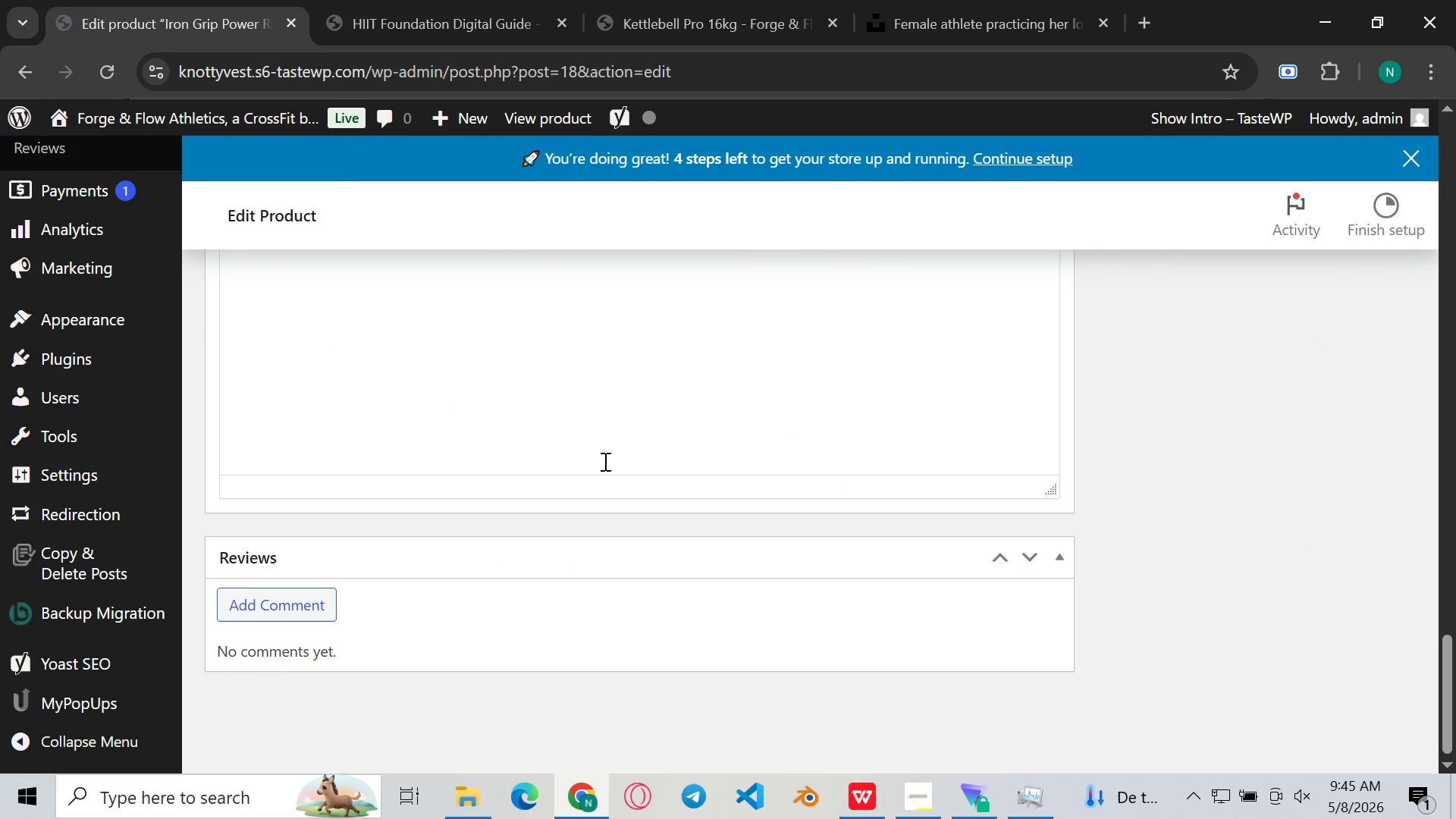 
left_click([605, 457])
 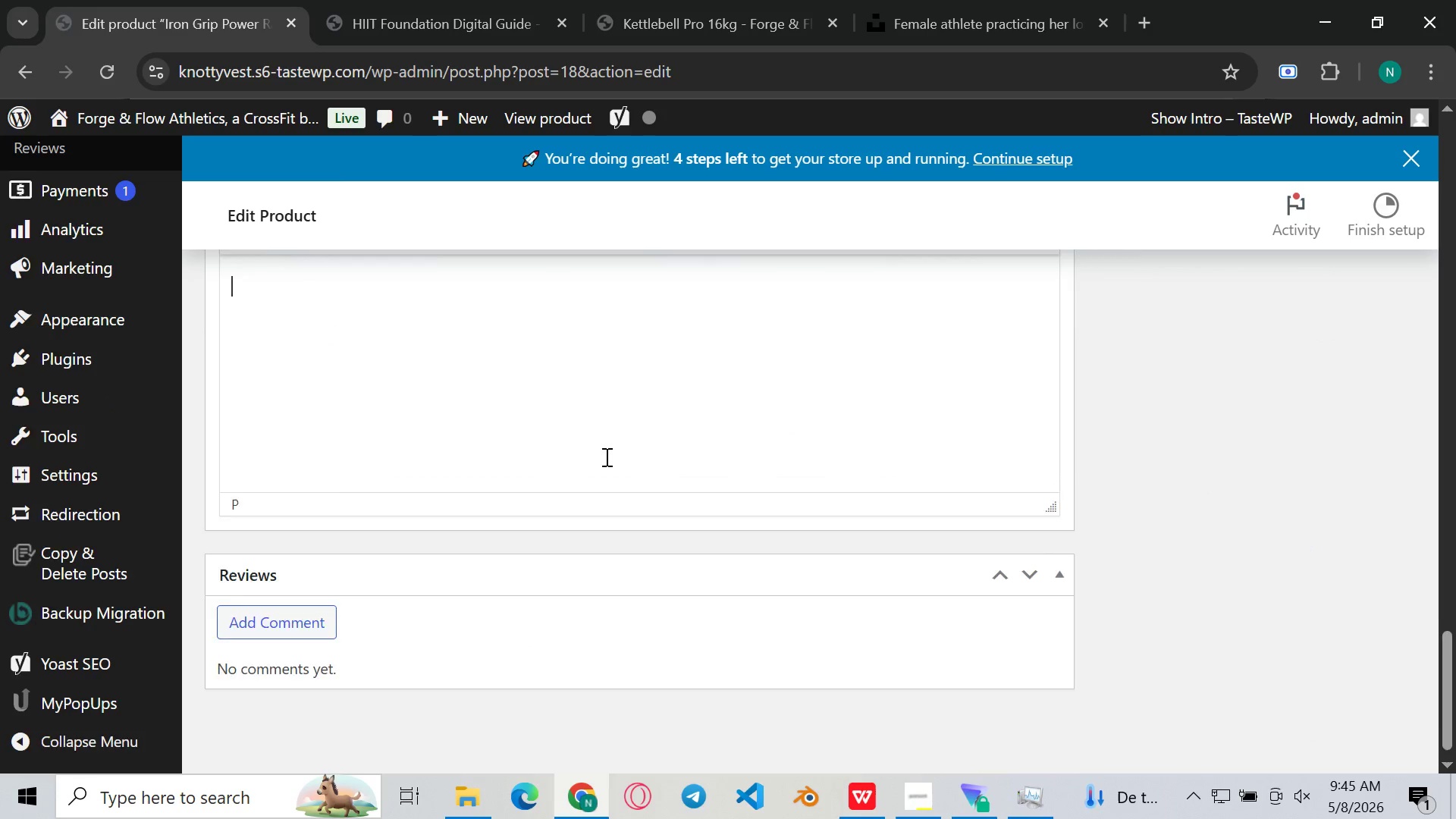 
scroll: coordinate [605, 457], scroll_direction: up, amount: 2.0
 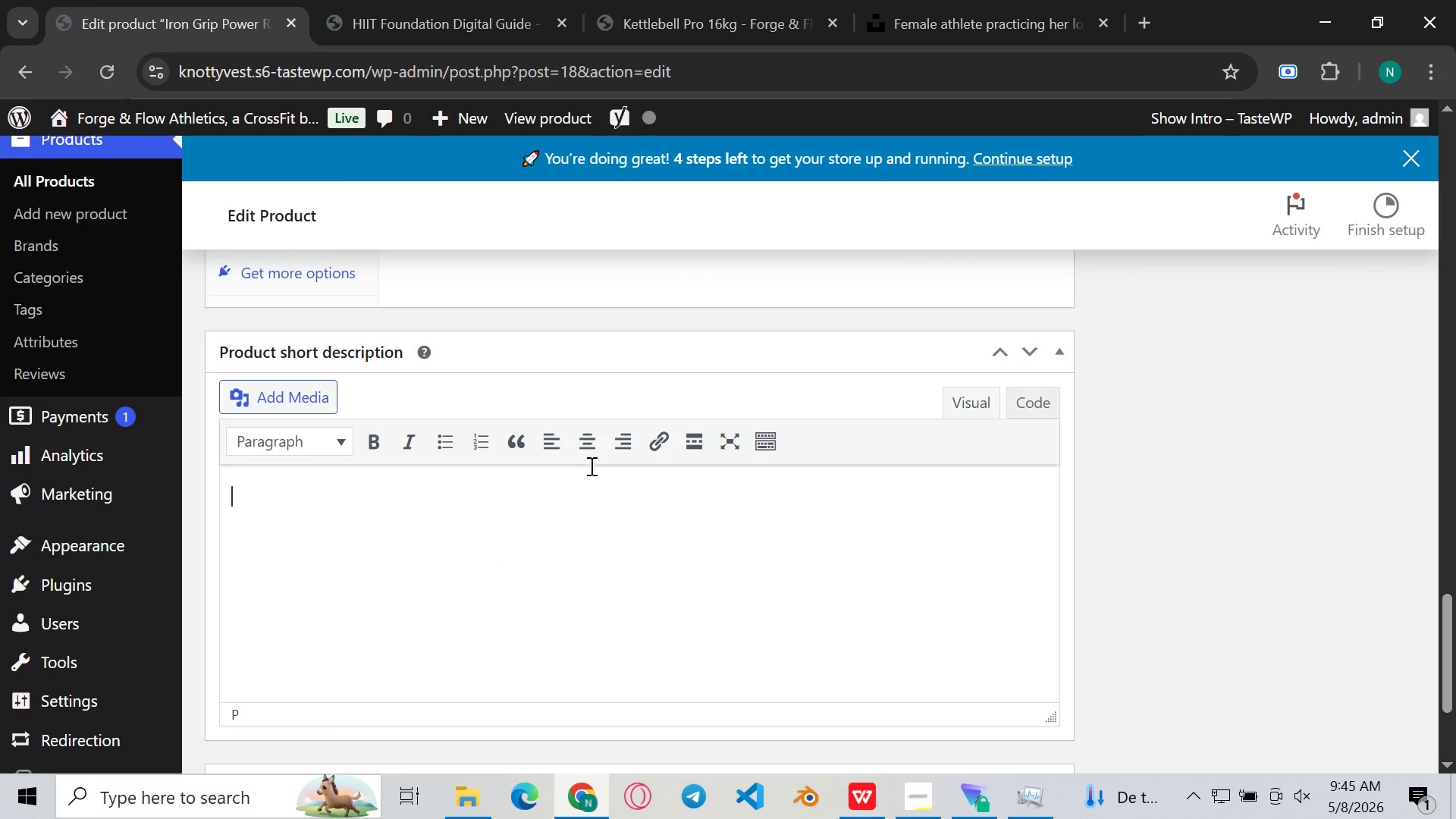 
key(Control+V)
 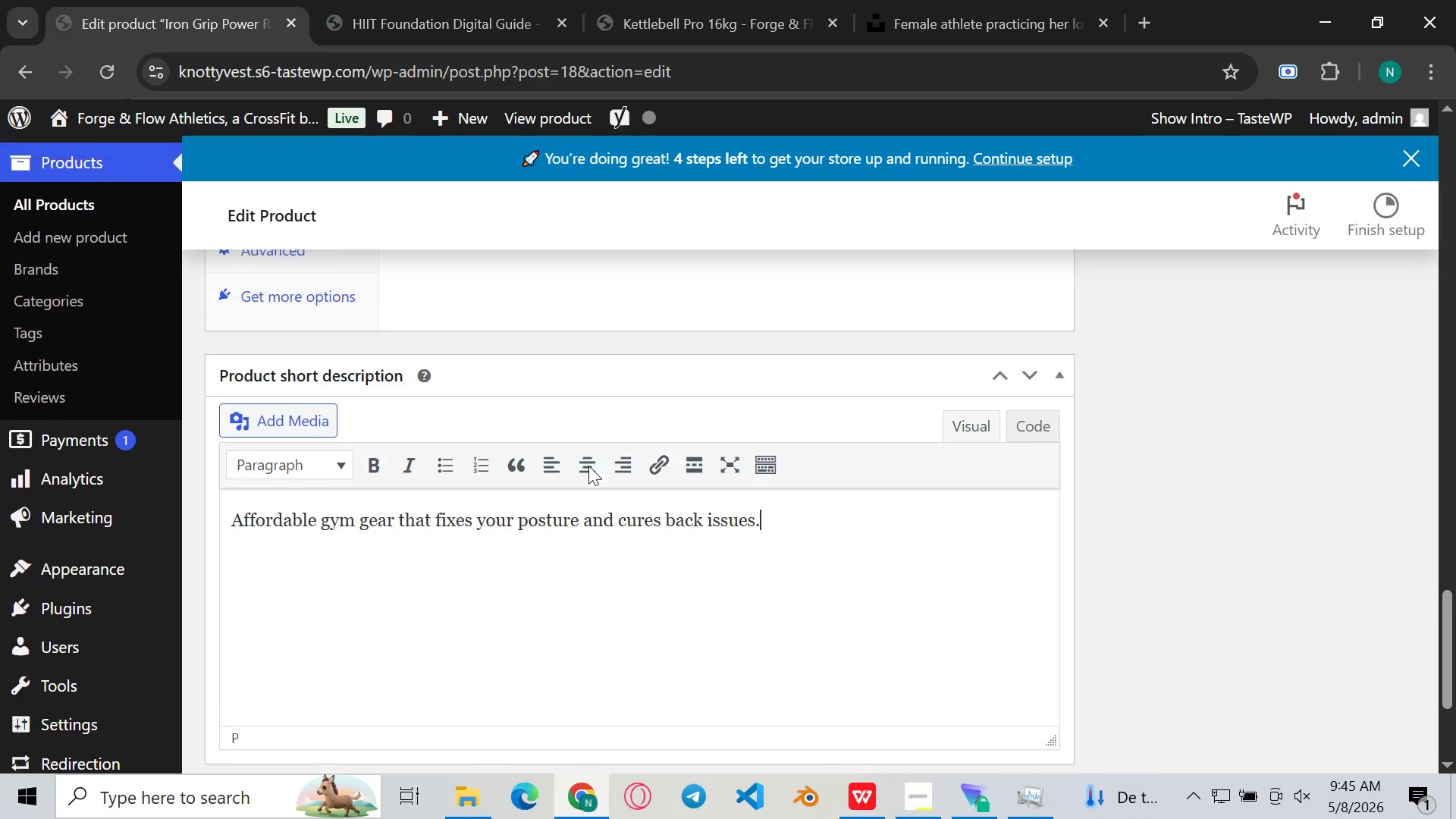 
scroll: coordinate [573, 466], scroll_direction: up, amount: 27.0
 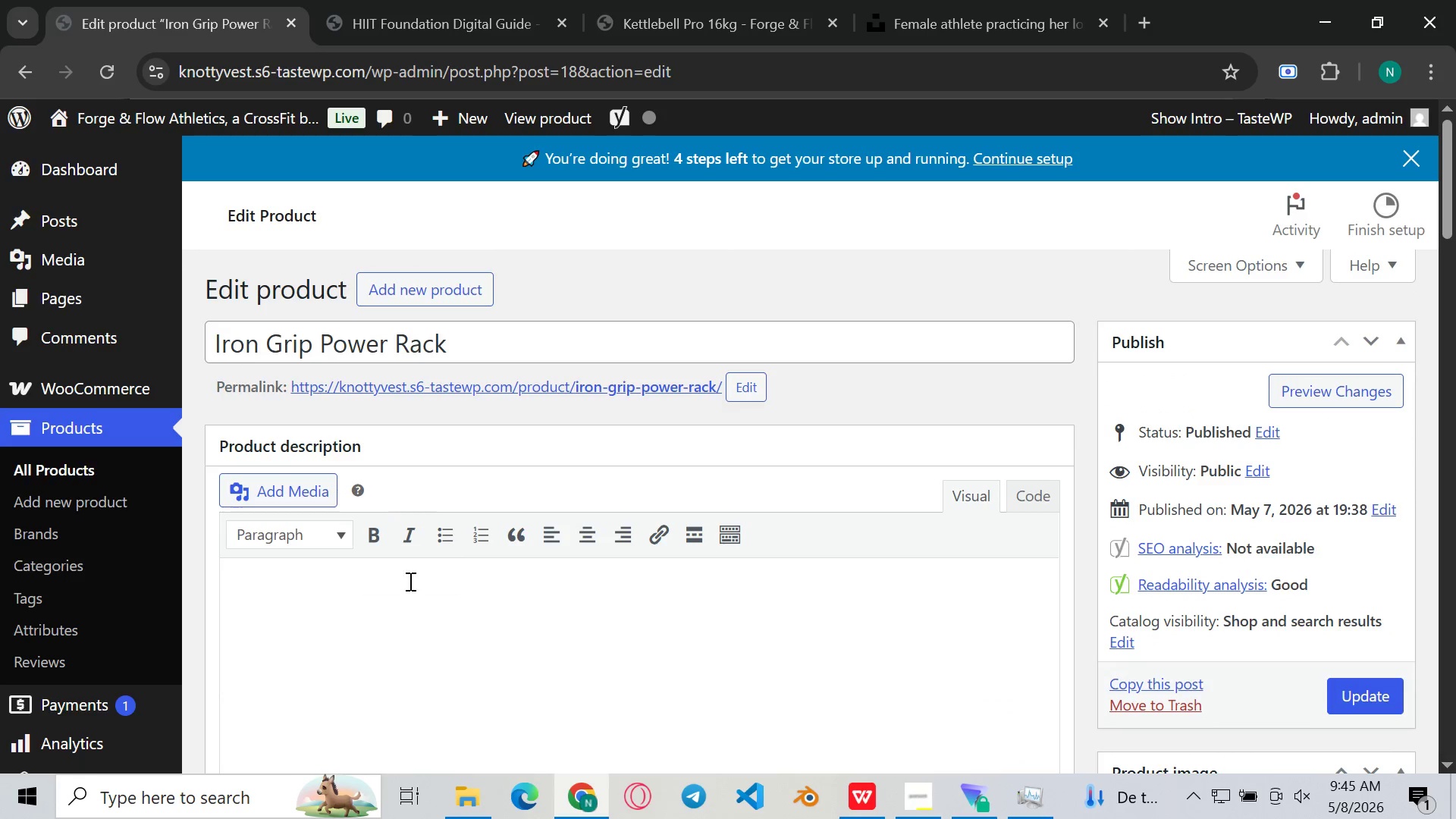 
left_click([410, 580])
 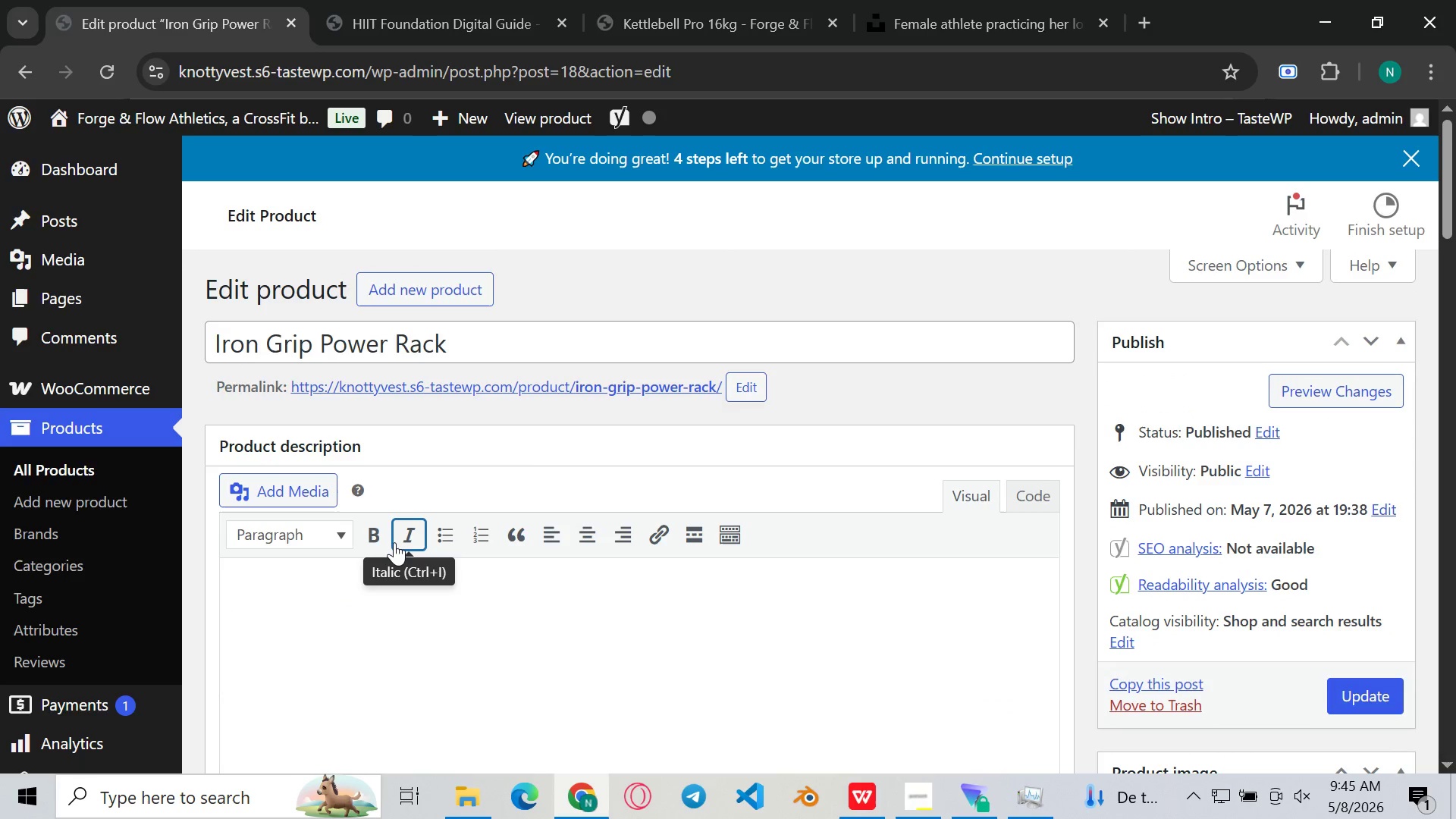 
type(THE )
 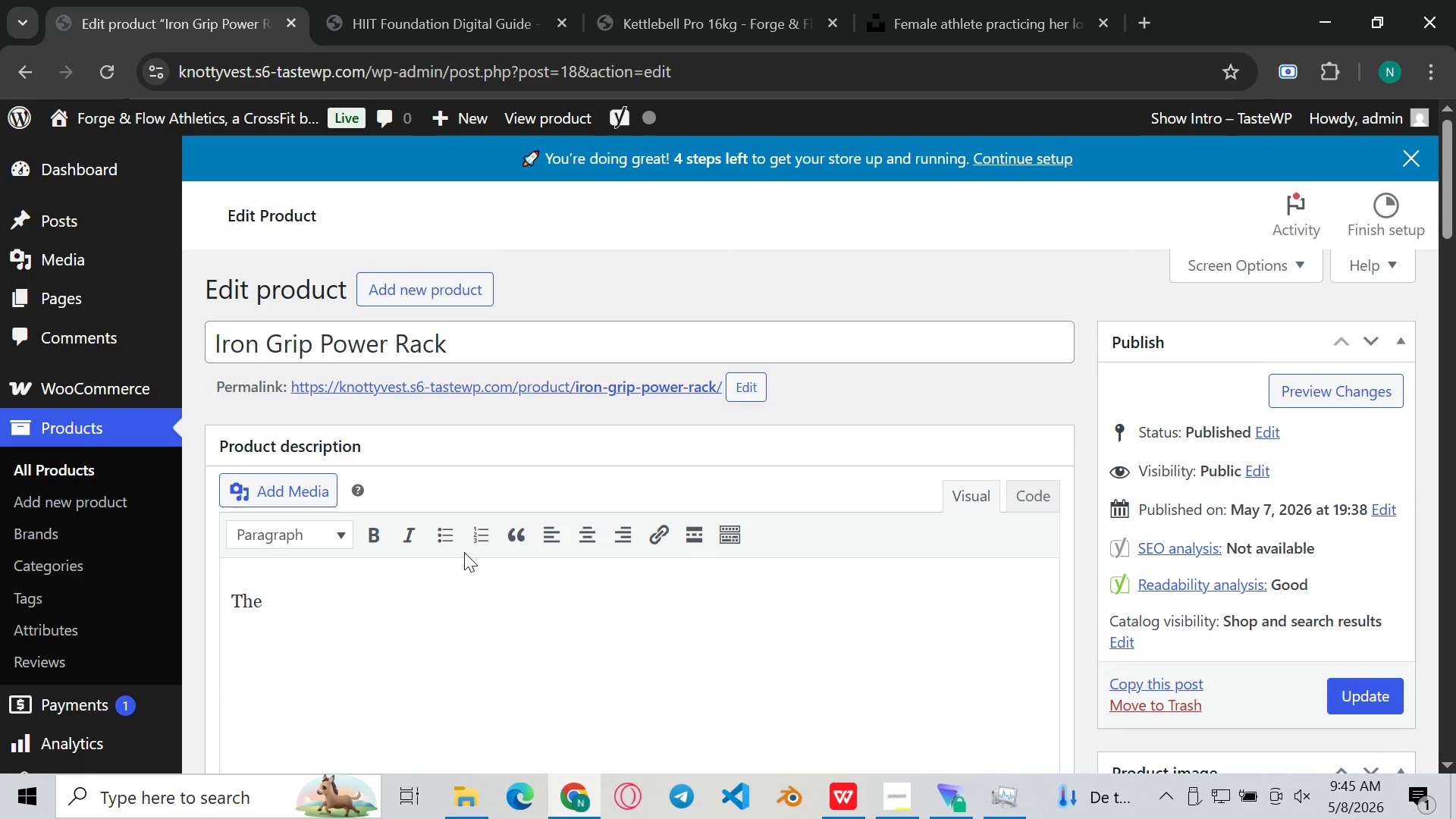 
key(Shift+T)
 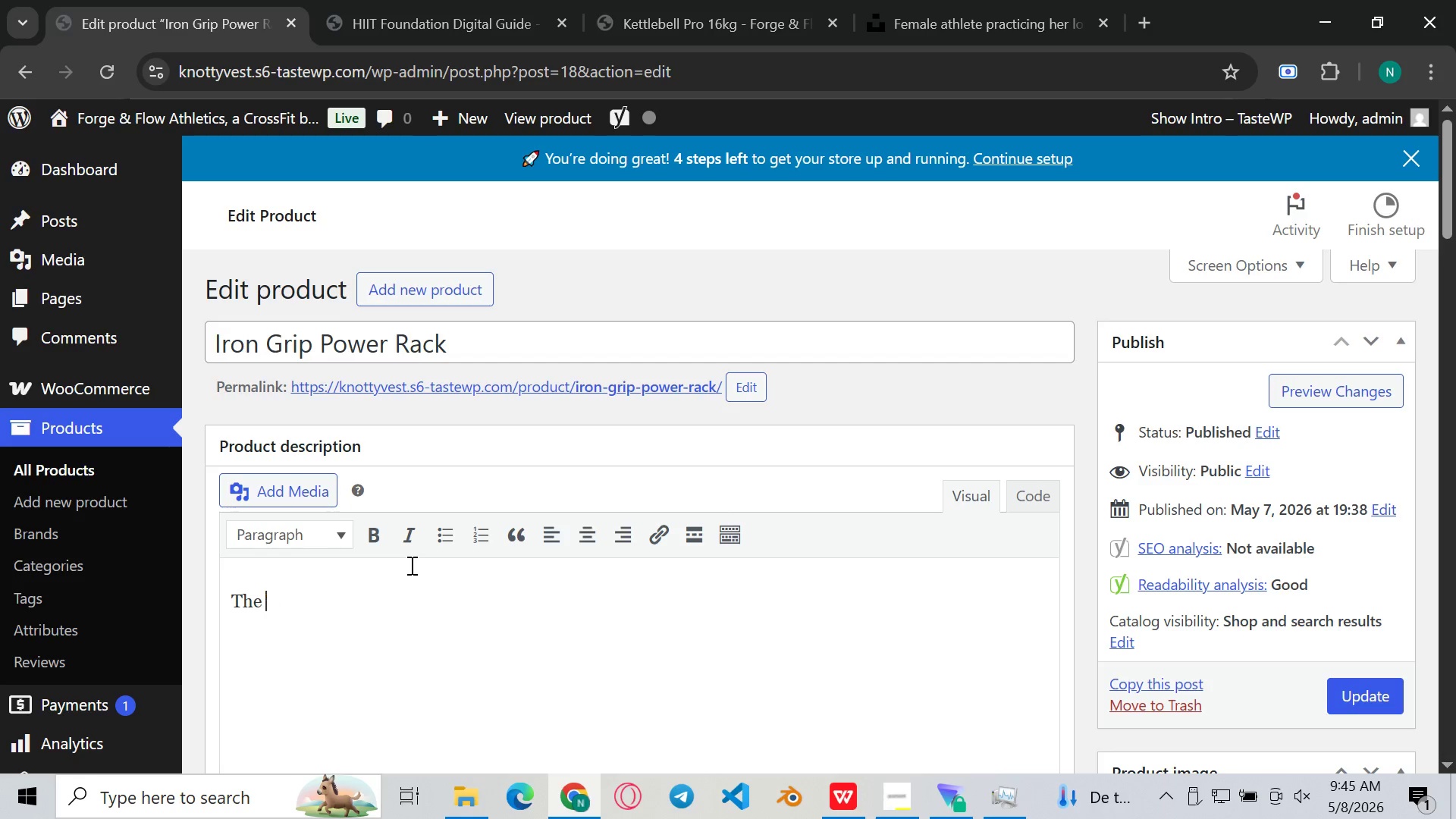 
key(Shift+Backspace)
 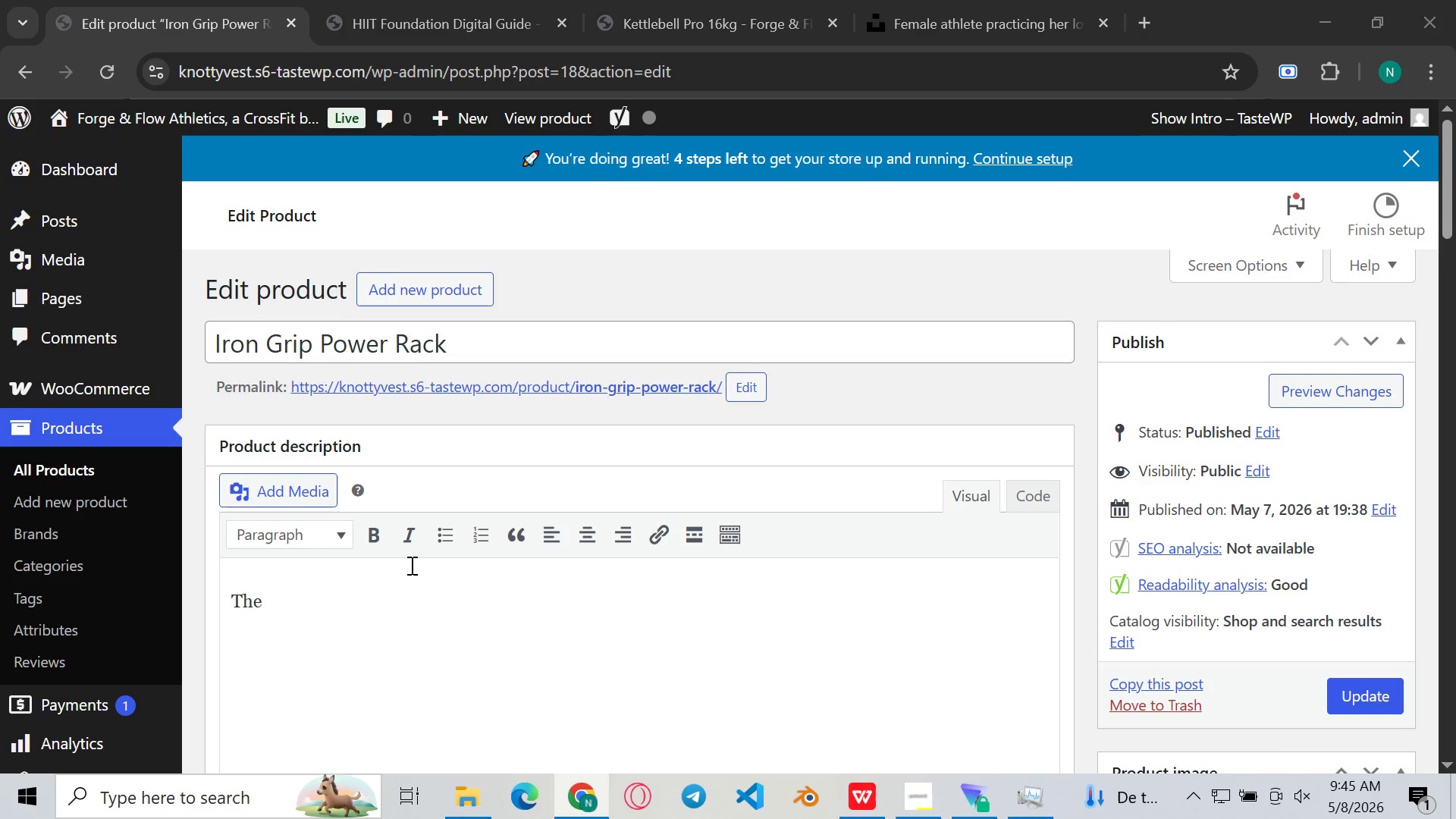 
key(Shift+ShiftLeft)
 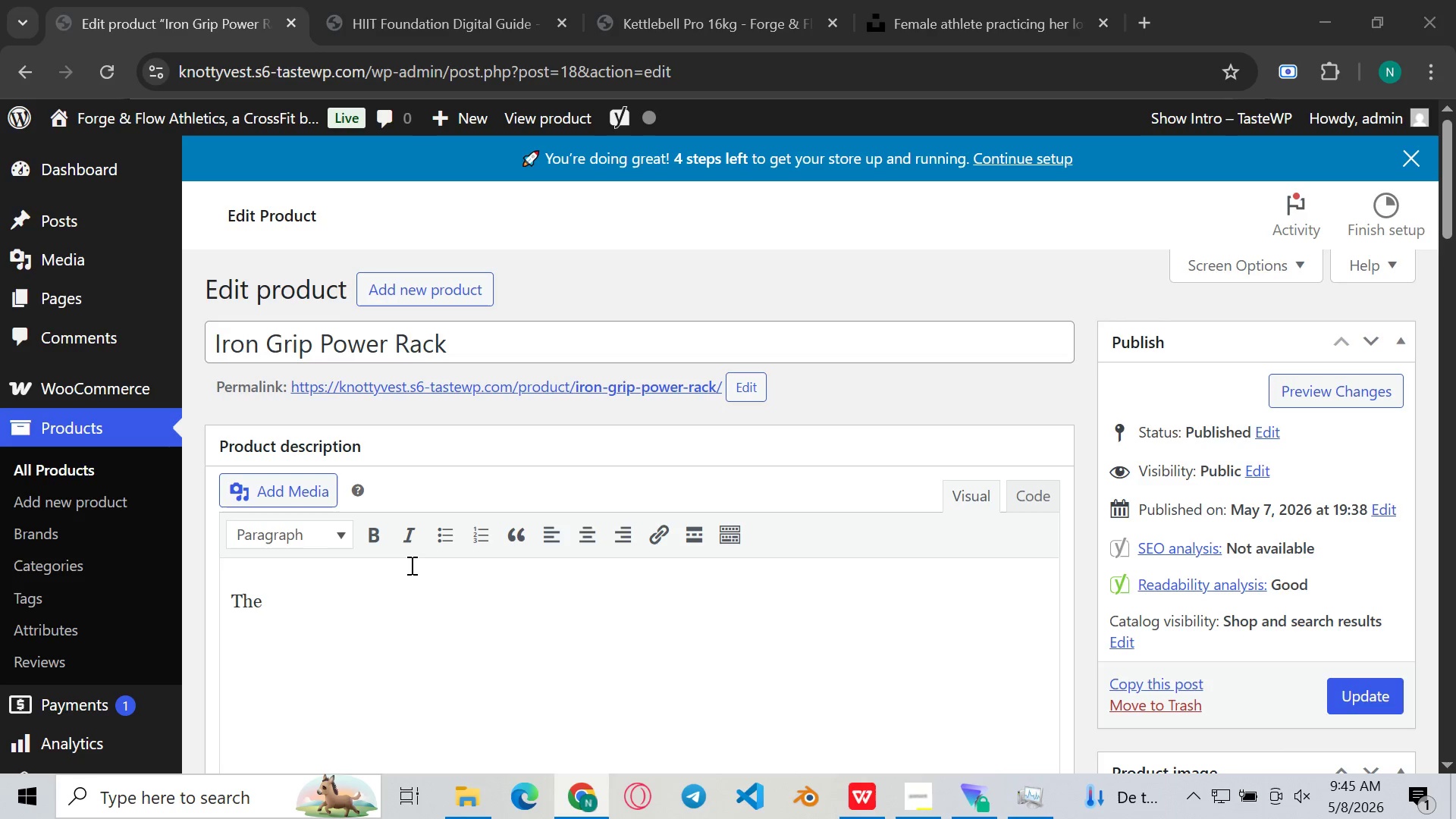 
key(Shift+I)
 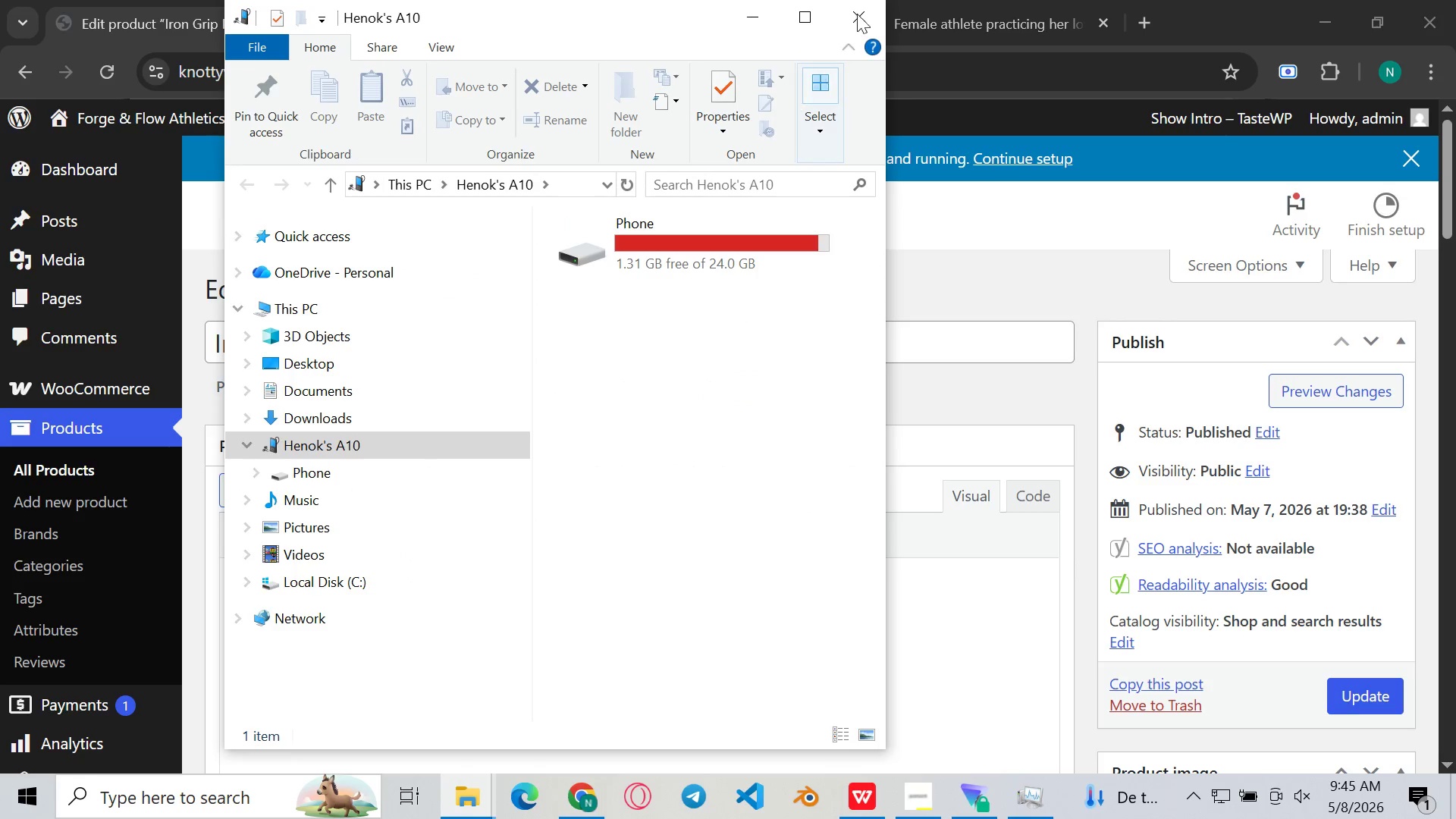 
left_click([865, 7])
 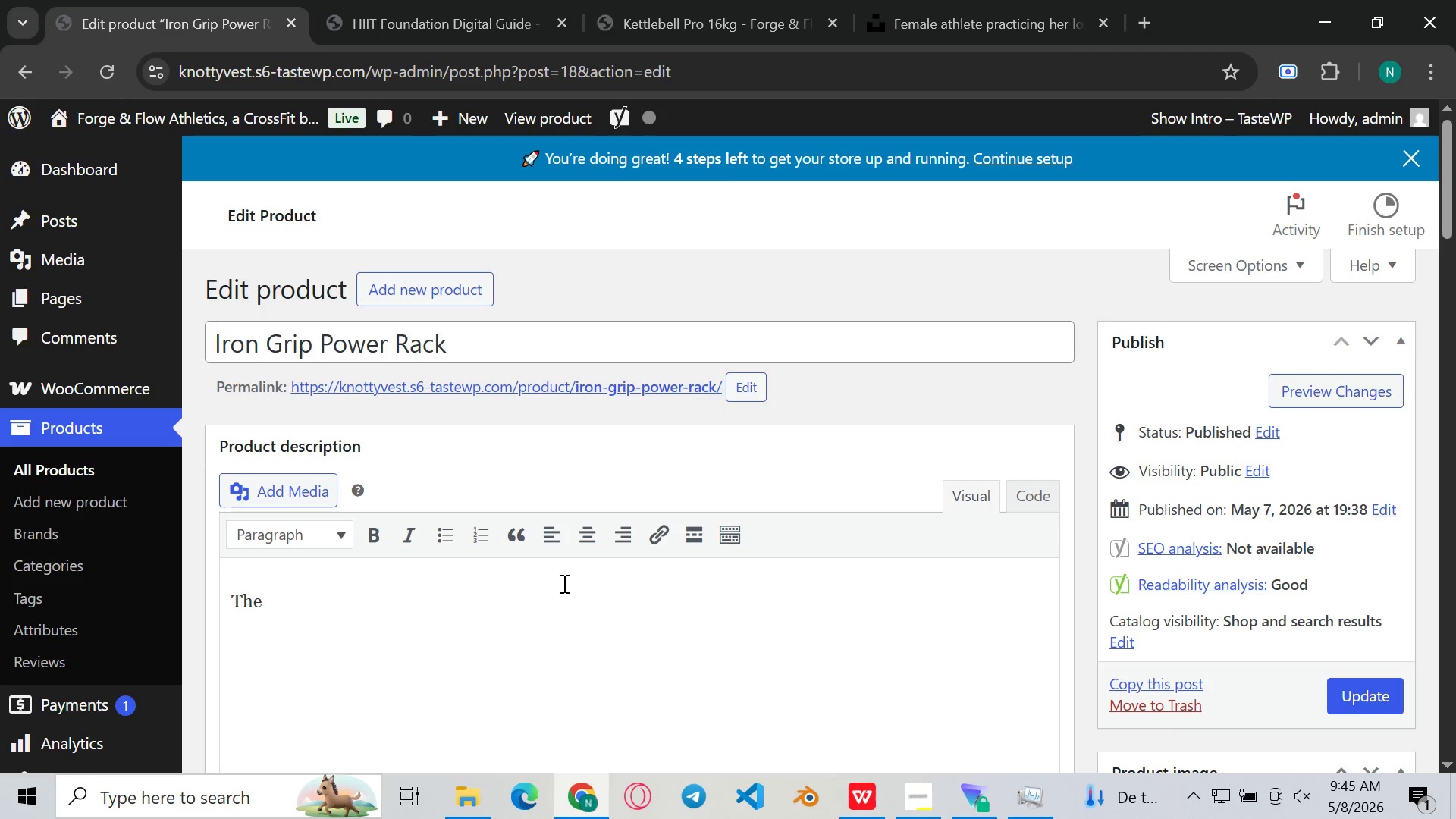 
type(Iron Grip Powr )
key(Backspace)
key(Backspace)
type(er )
 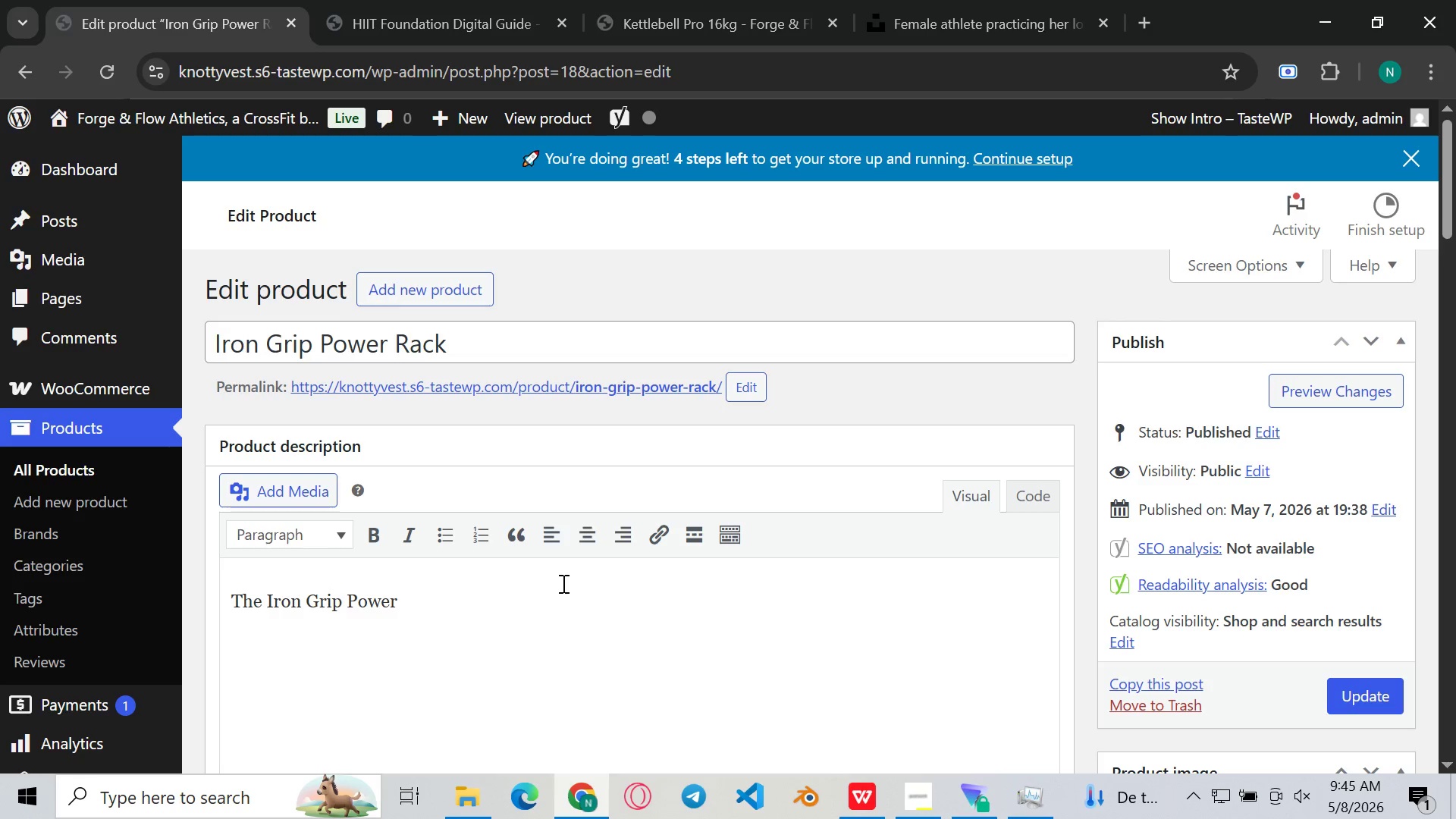 
type(Rack is adura)
 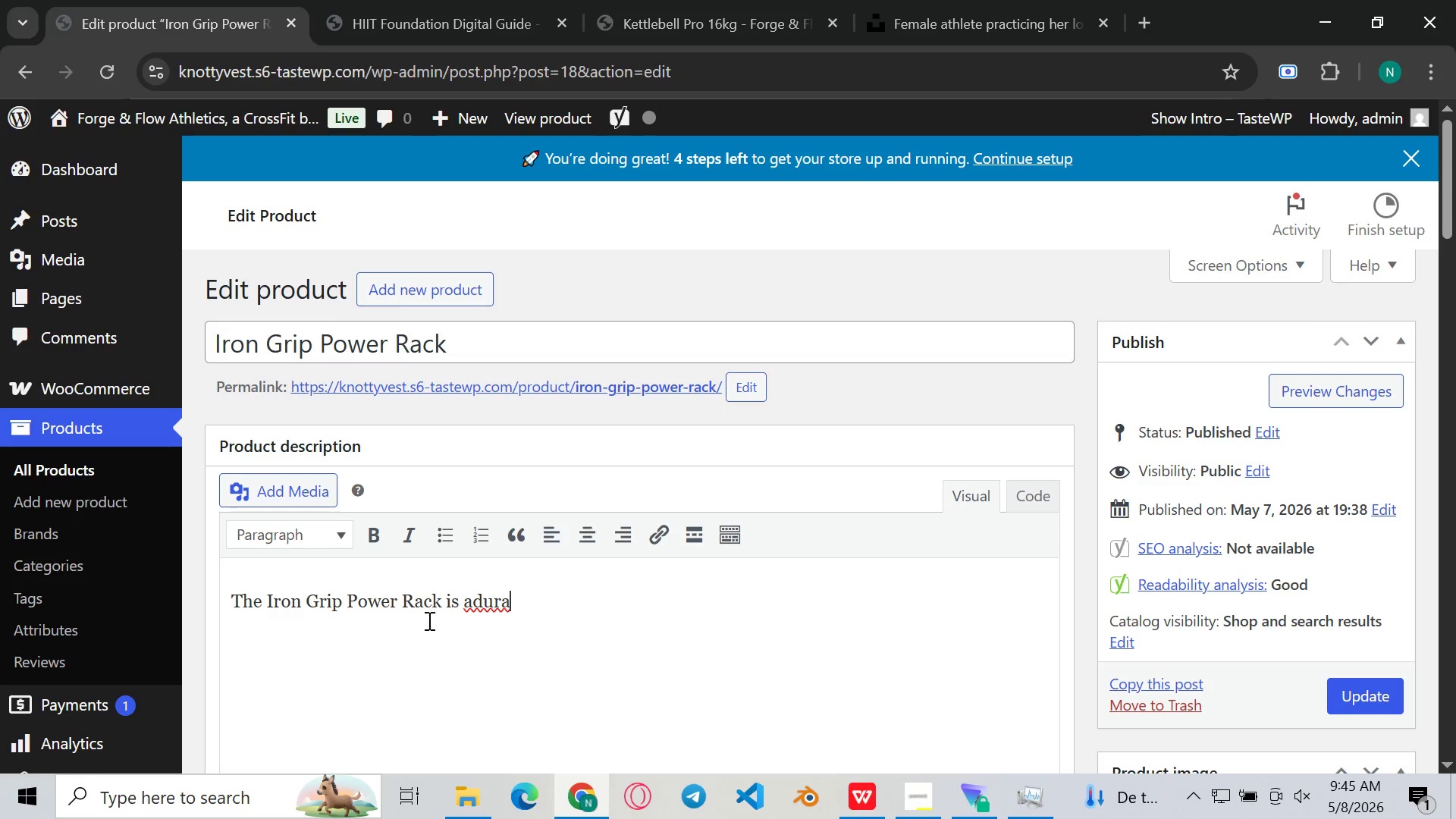 
left_click([472, 606])
 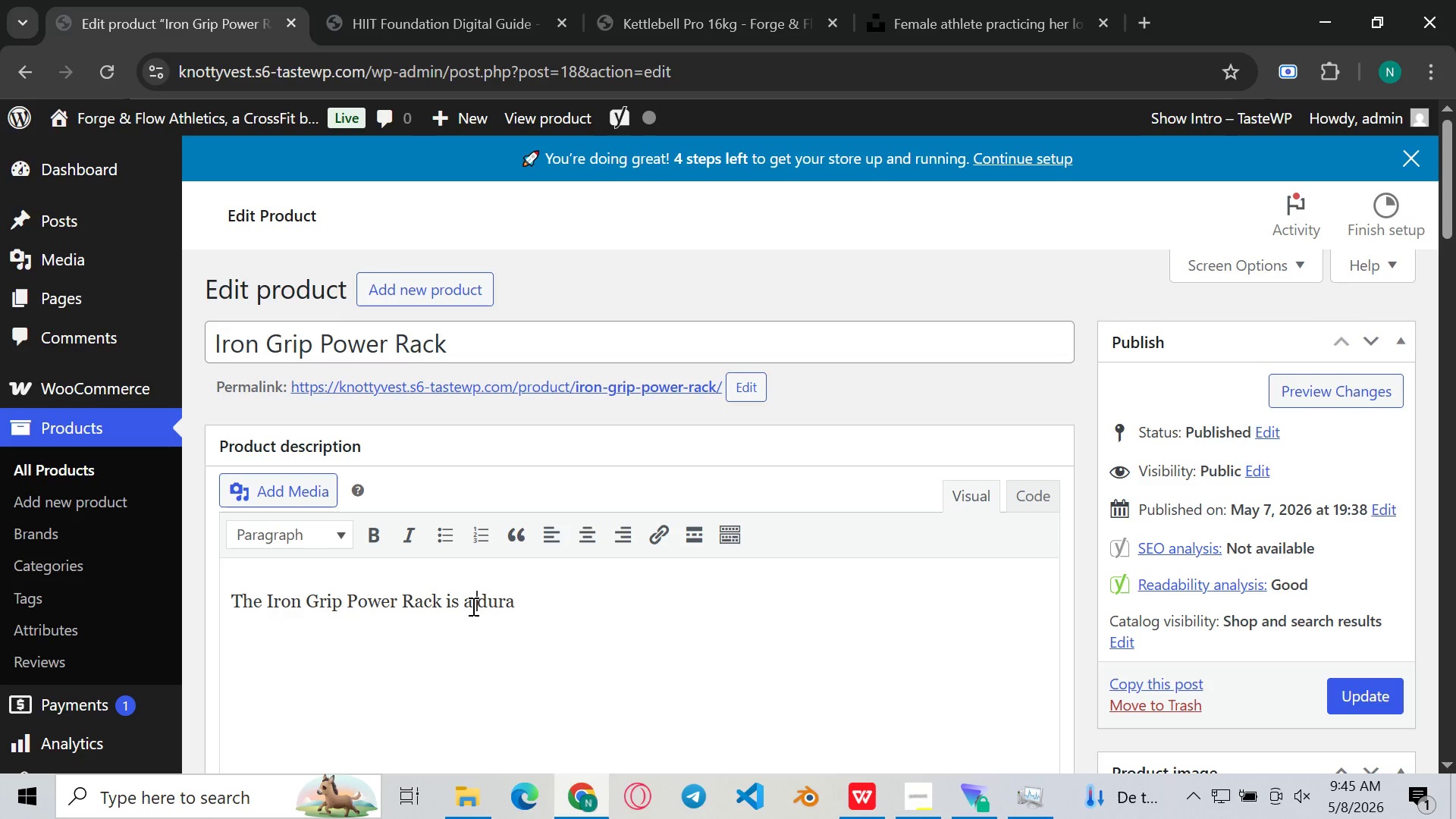 
key(Space)
 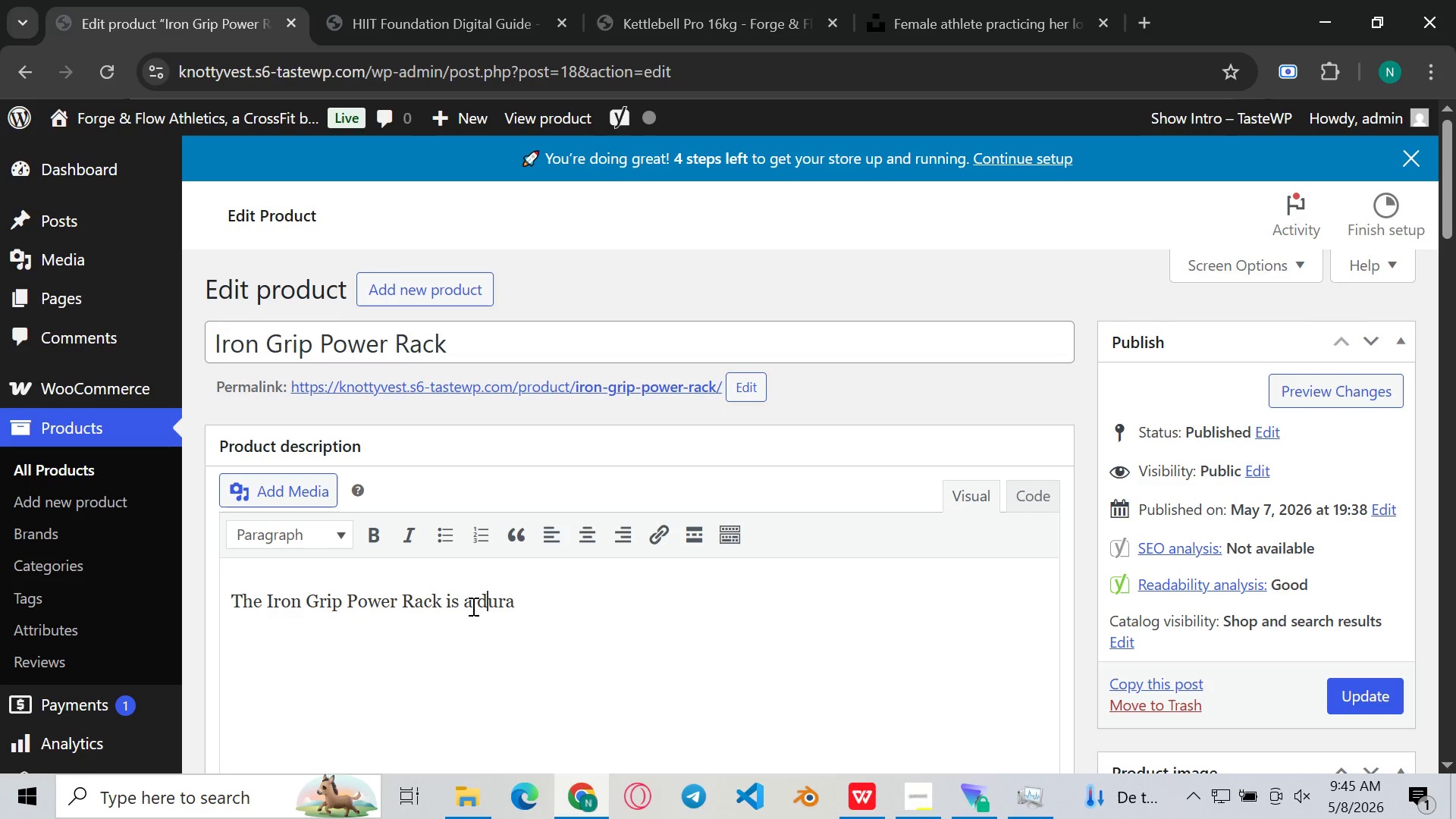 
hold_key(key=ArrowRight, duration=0.58)
 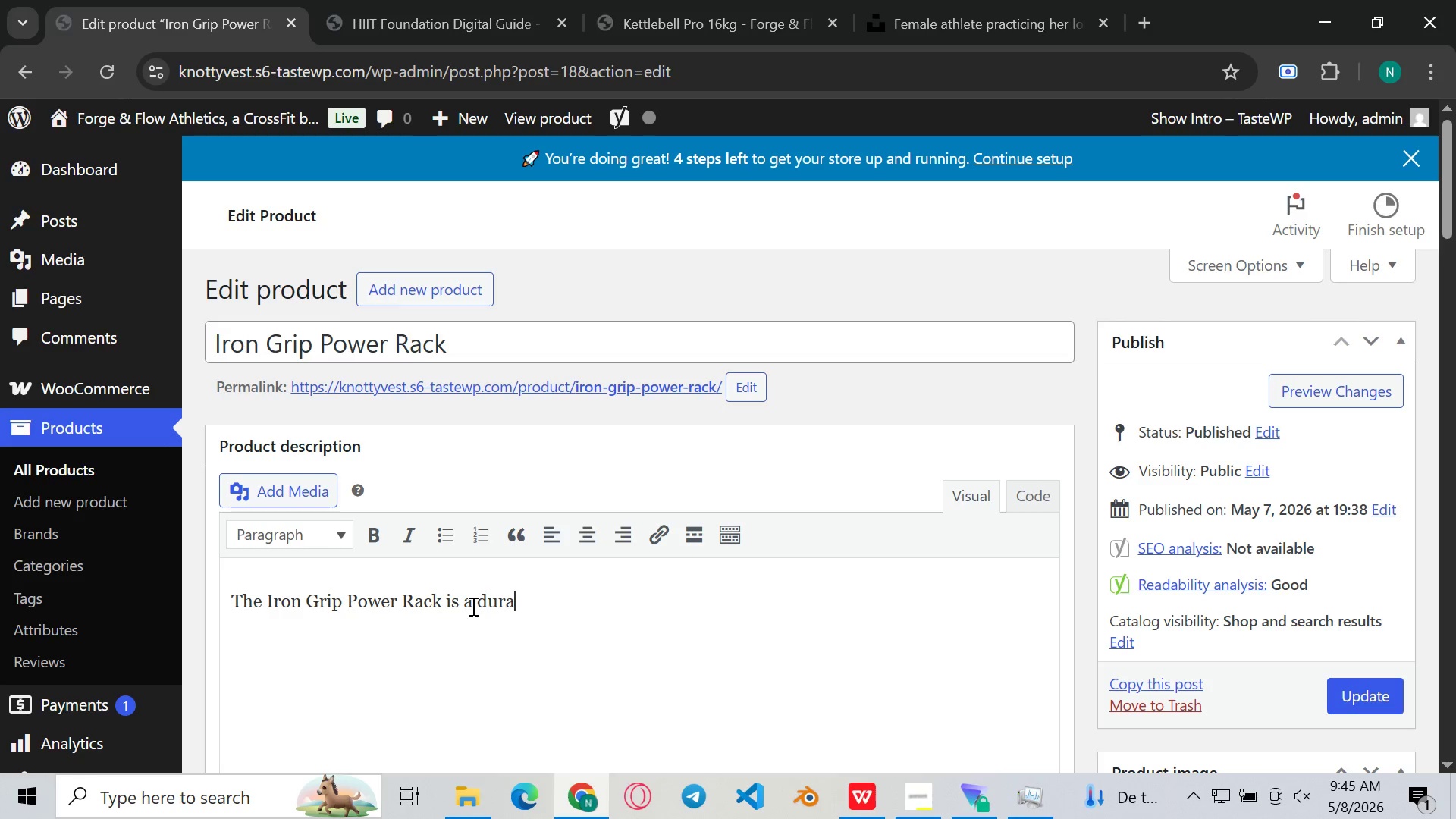 
key(ArrowRight)
 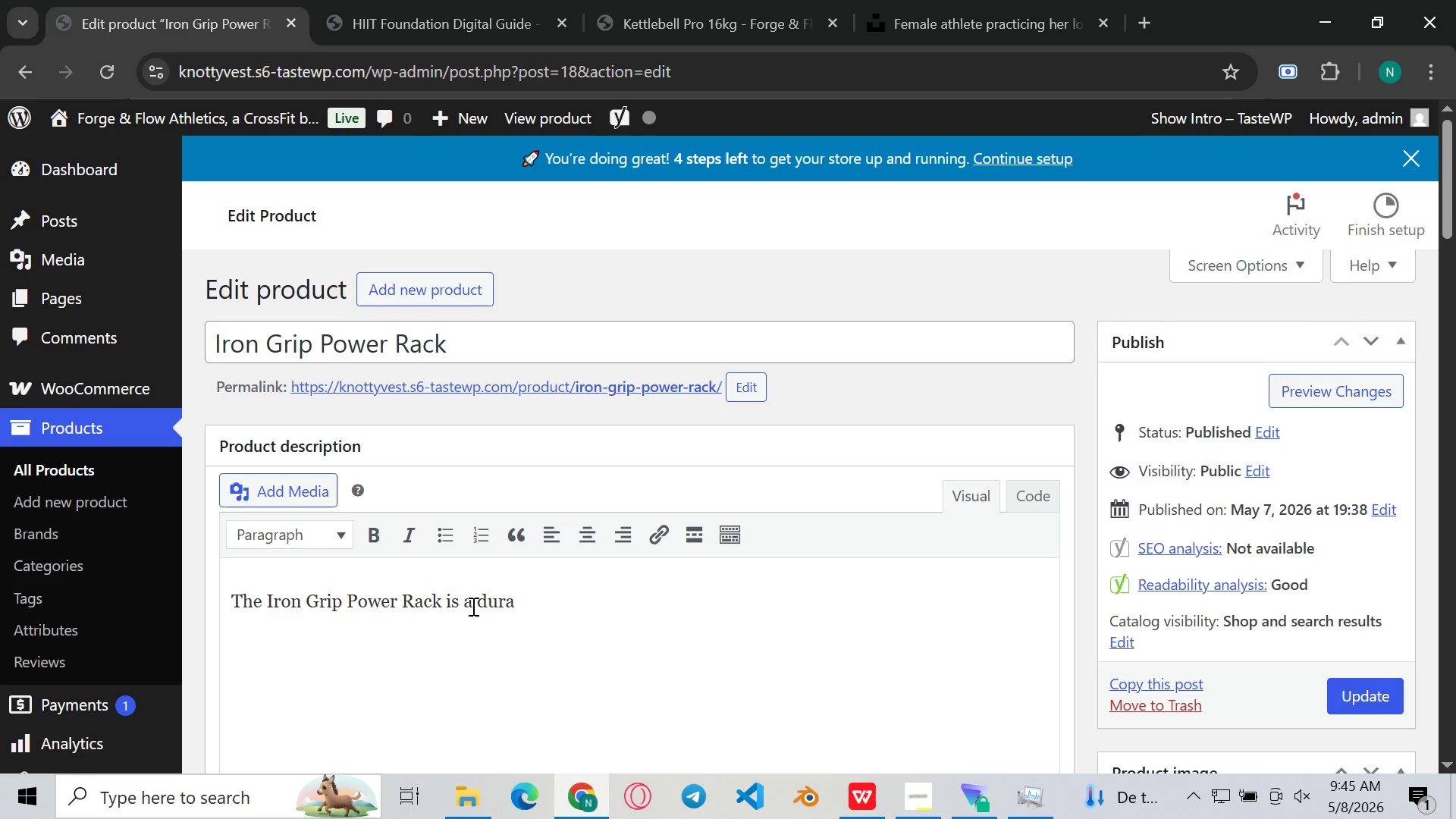 
type(ble and versa)
 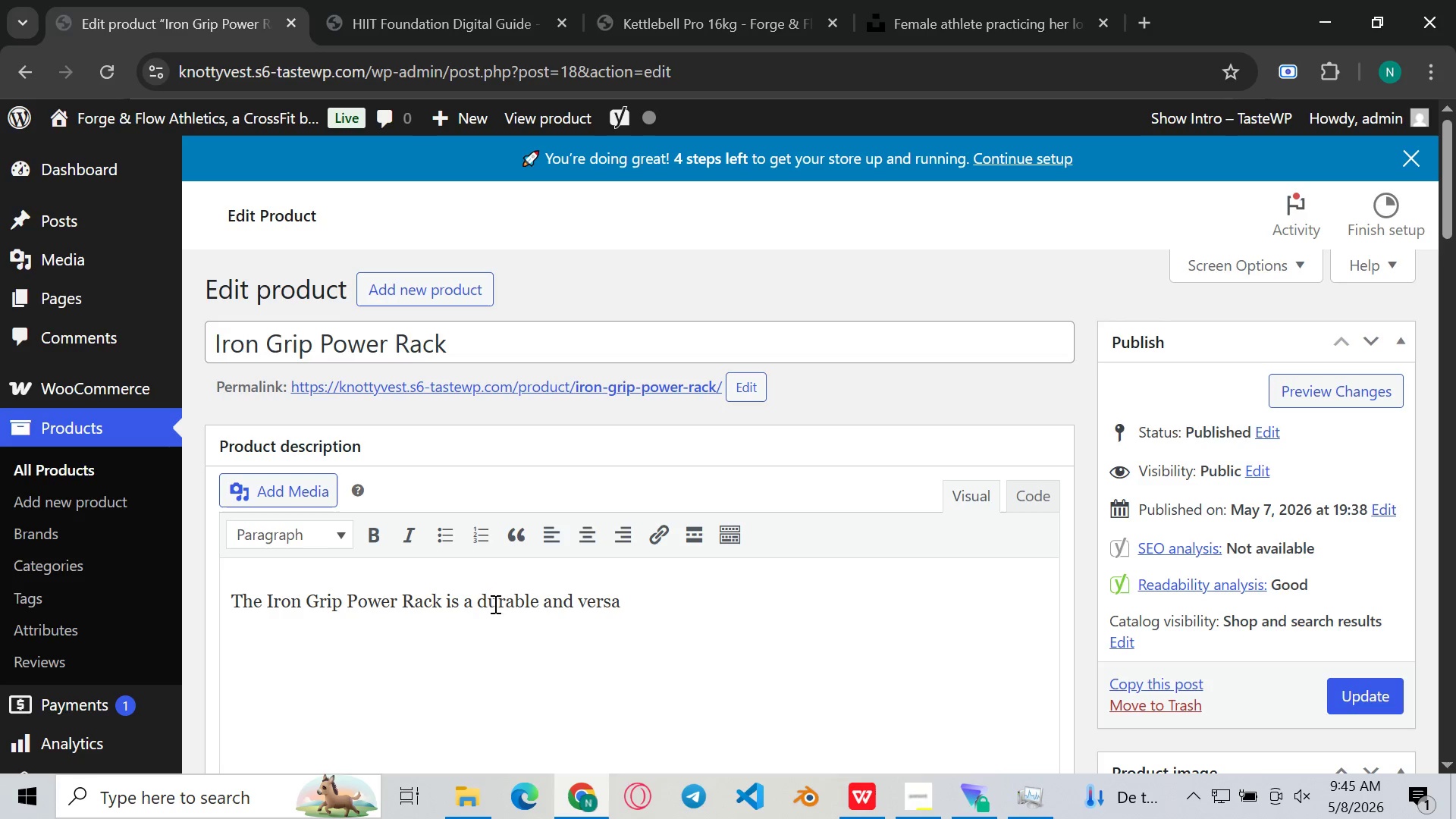 
type(tile strength )
 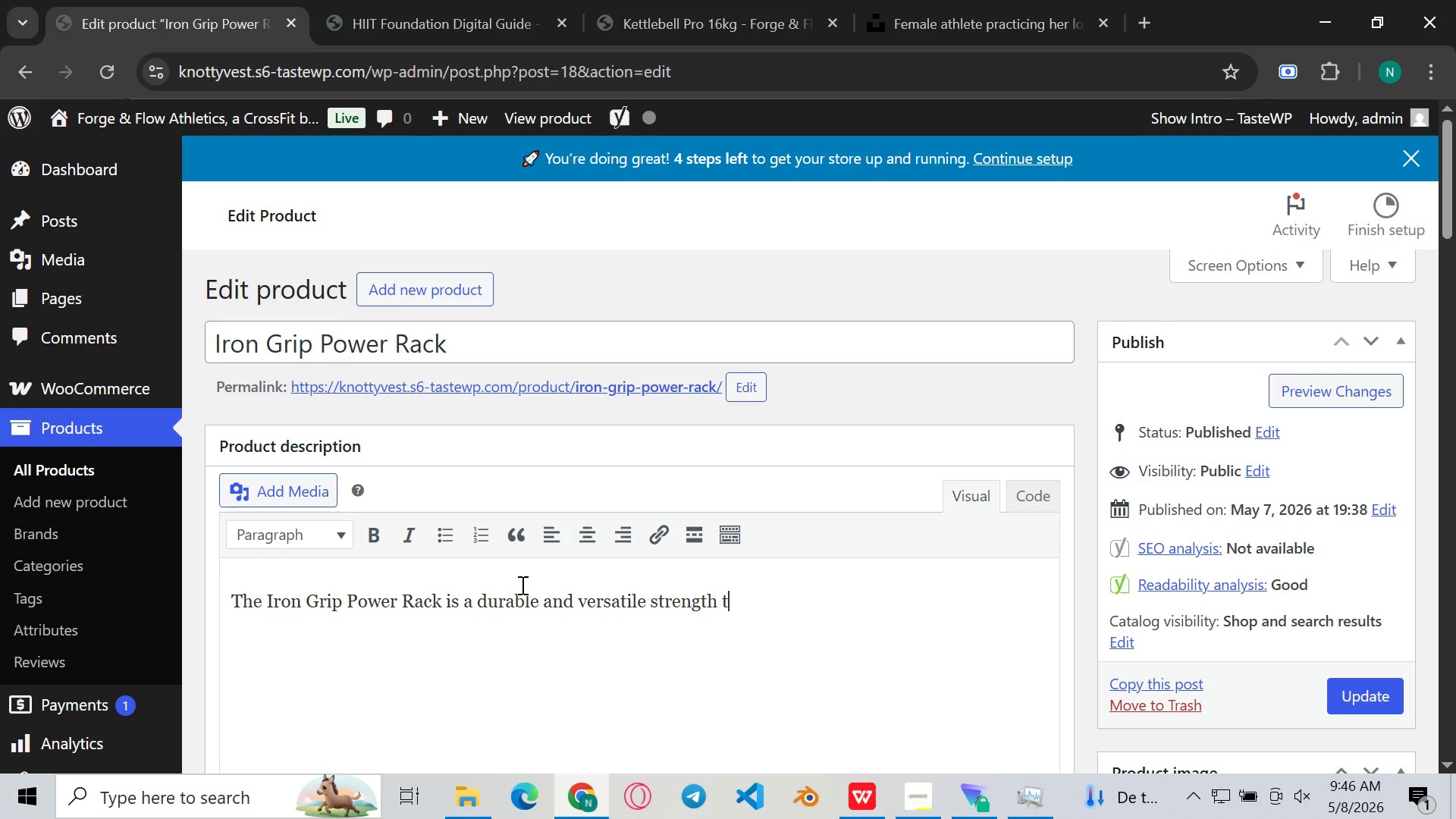 
type(training system designed to support safe and effective compound lif)
 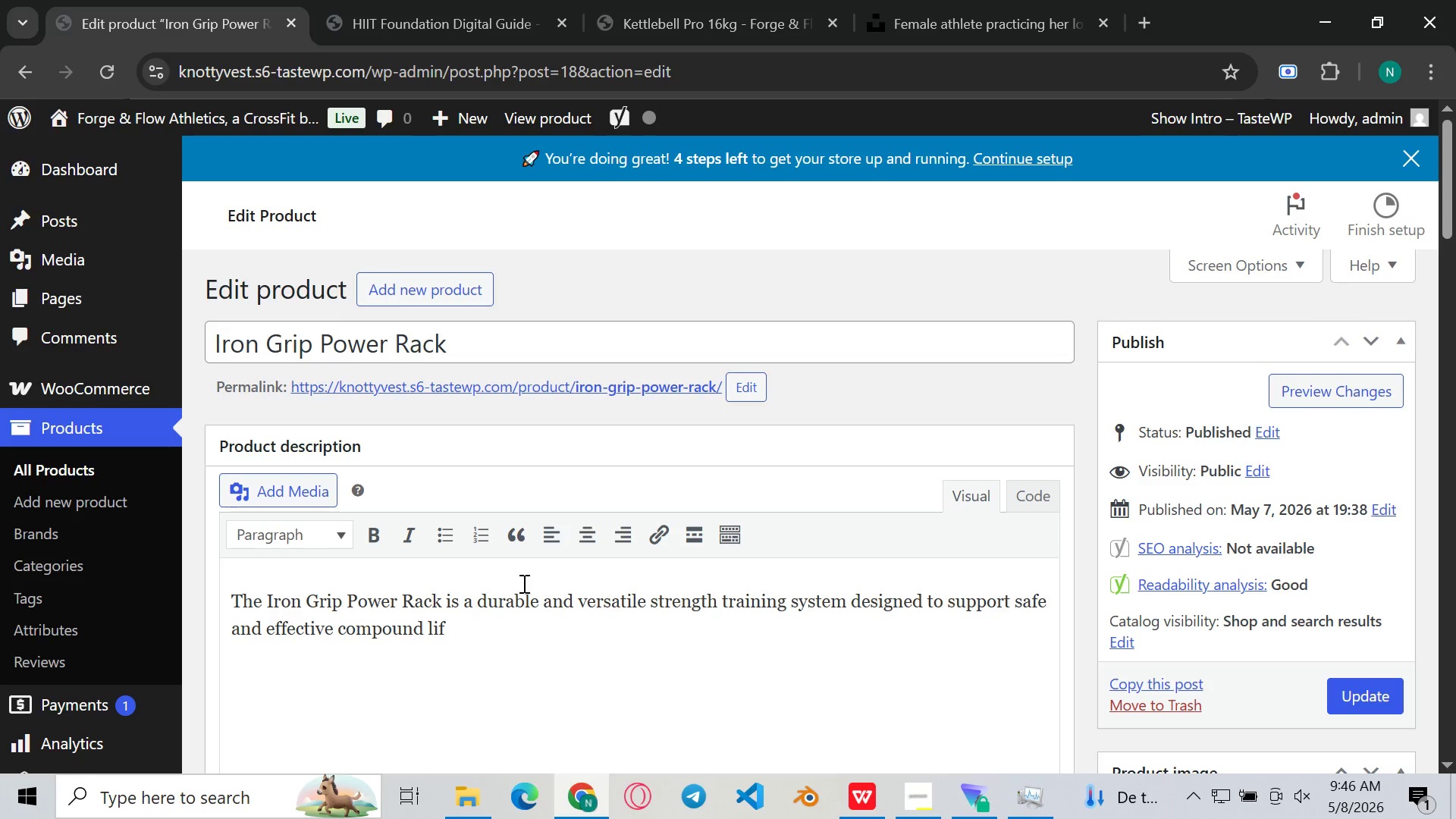 
type(ting )
key(Backspace)
type(. BUILT )
 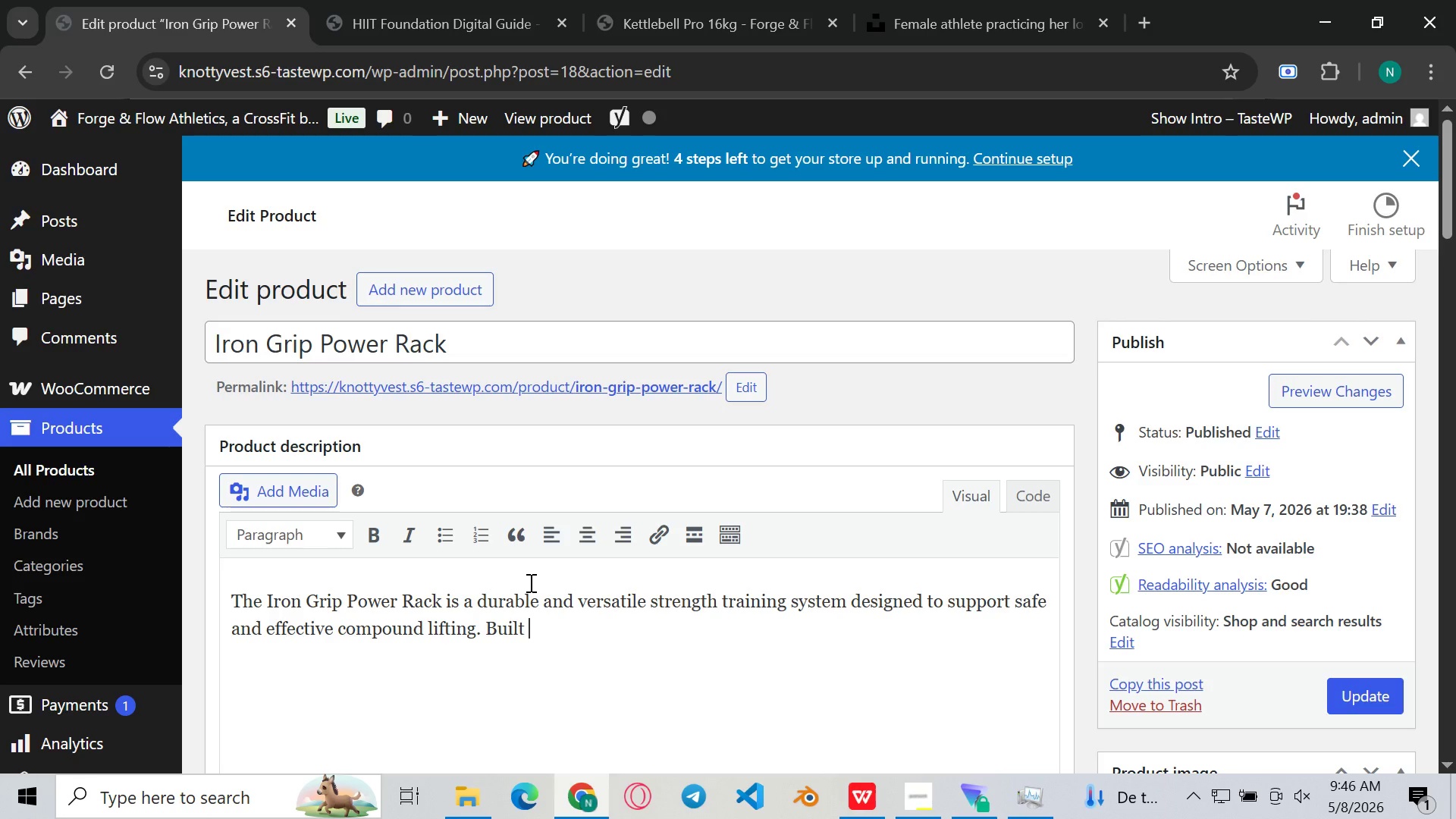 
type(for both home gyms and professional)
 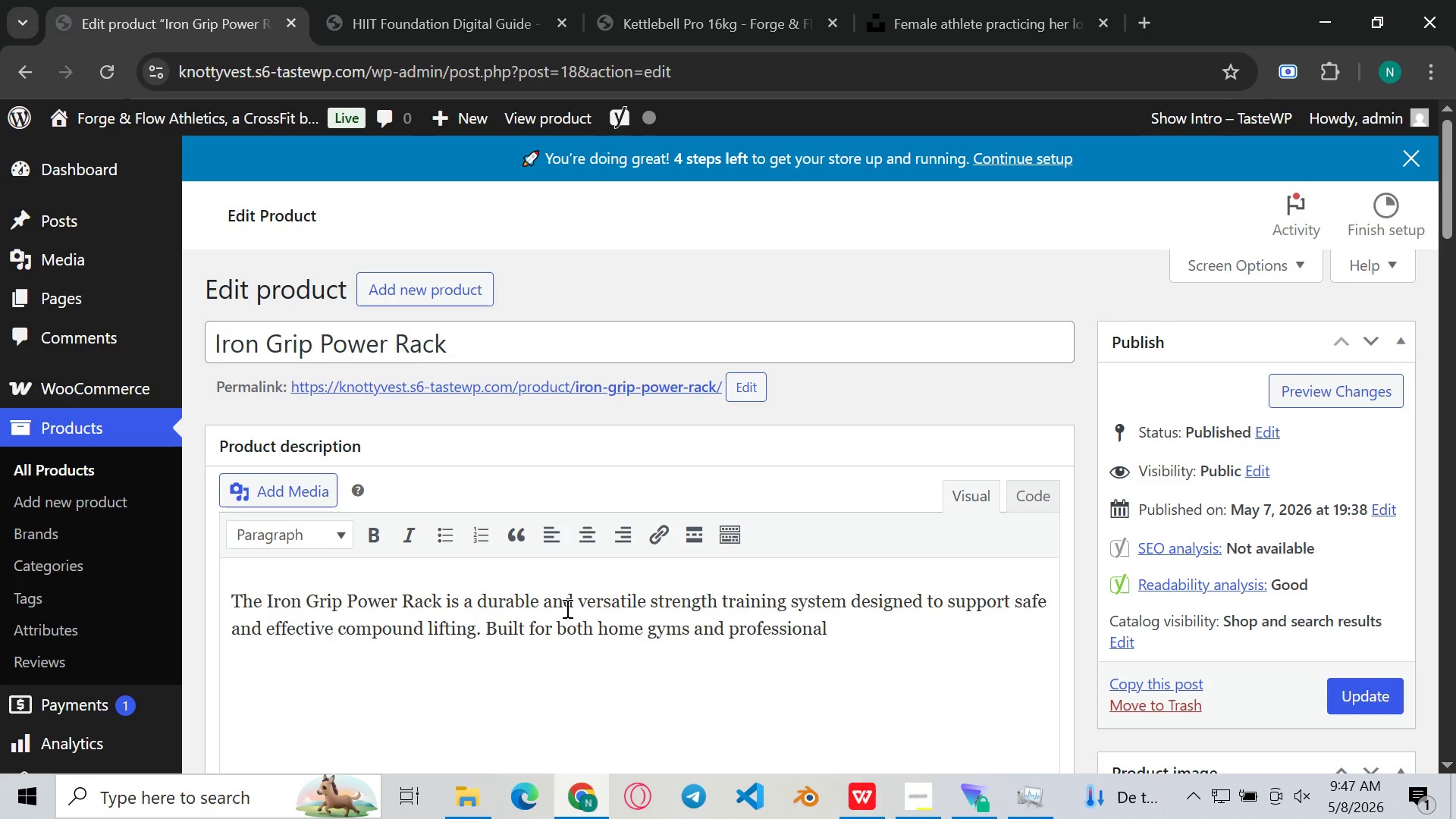 
key(Space)
 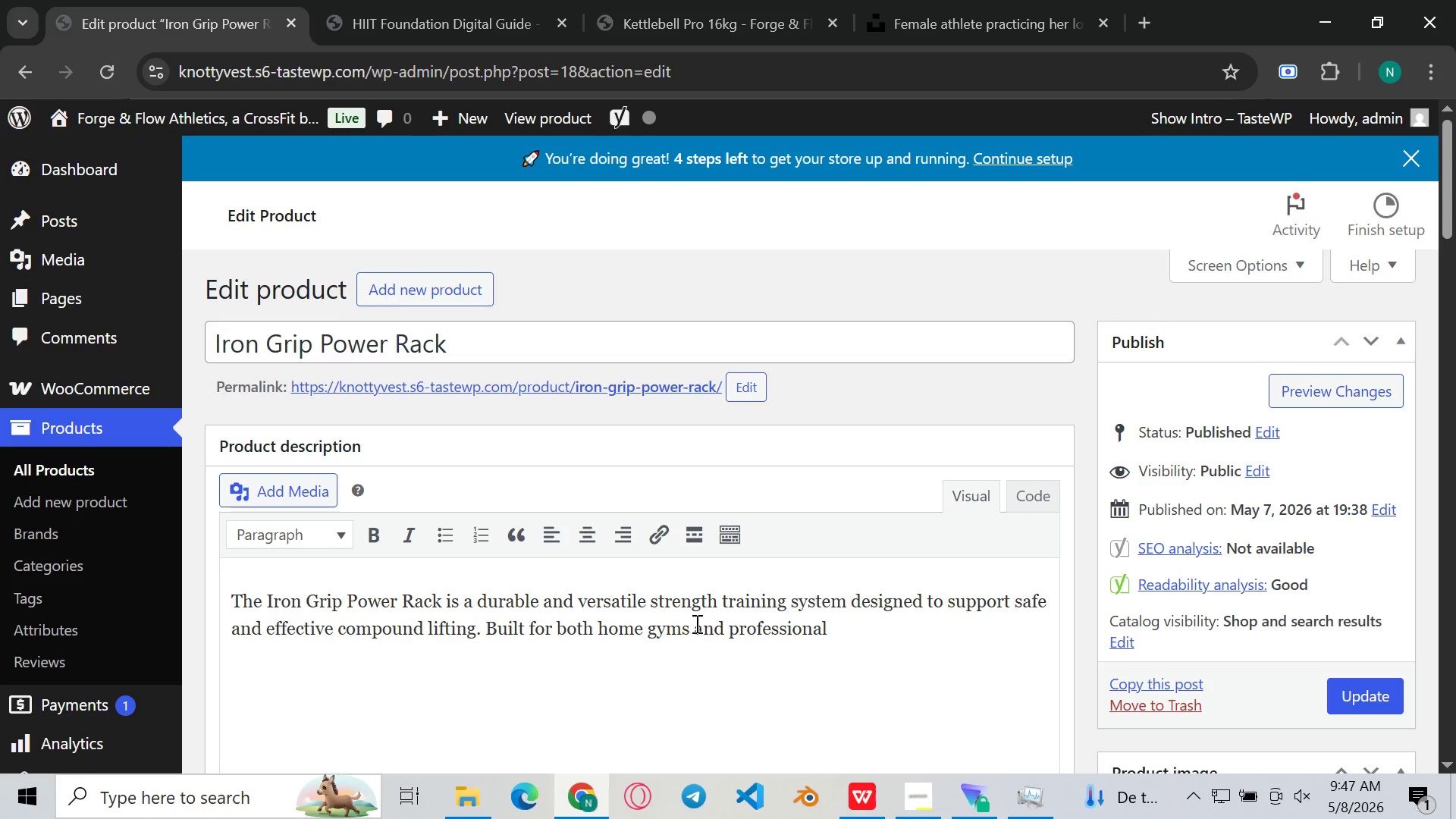 
type(traing )
key(Backspace)
key(Backspace)
type(ing )
 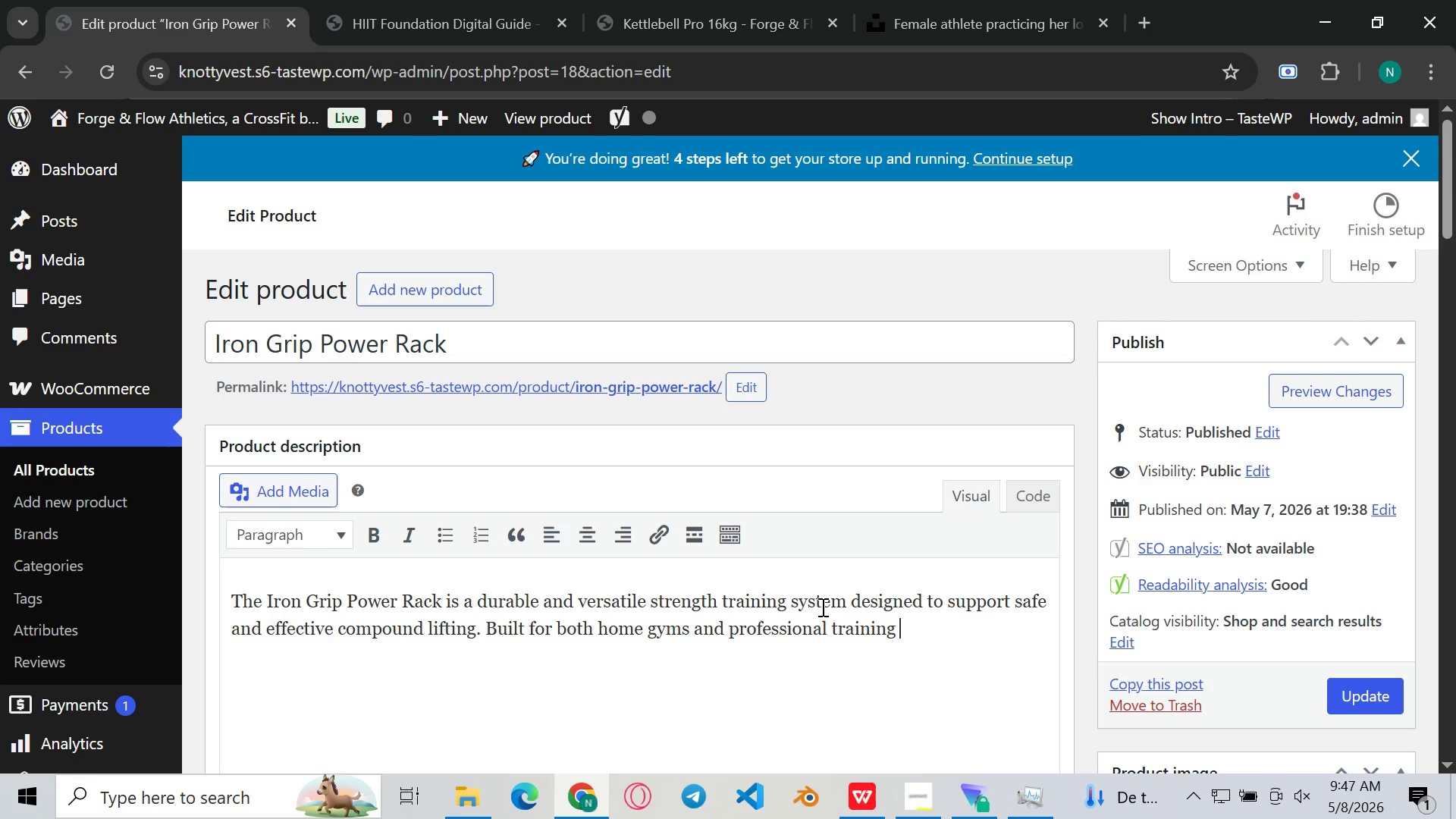 
type(environmwnt)
key(Backspace)
key(Backspace)
key(Backspace)
type(ents, this powef)
key(Backspace)
type(r)
 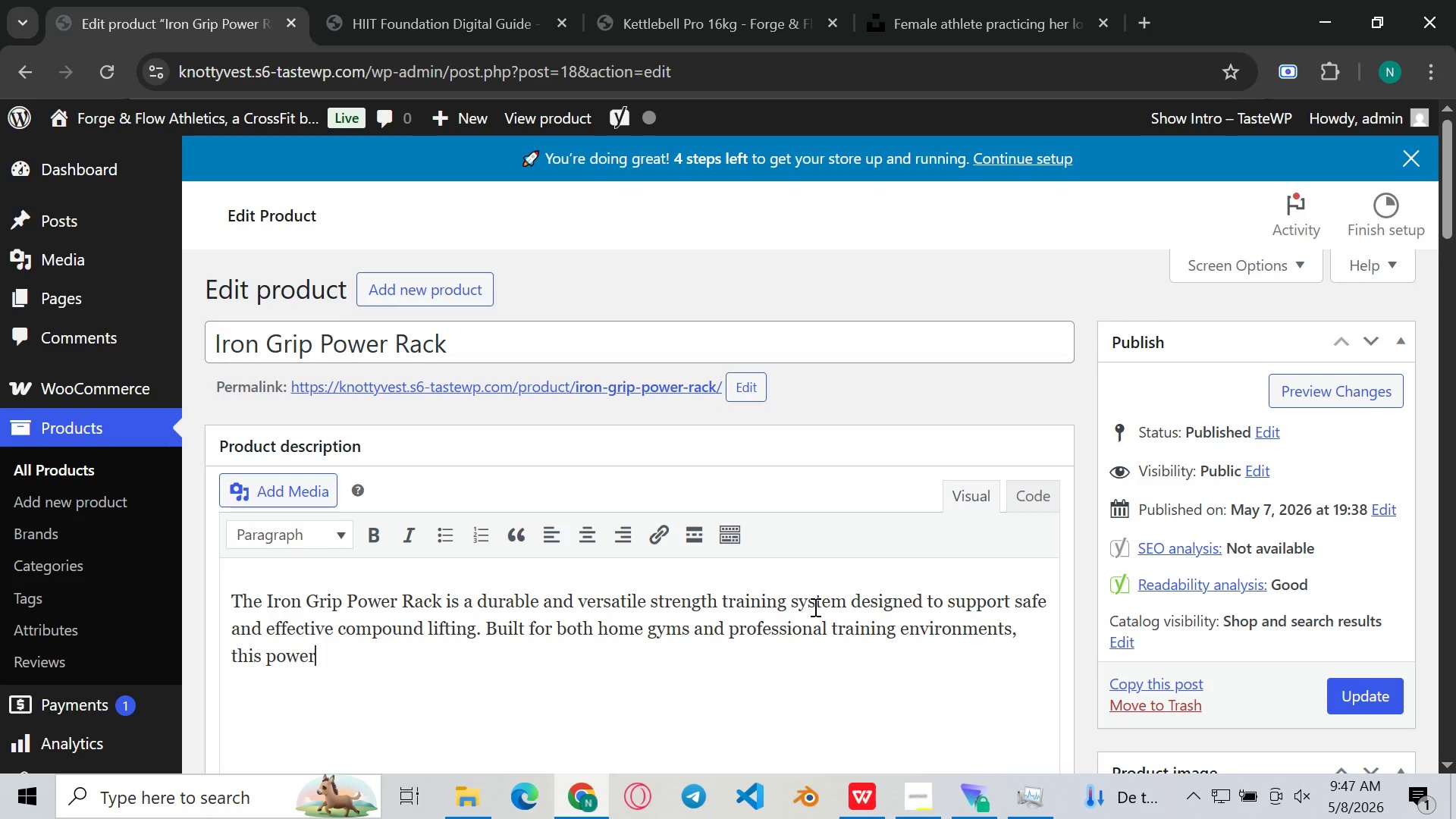 
type( rack provides a stable frameswork for performance)
 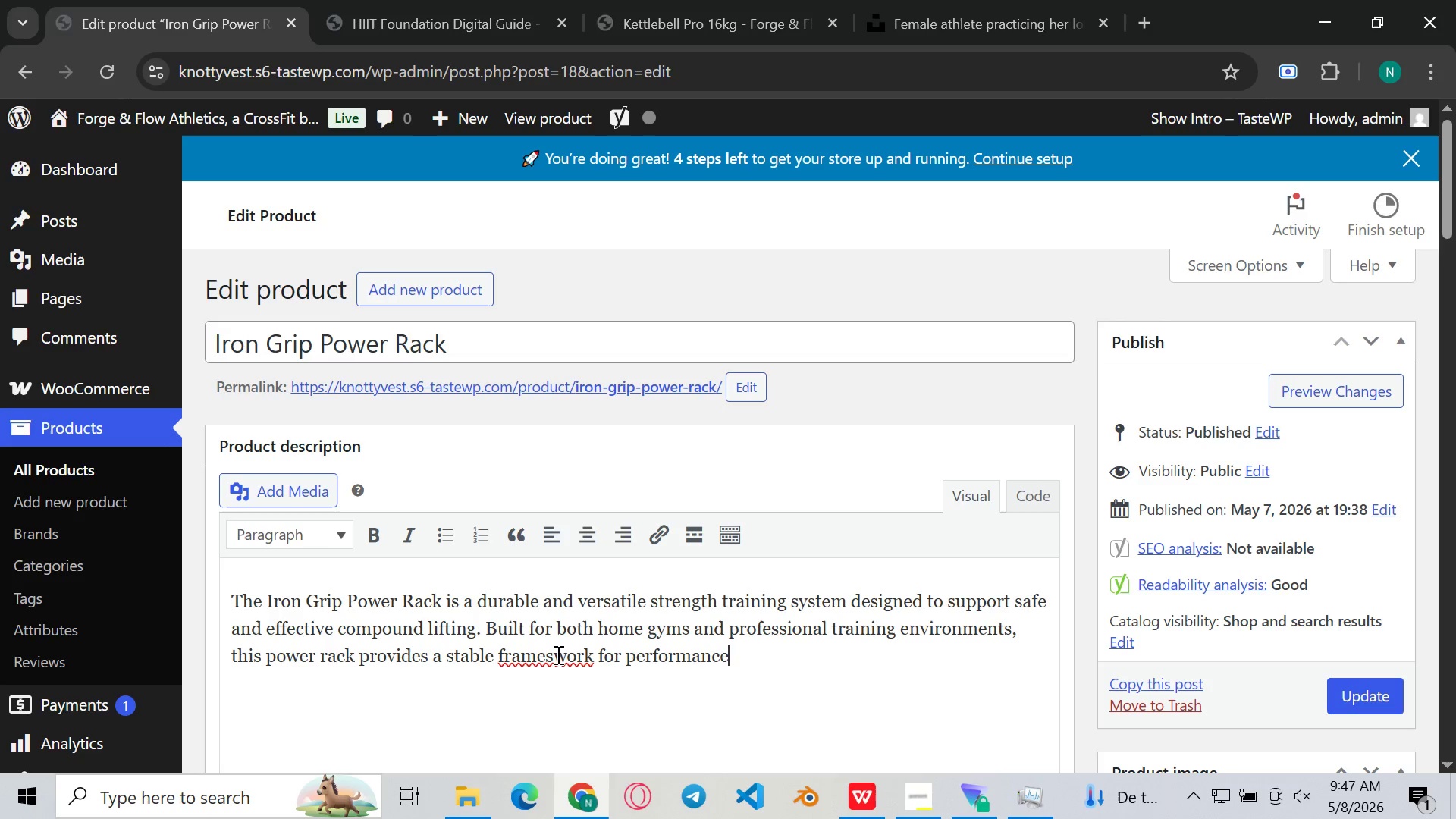 
left_click([554, 654])
 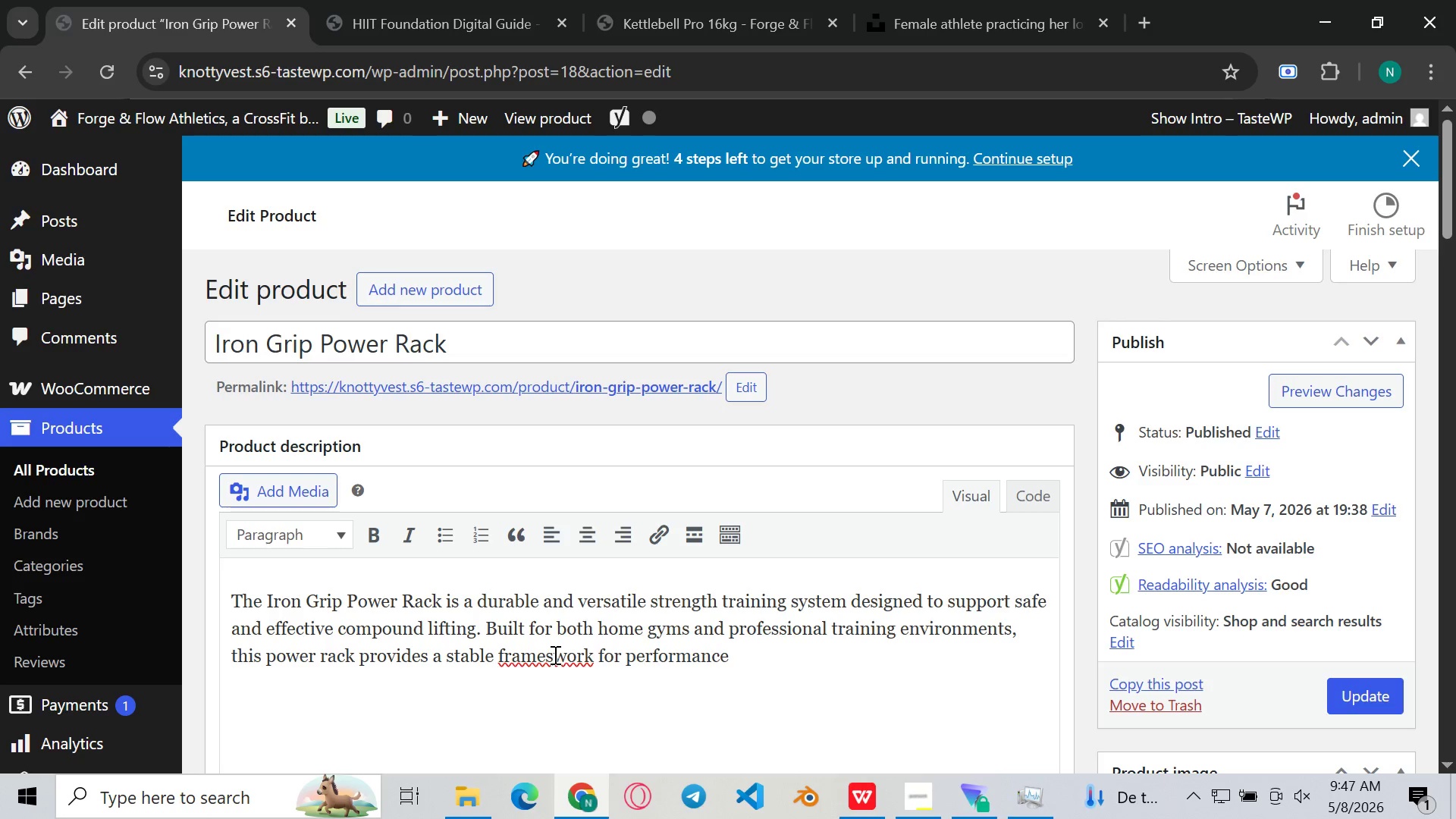 
key(Backspace)
 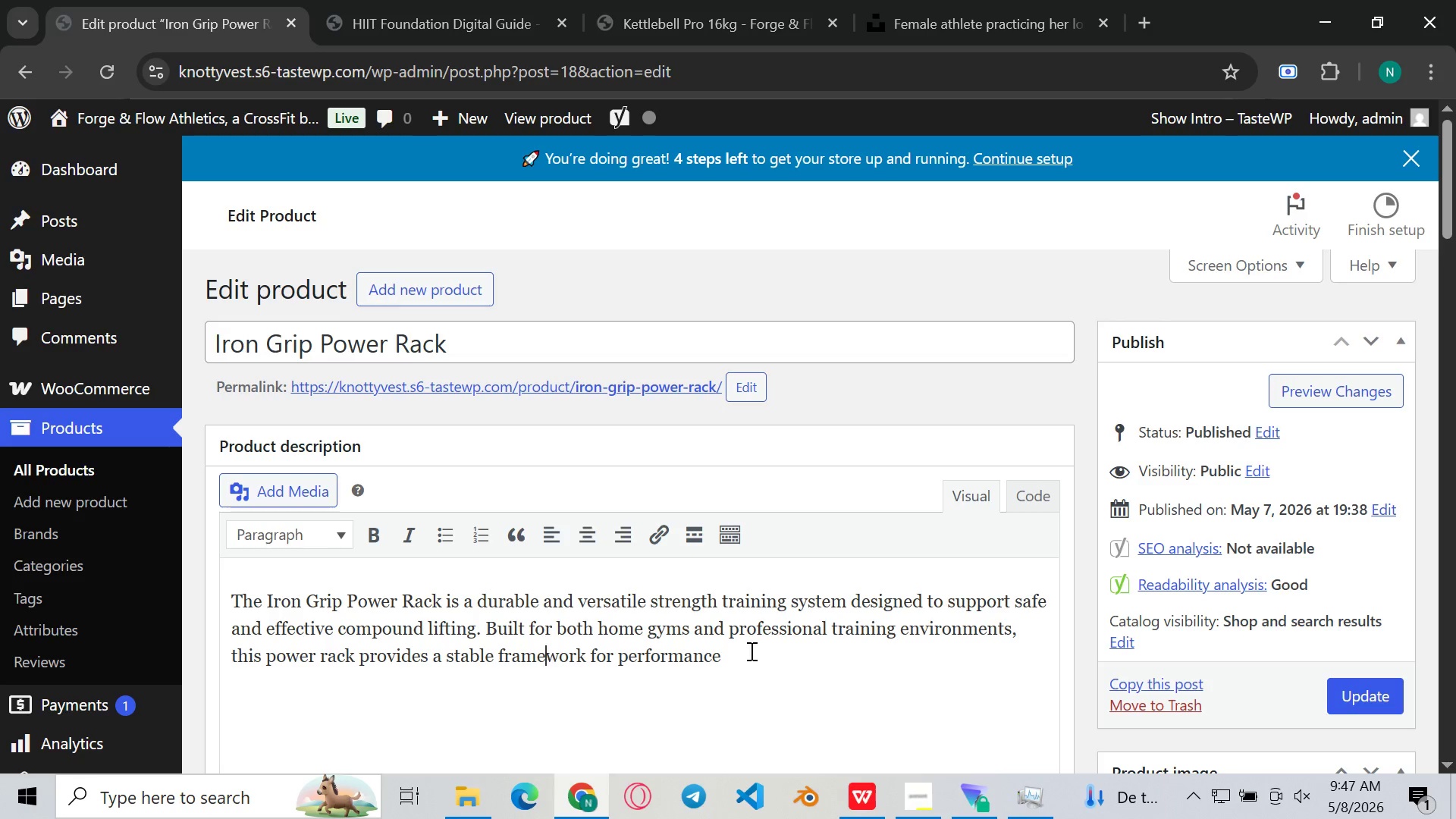 
left_click([750, 651])
 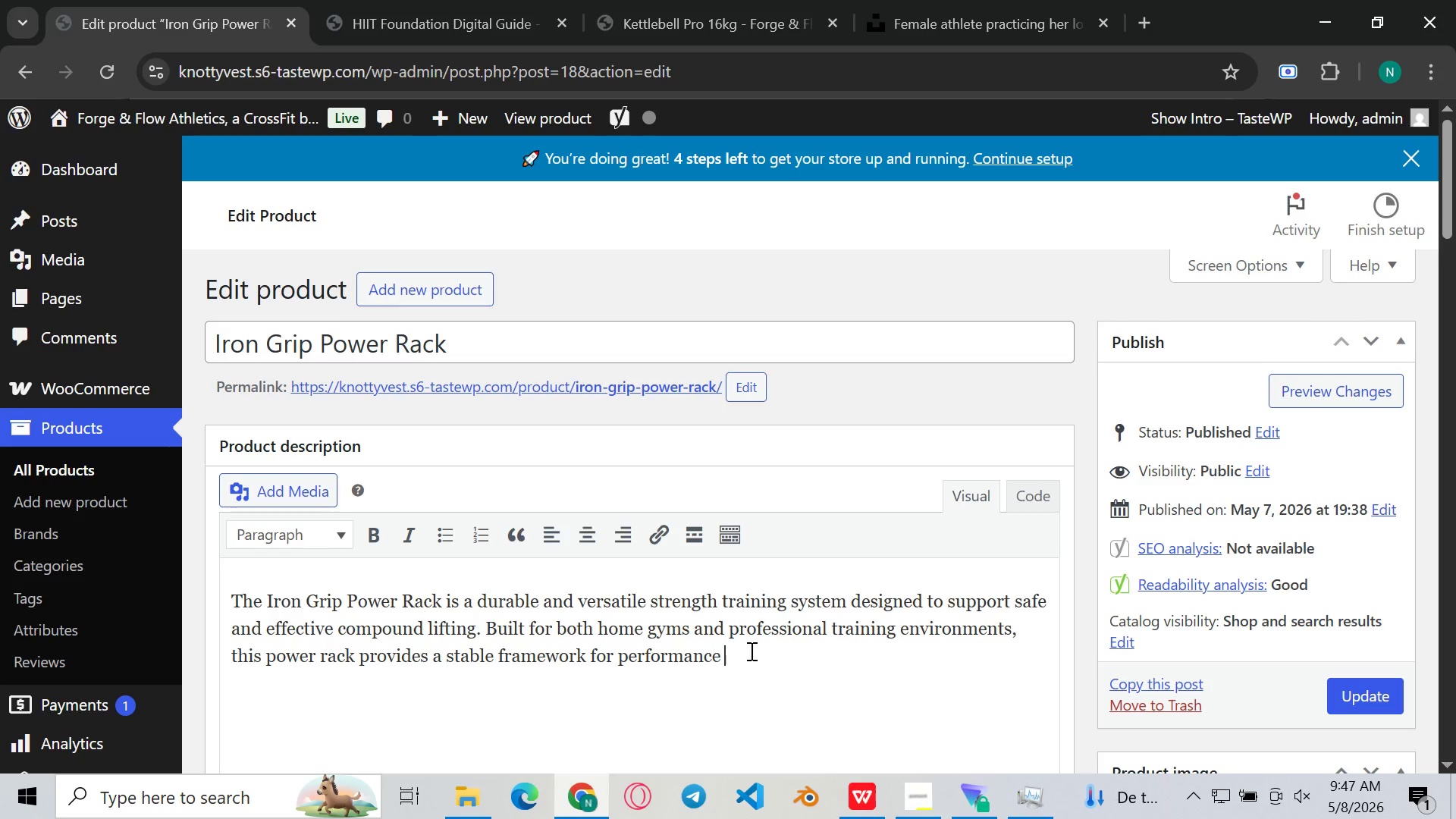 
type( essential strength exercises such as swuat)
key(Backspace)
key(Backspace)
key(Backspace)
key(Backspace)
type(quats, bench)
 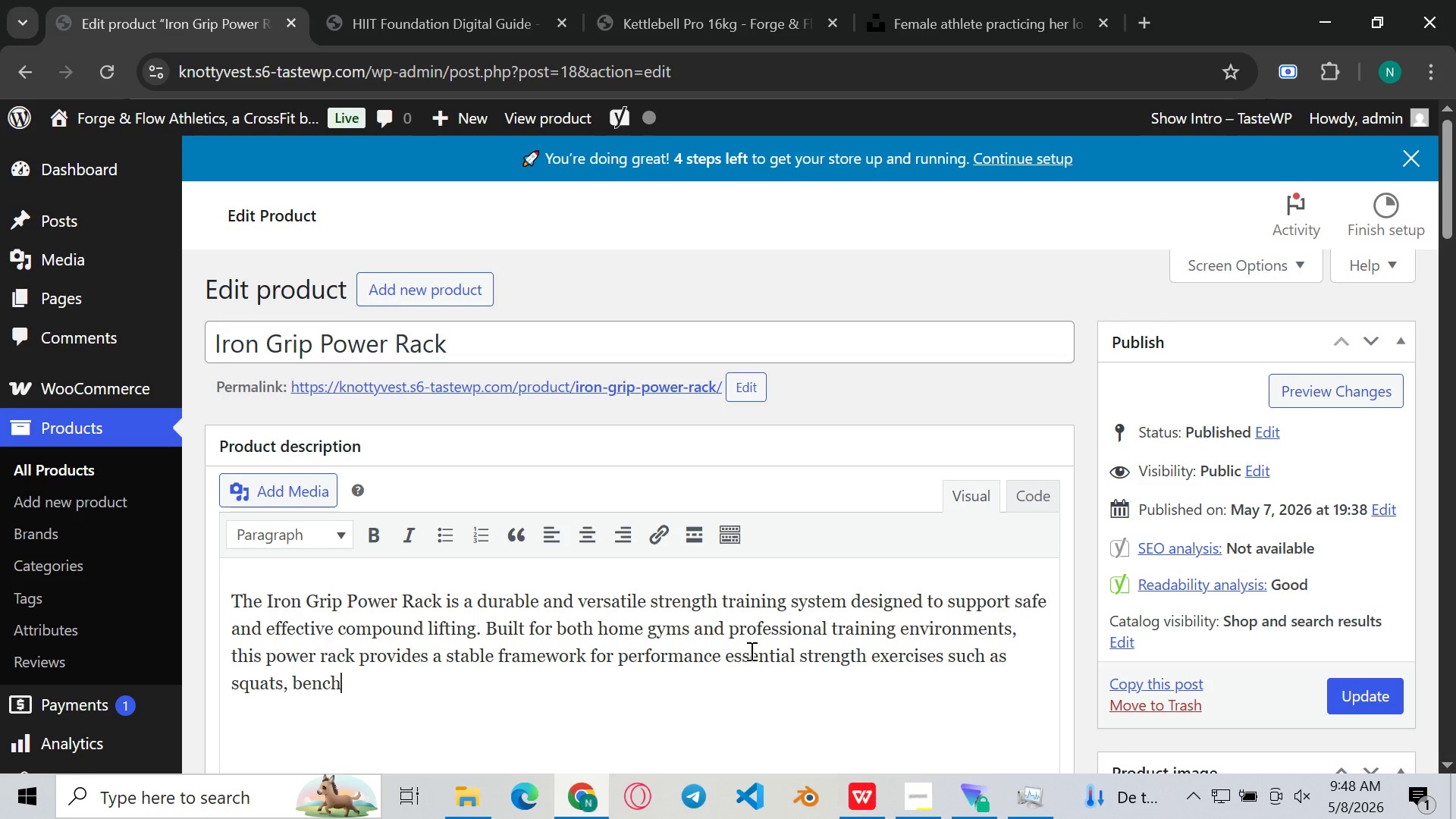 
type( preset)
 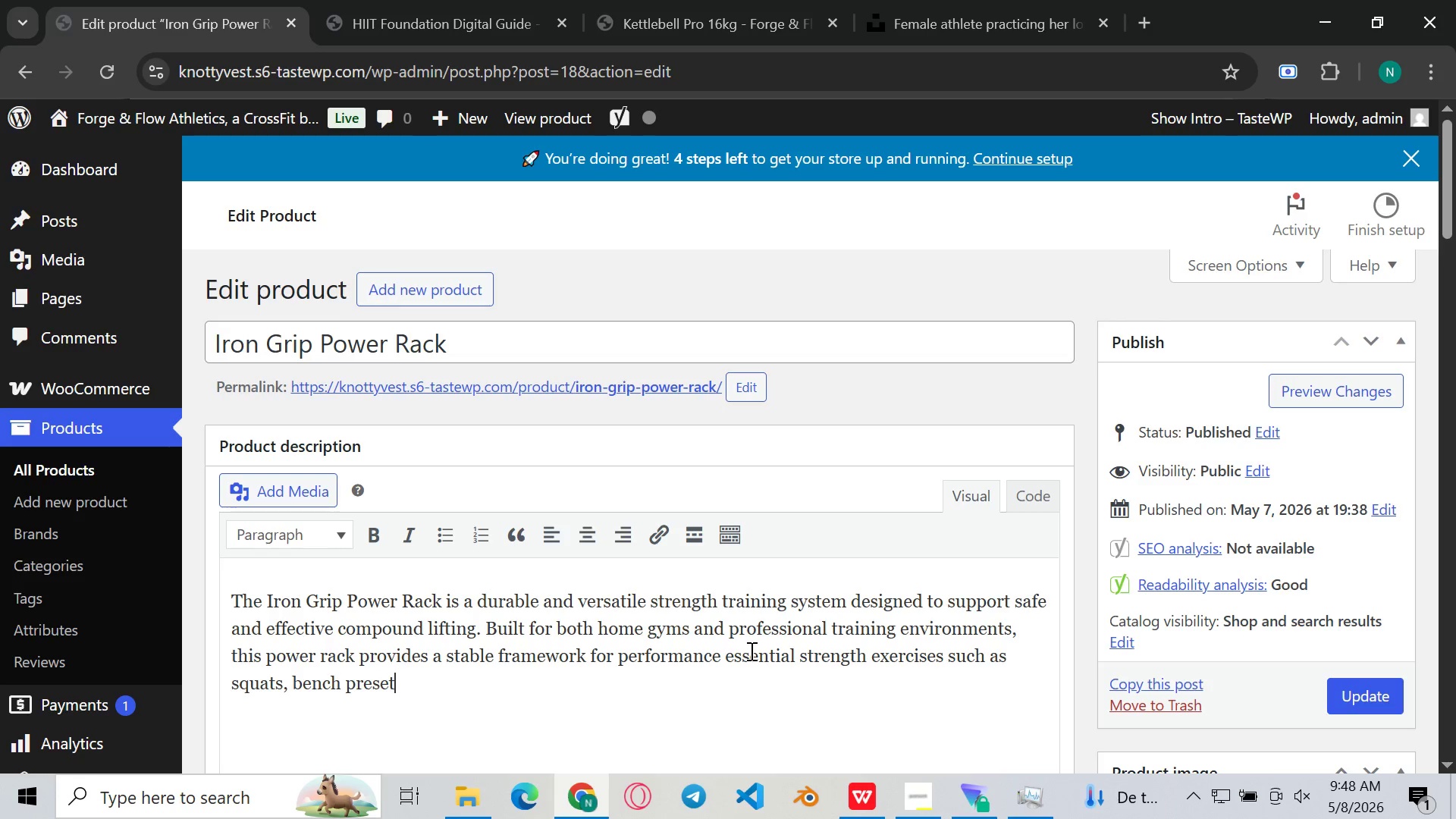 
type(s)
key(Backspace)
key(Backspace)
key(Backspace)
type(ses, overhed)
key(Backspace)
type(ad presses, and pull=ups. )
 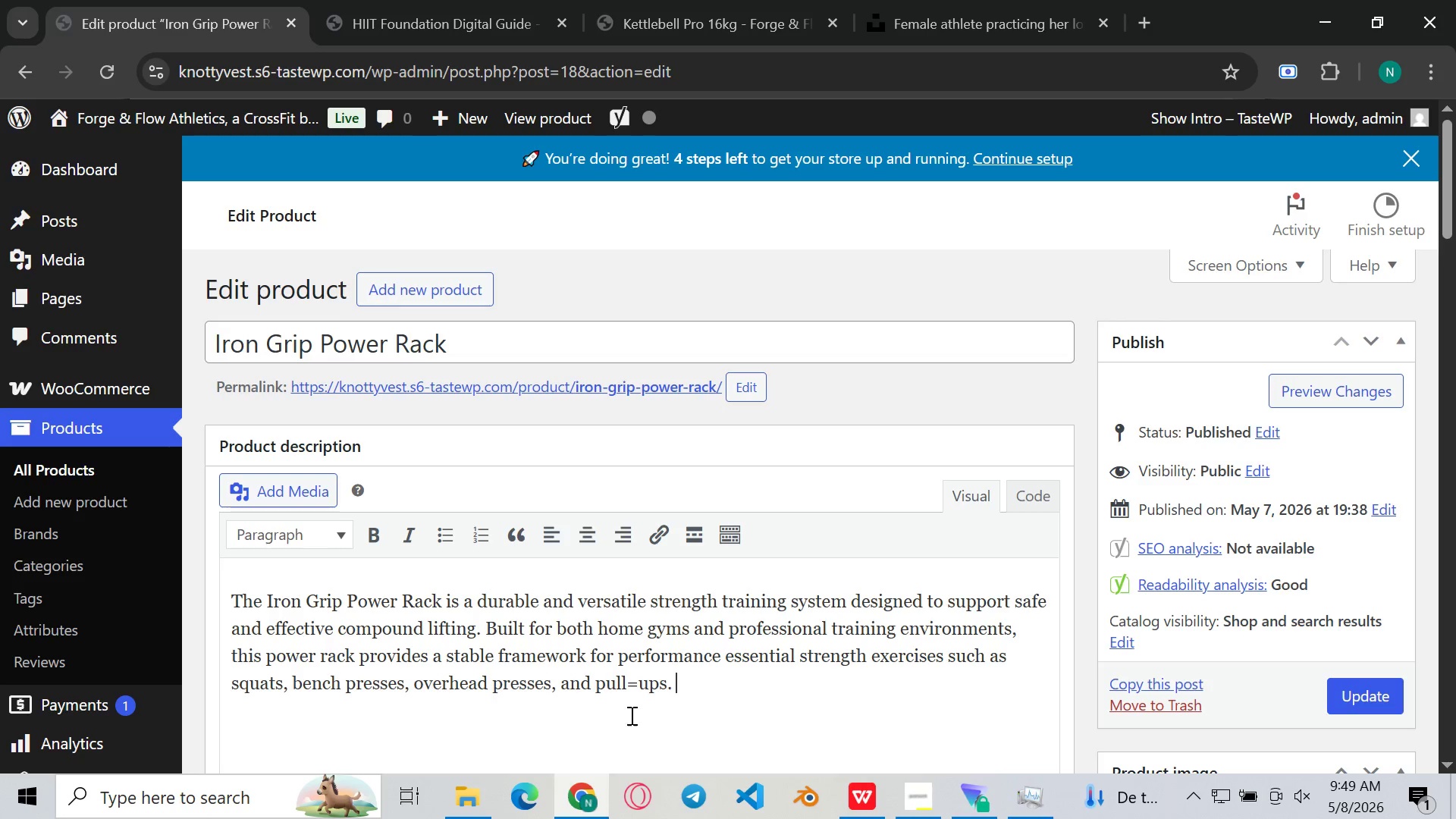 
left_click([641, 687])
 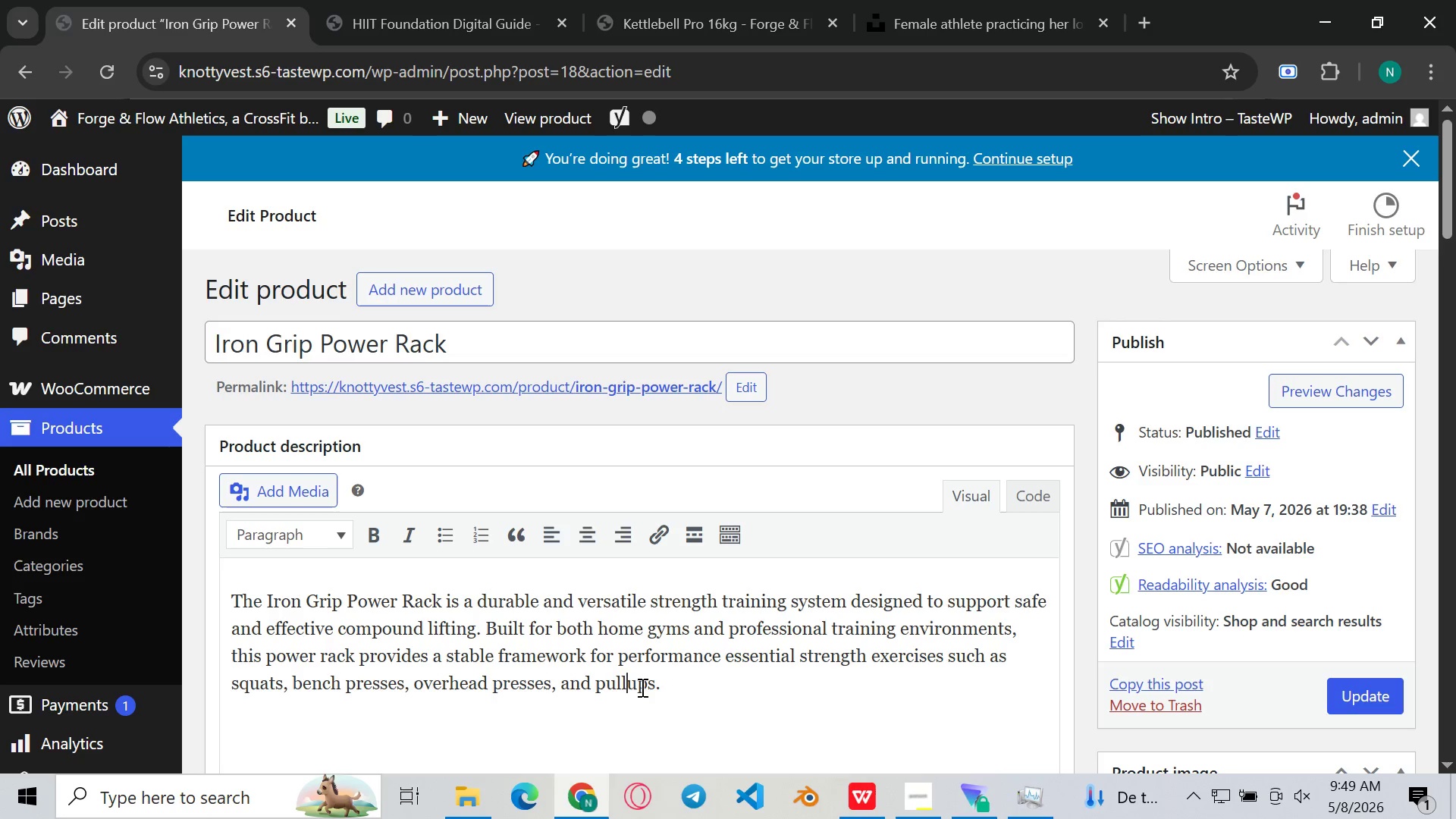 
key(Backspace)
 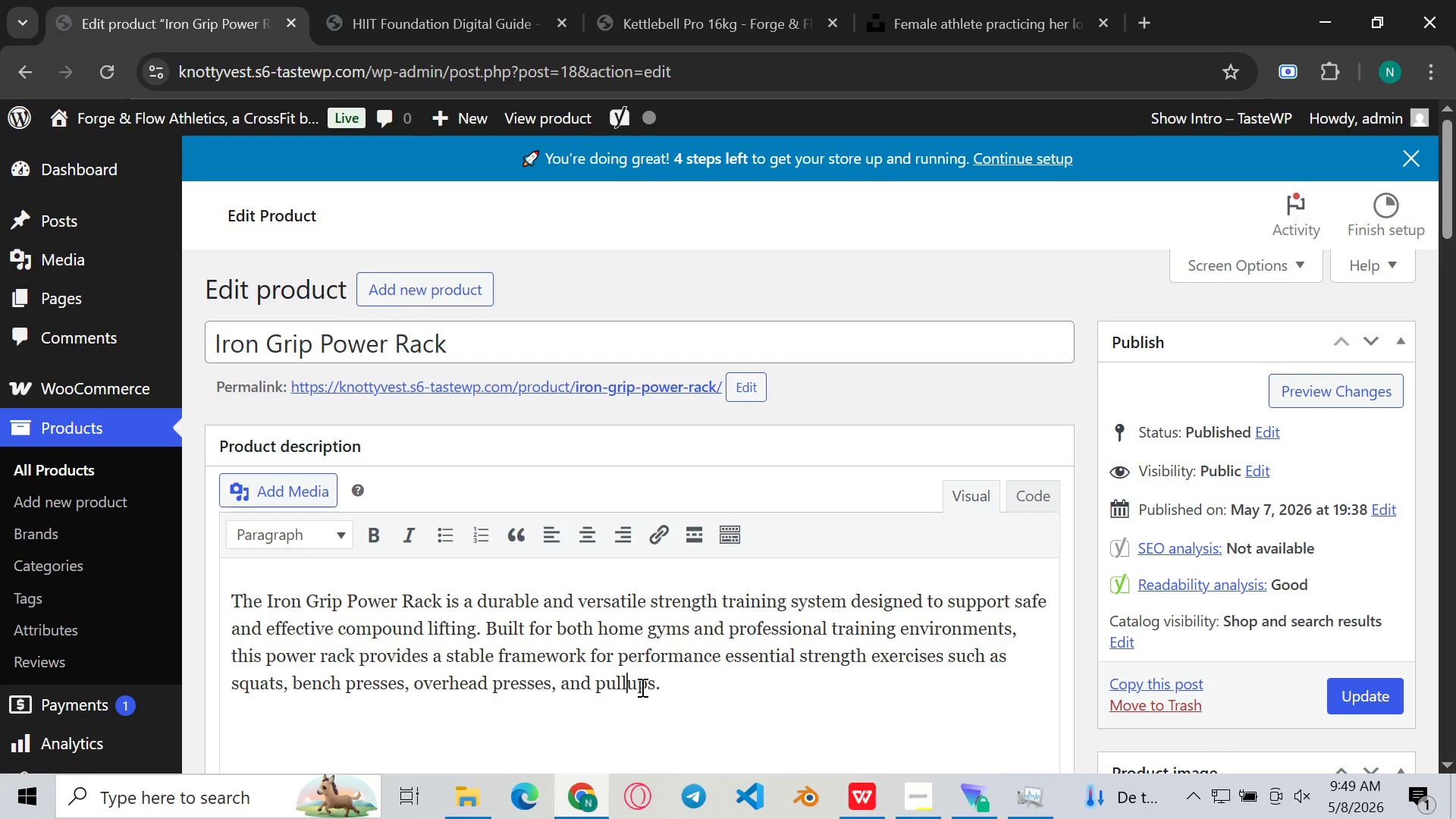 
key(Minus)
 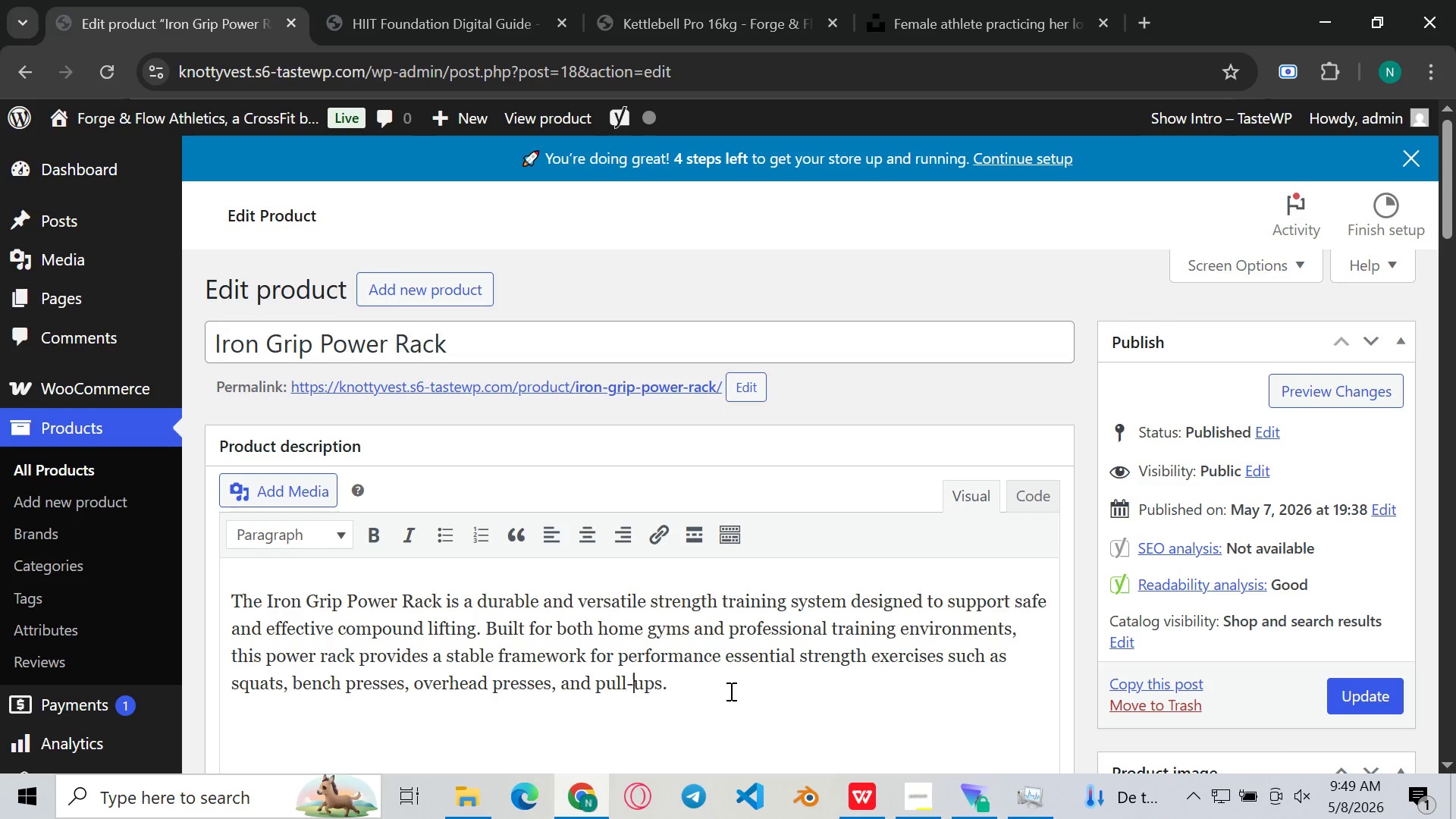 
left_click([730, 691])
 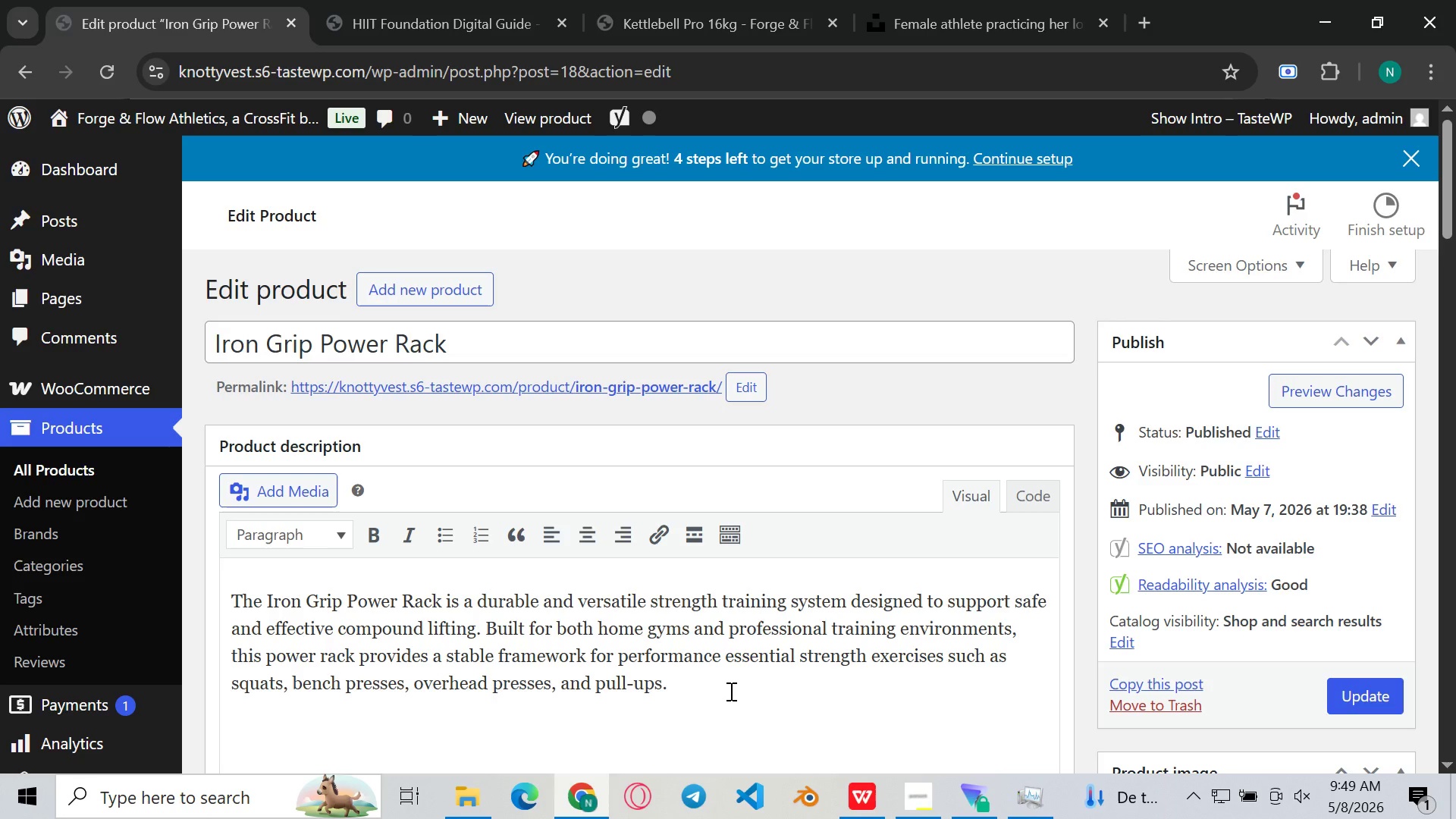 
type(ITS strong steel construction s)
key(Backspace)
type(am)
key(Backspace)
type(nd )
 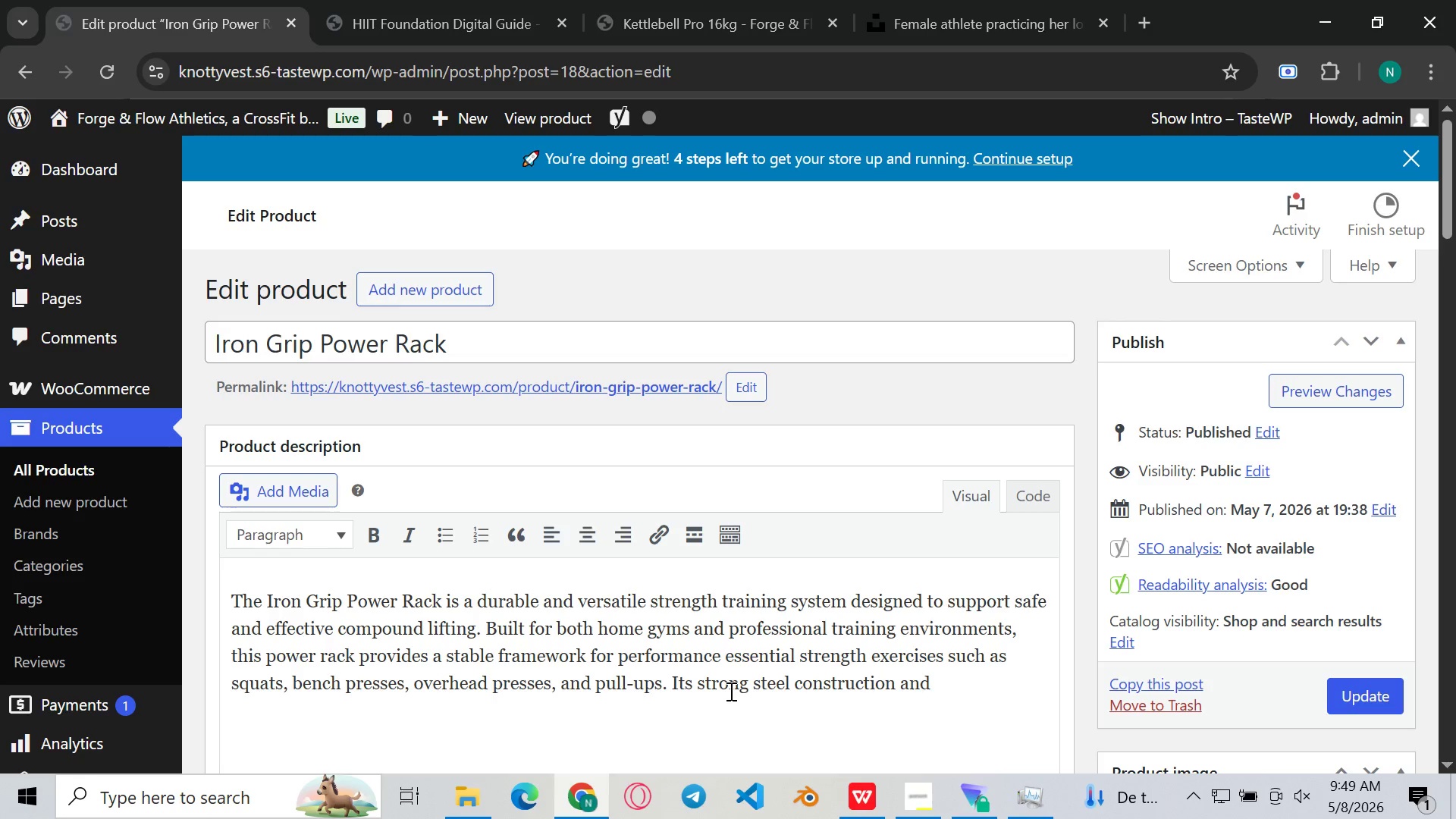 
type(reinforced struc)
 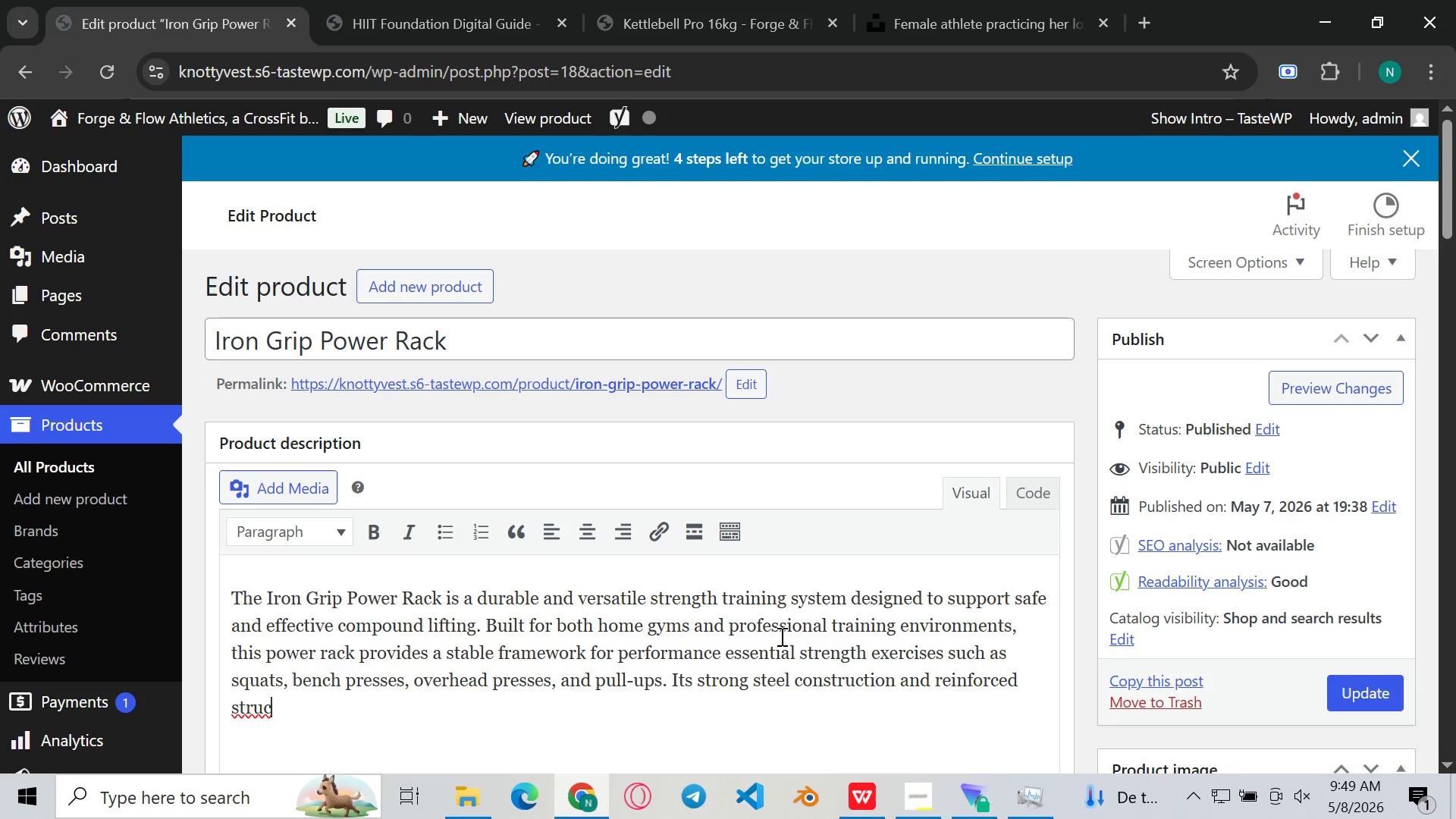 
type(ture )
 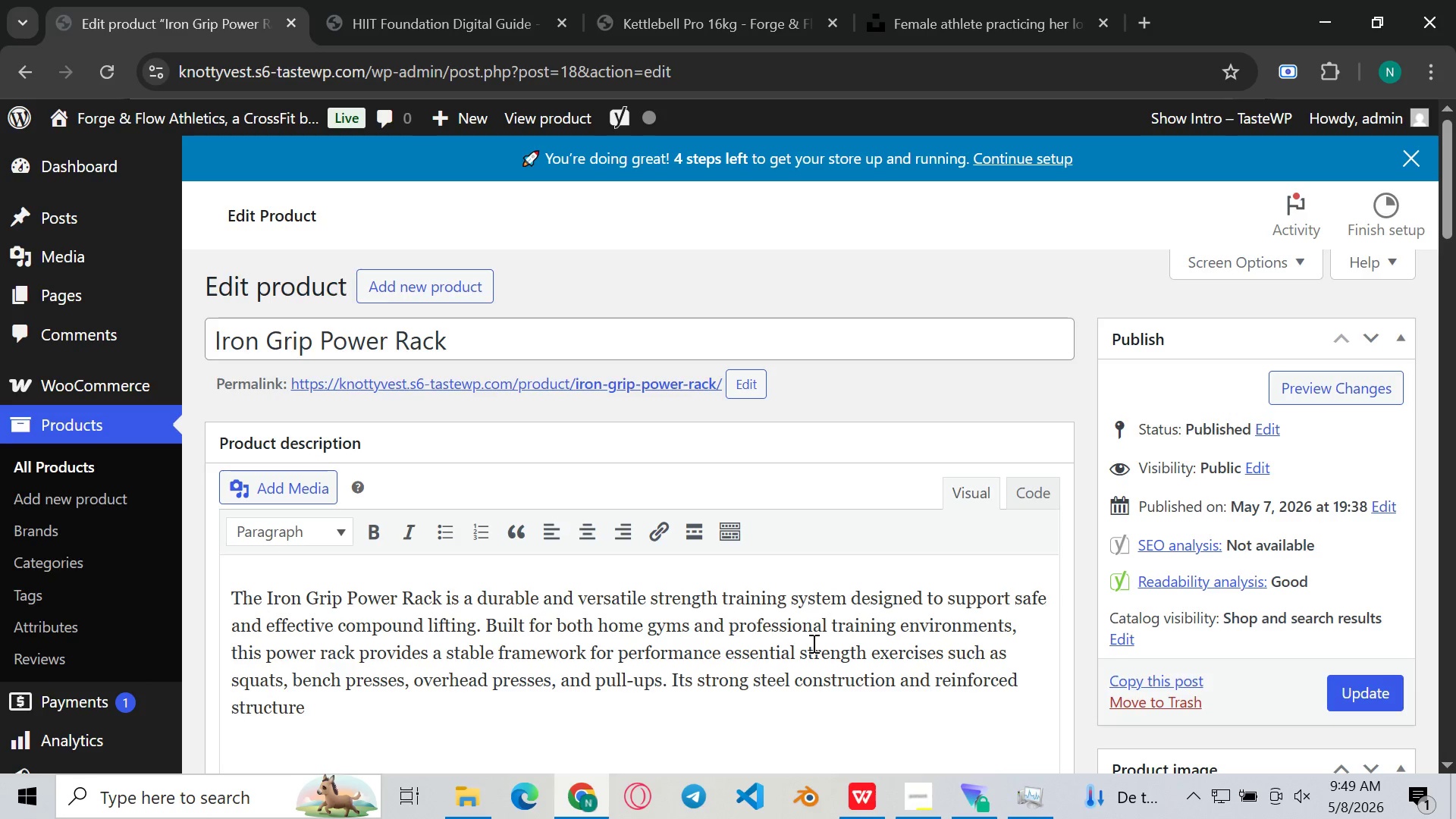 
type(allow atheletes )
 